 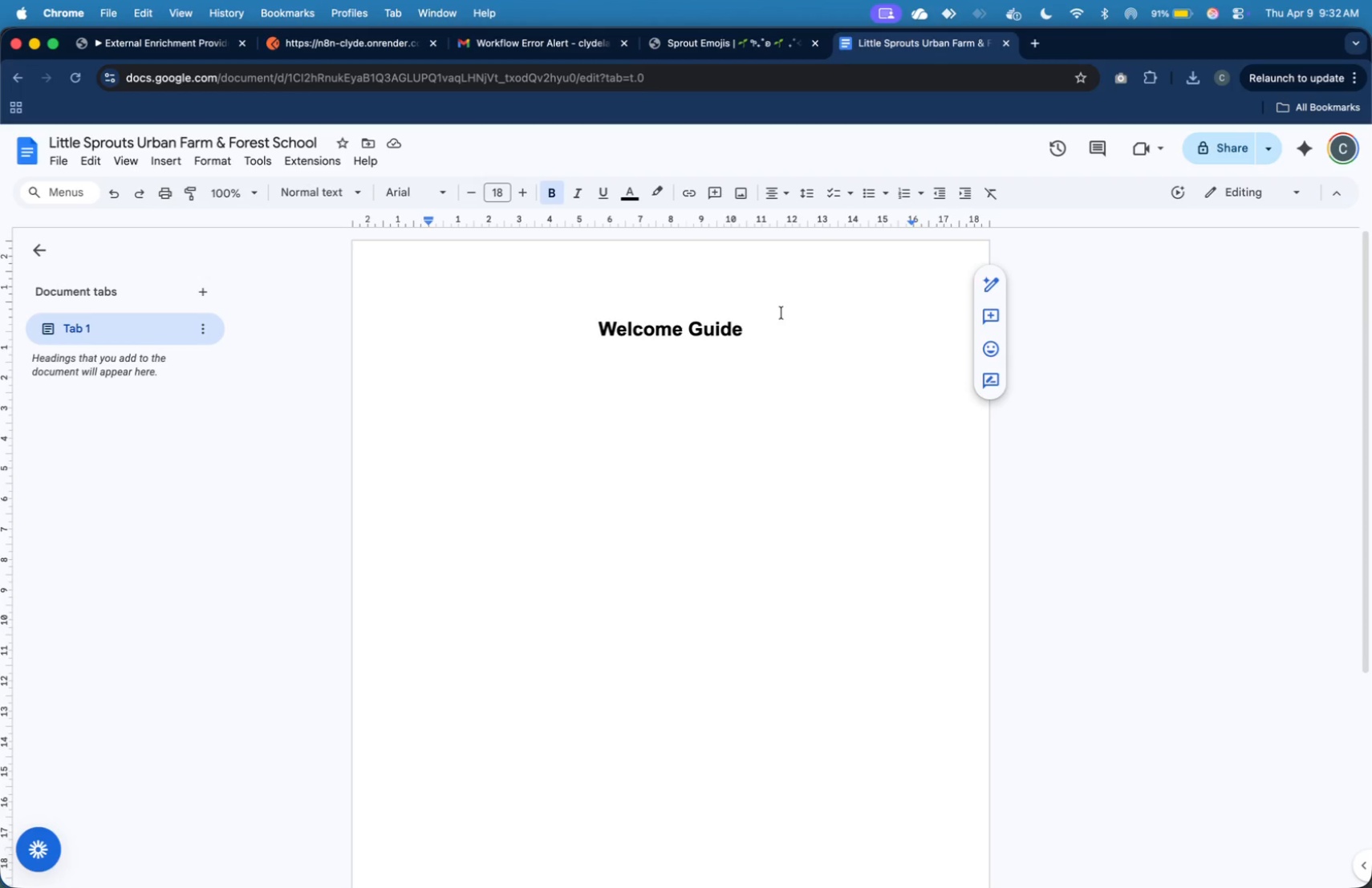 
key(Enter)
 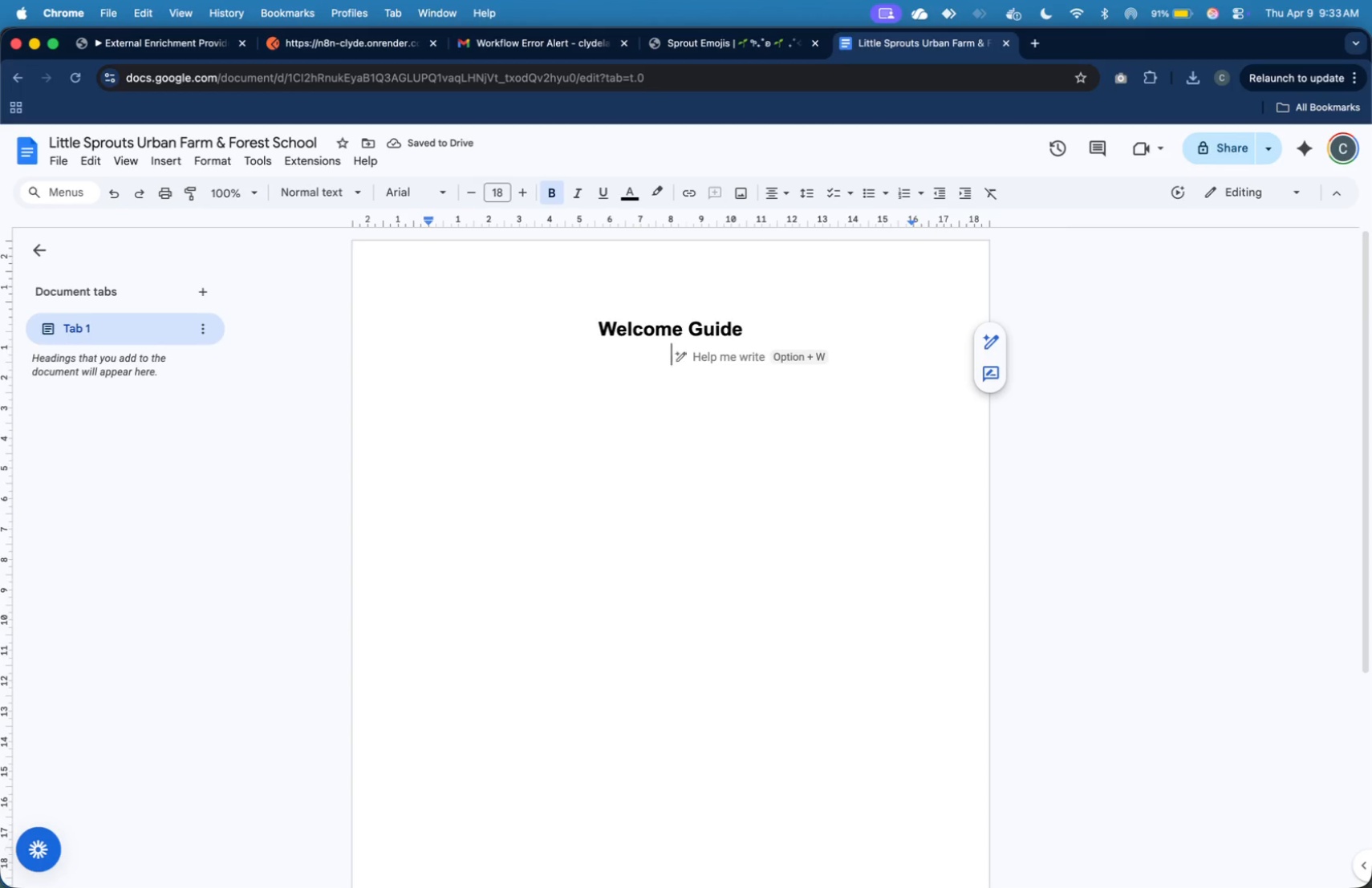 
wait(9.49)
 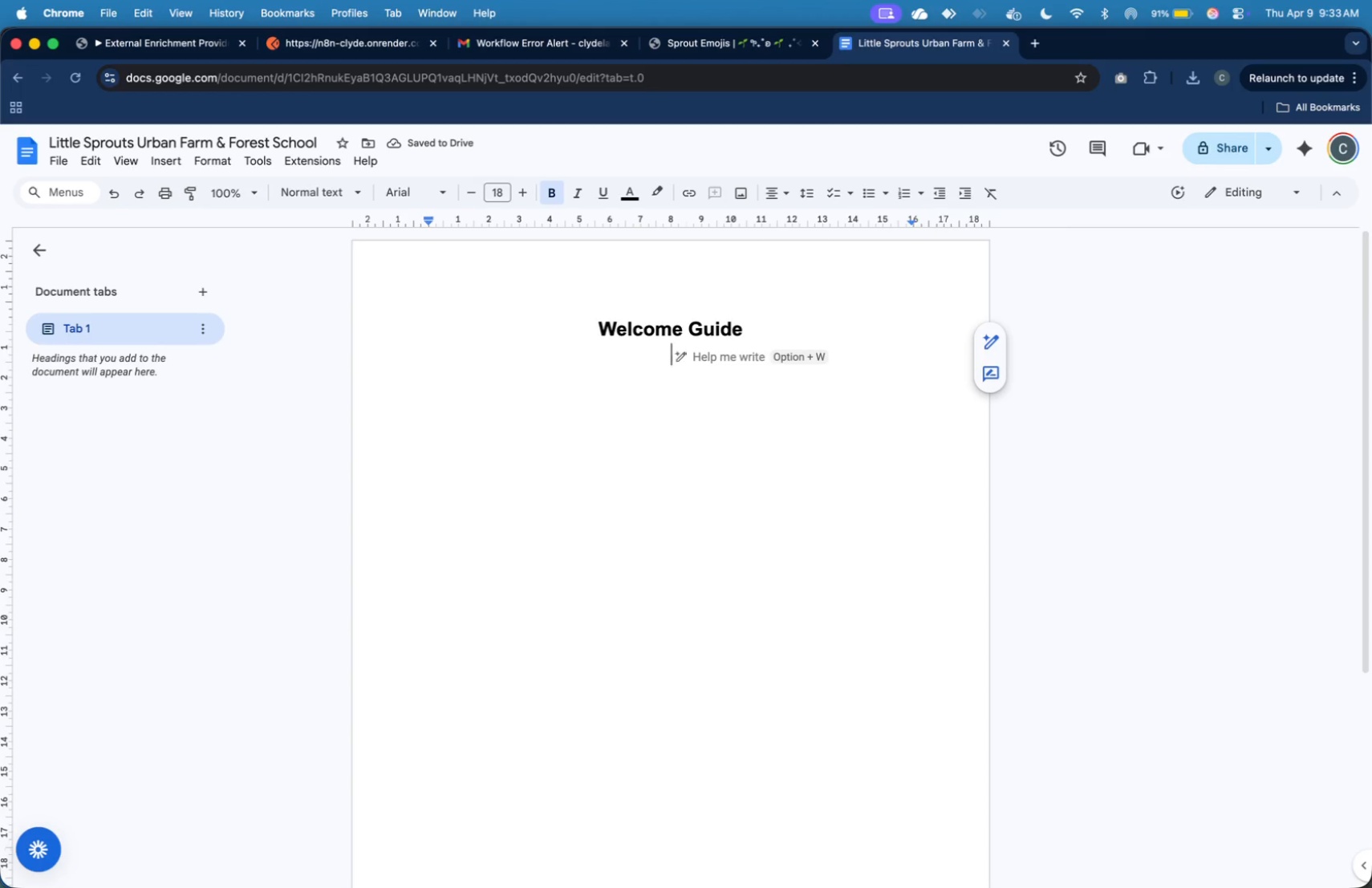 
left_click([124, 51])
 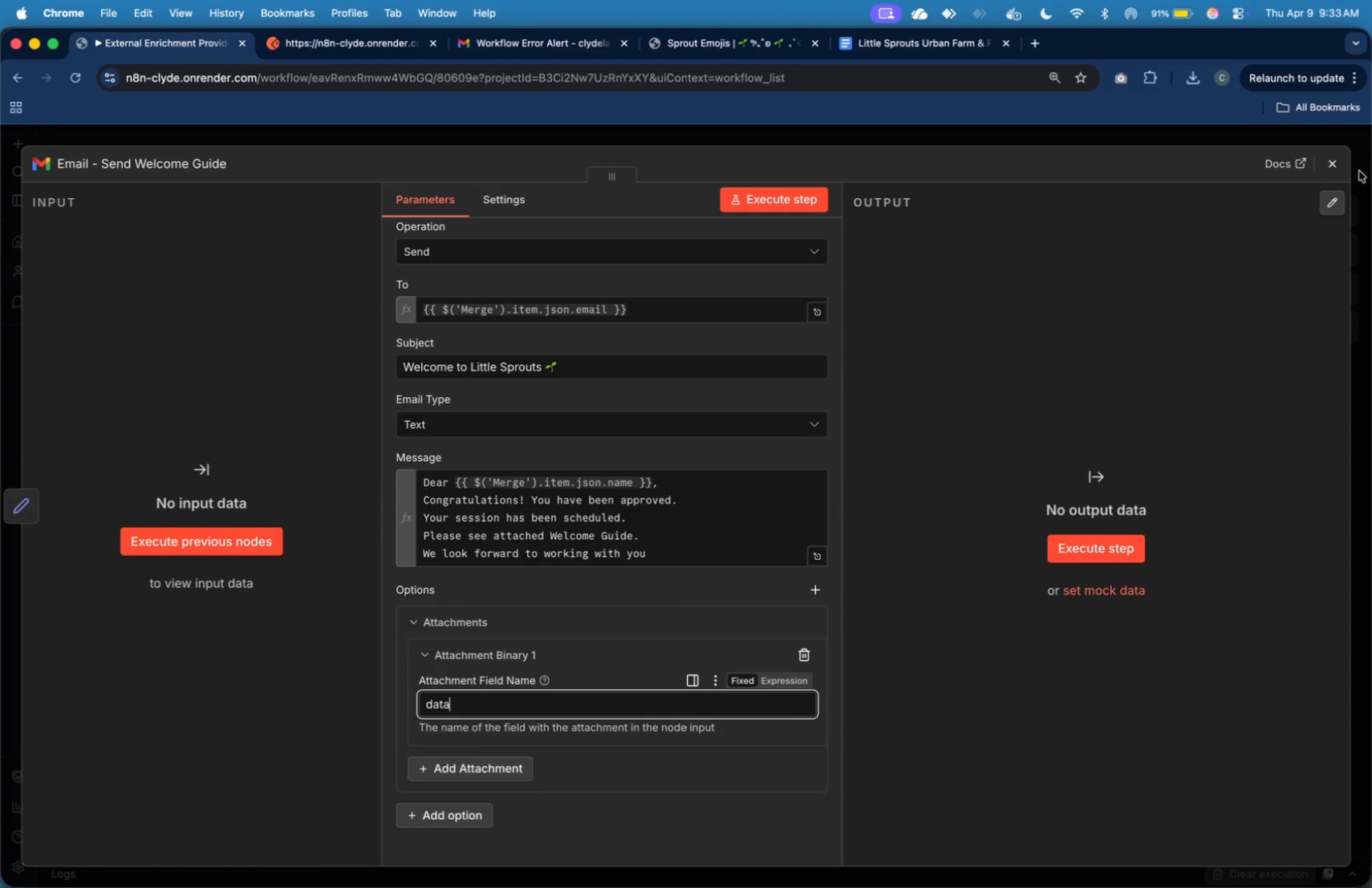 
left_click([1333, 167])
 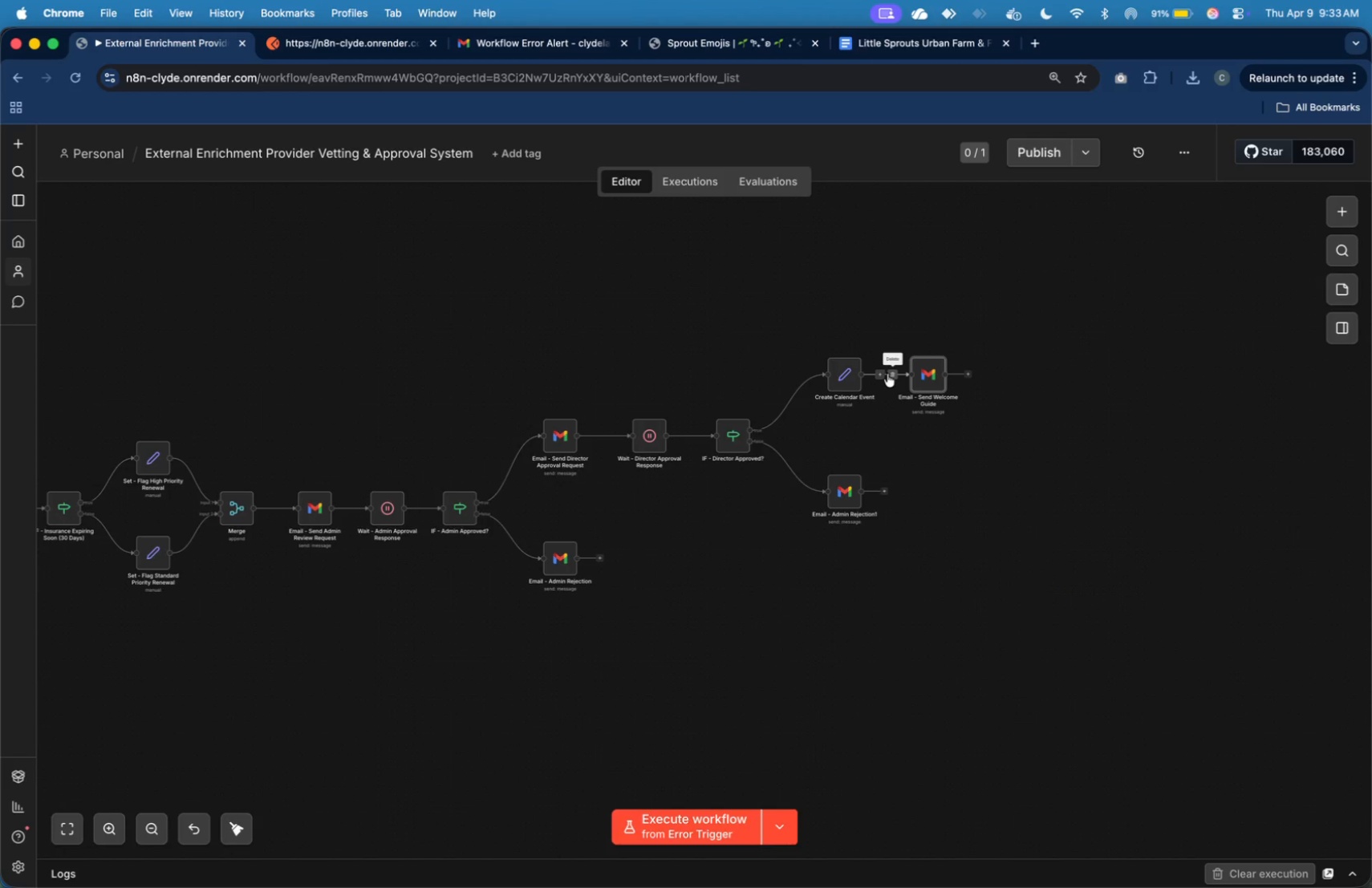 
left_click([881, 375])
 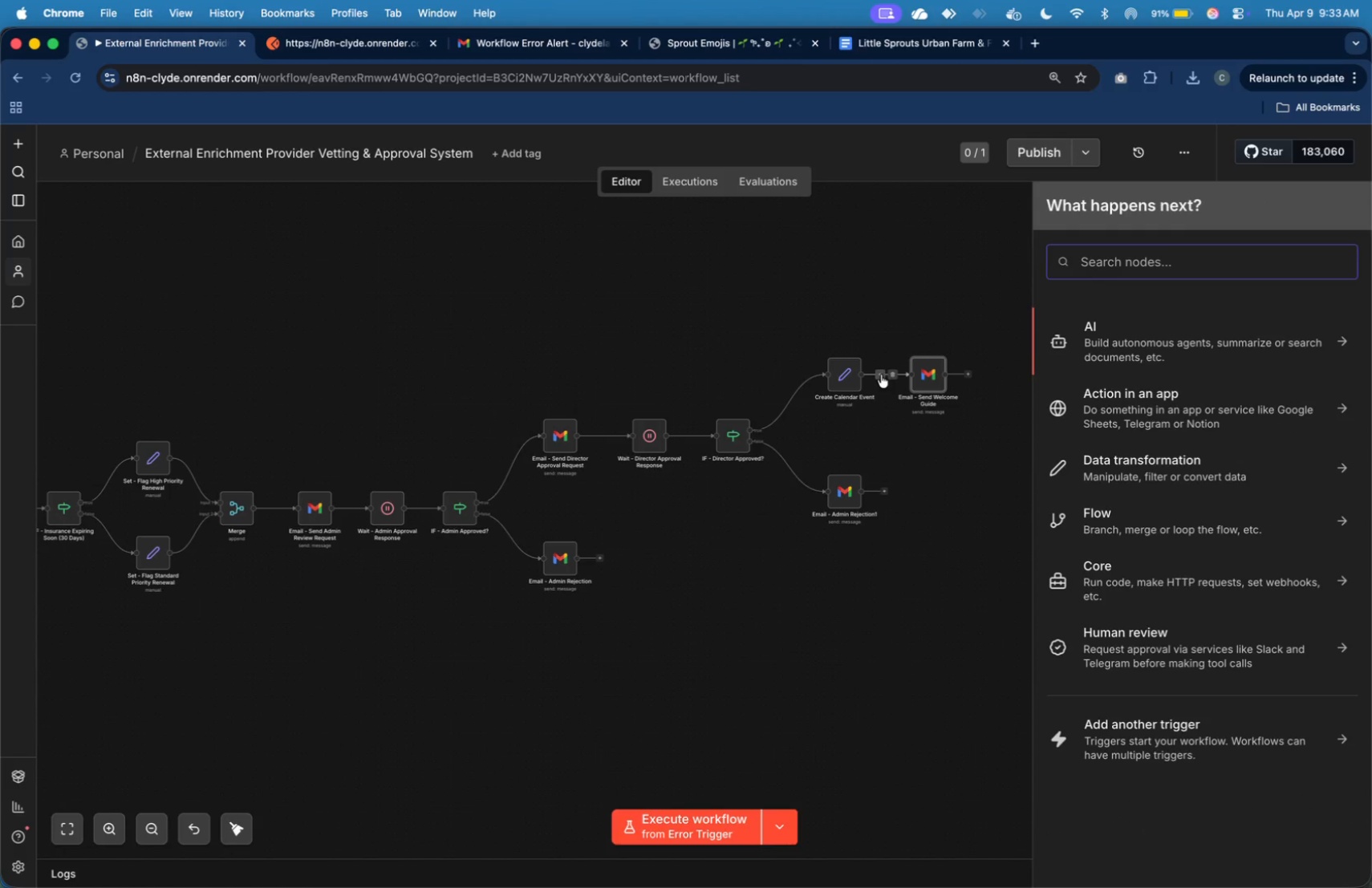 
type(read)
 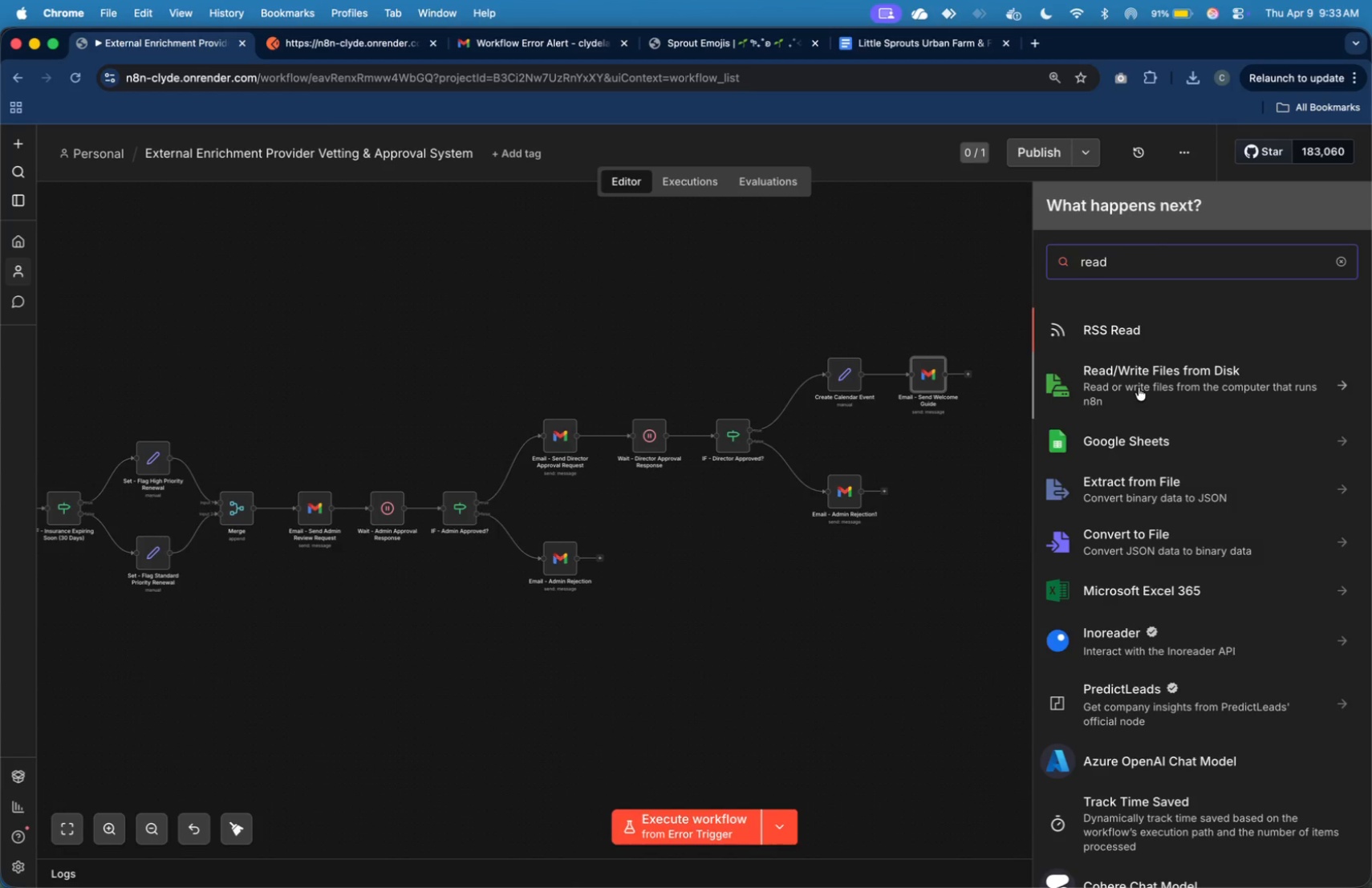 
wait(12.98)
 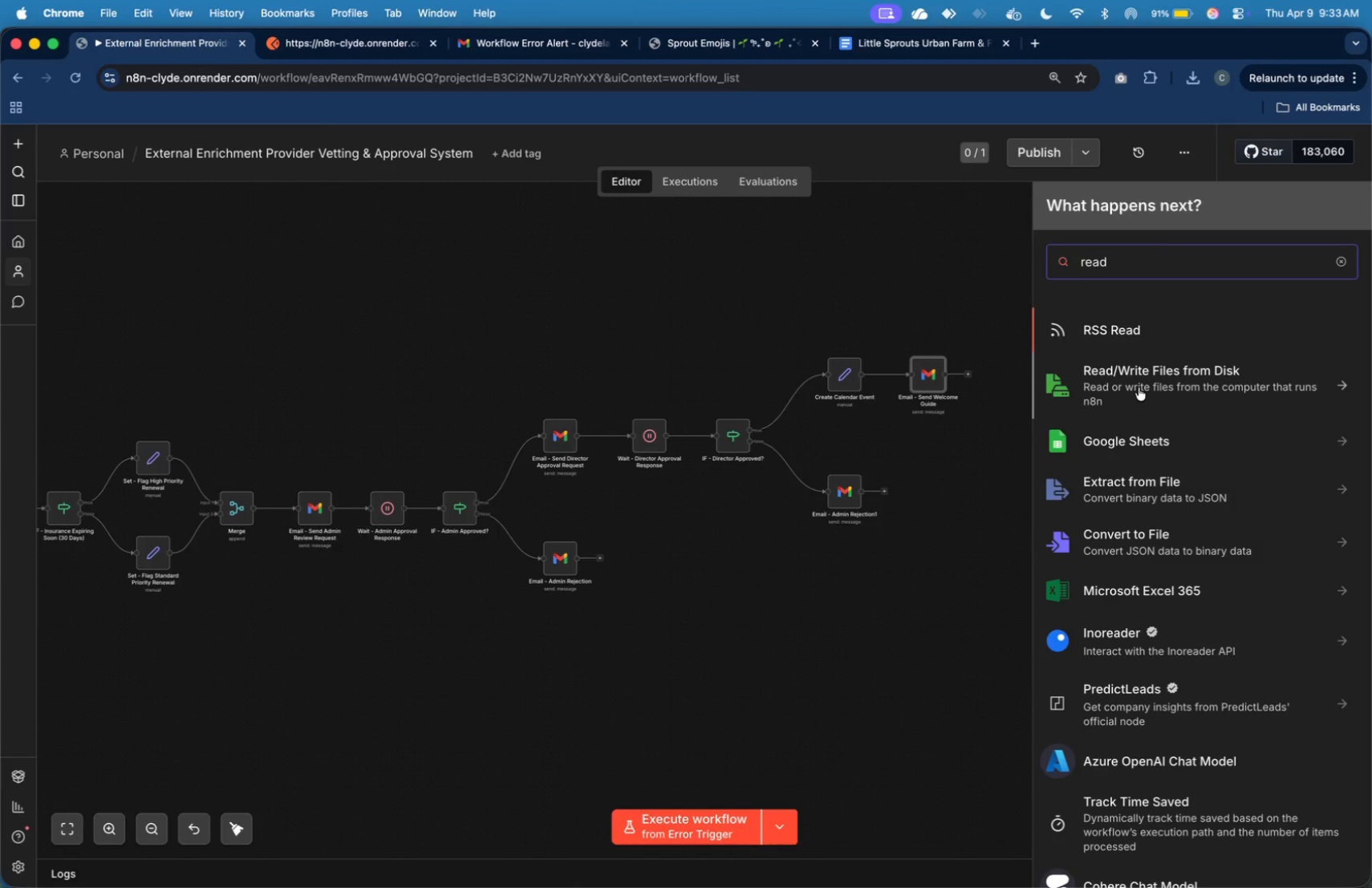 
left_click([1149, 493])
 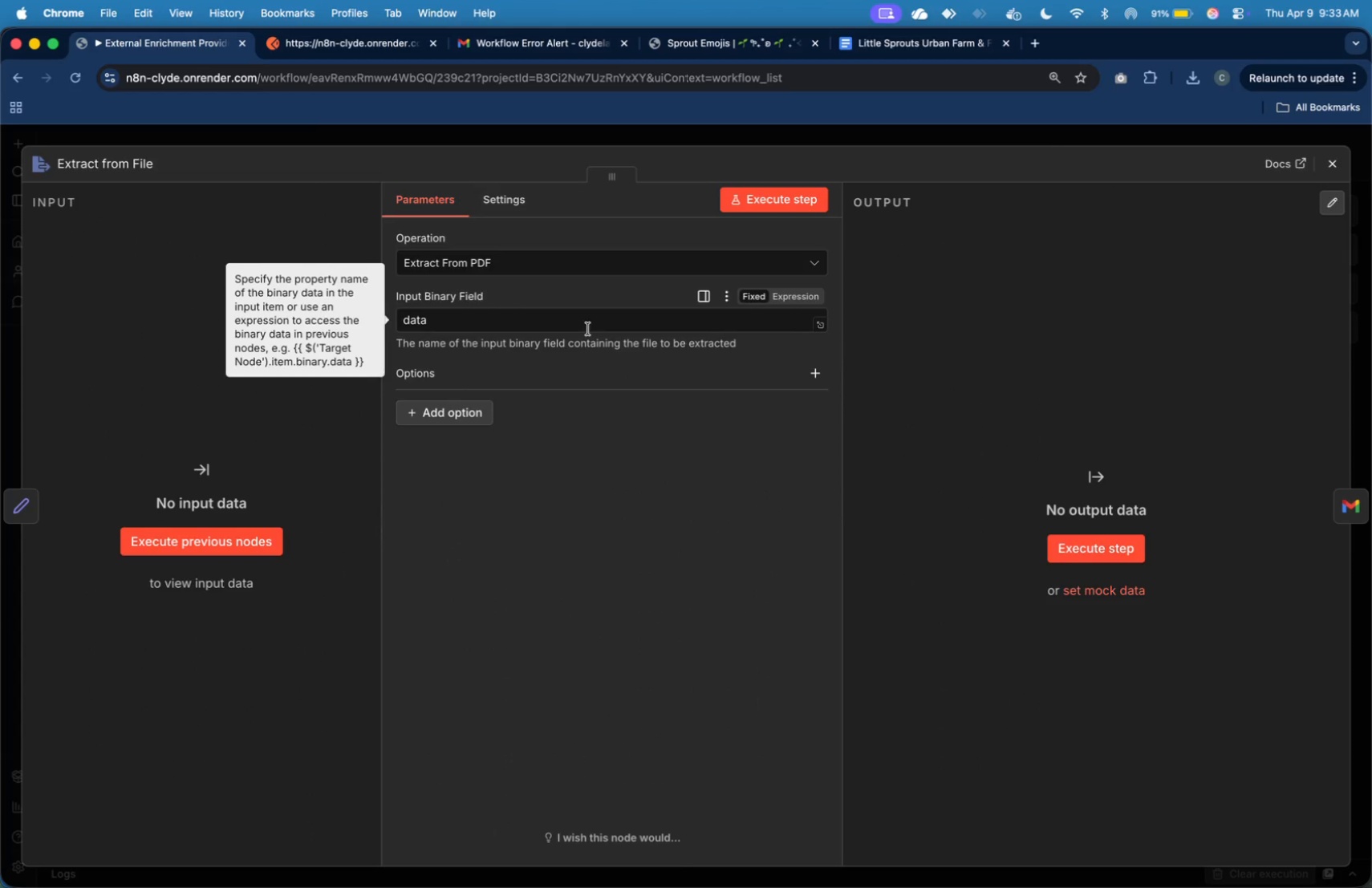 
wait(10.46)
 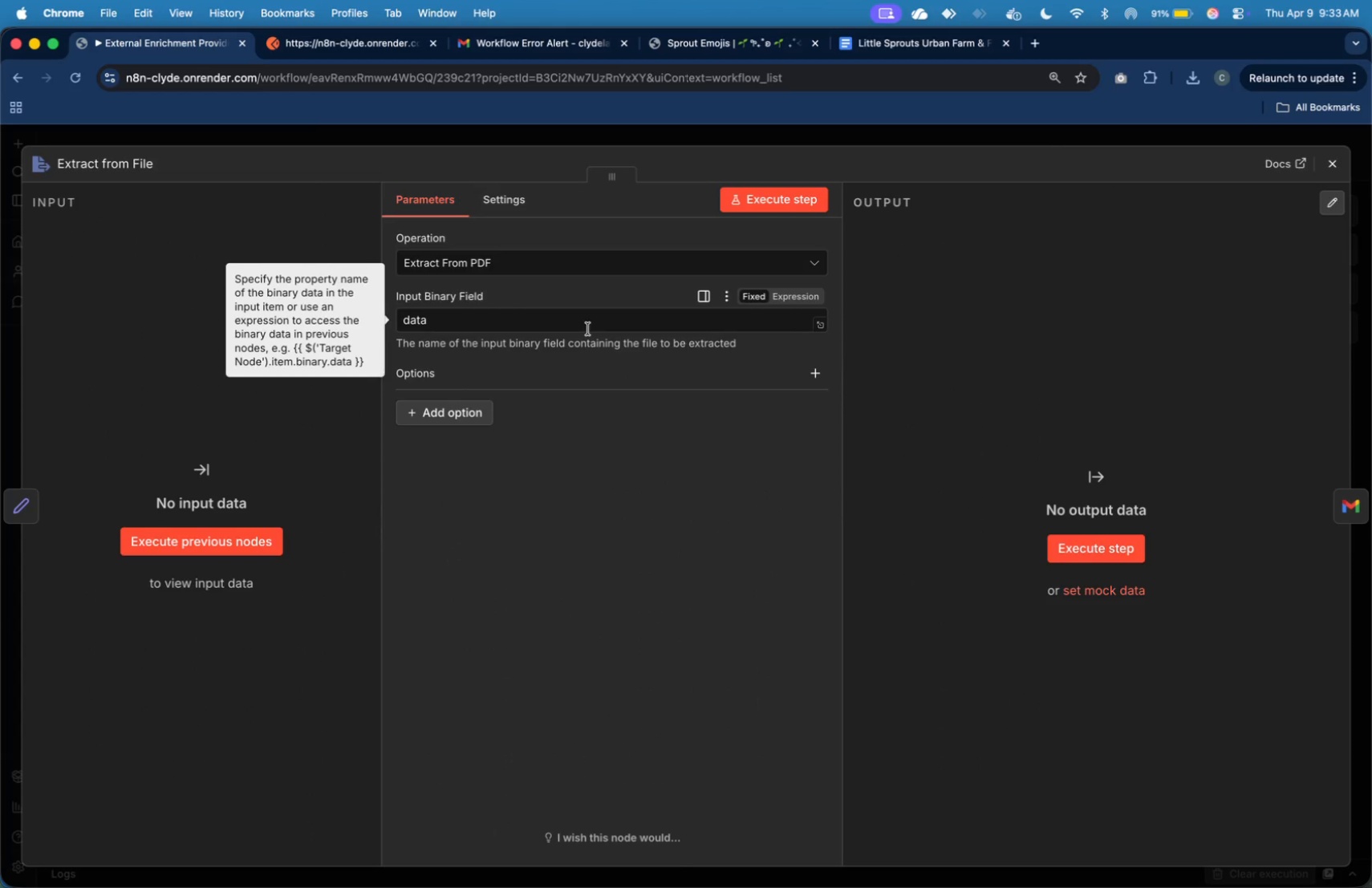 
left_click([588, 329])
 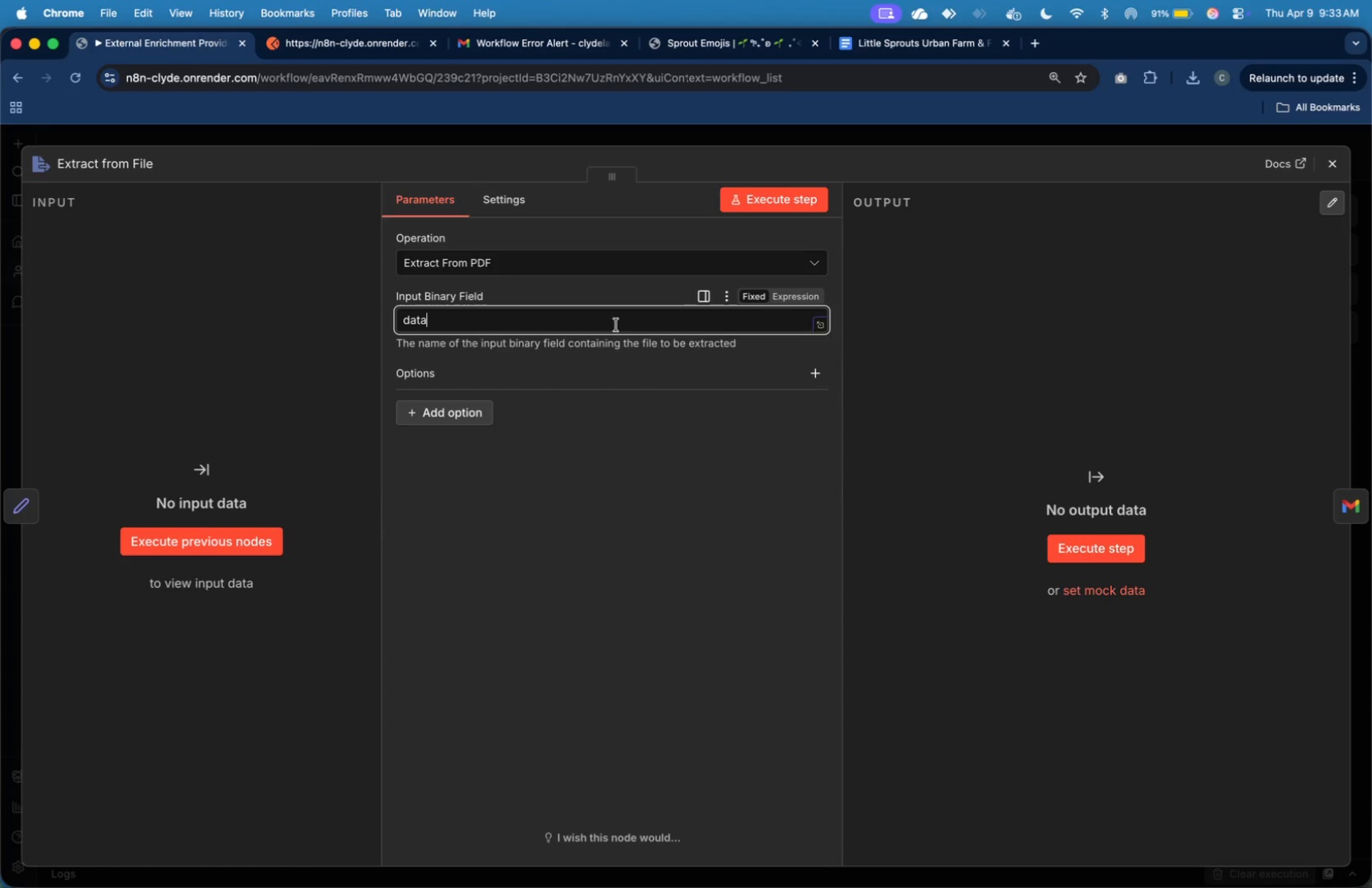 
wait(10.13)
 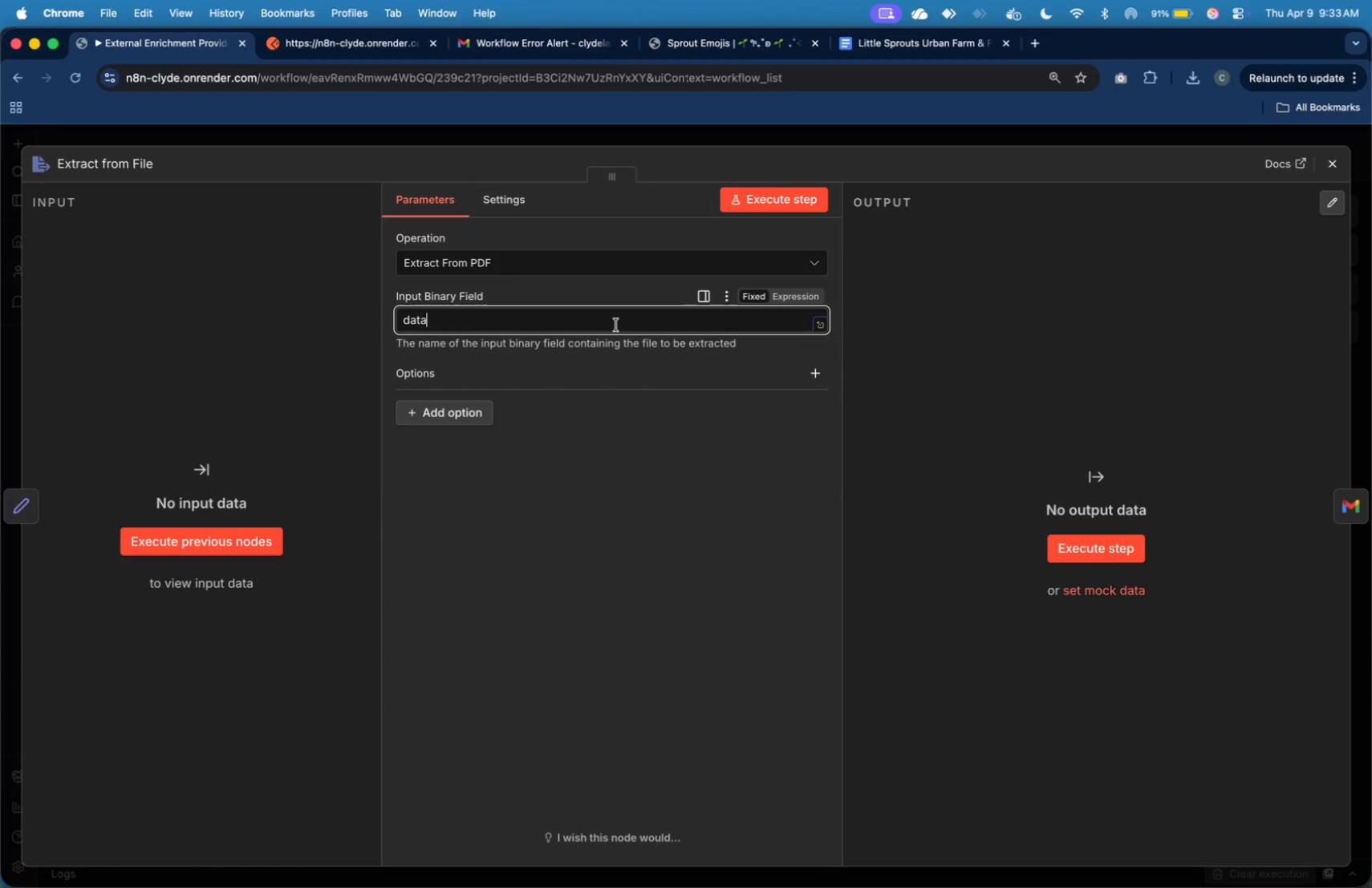 
key(Backspace)
 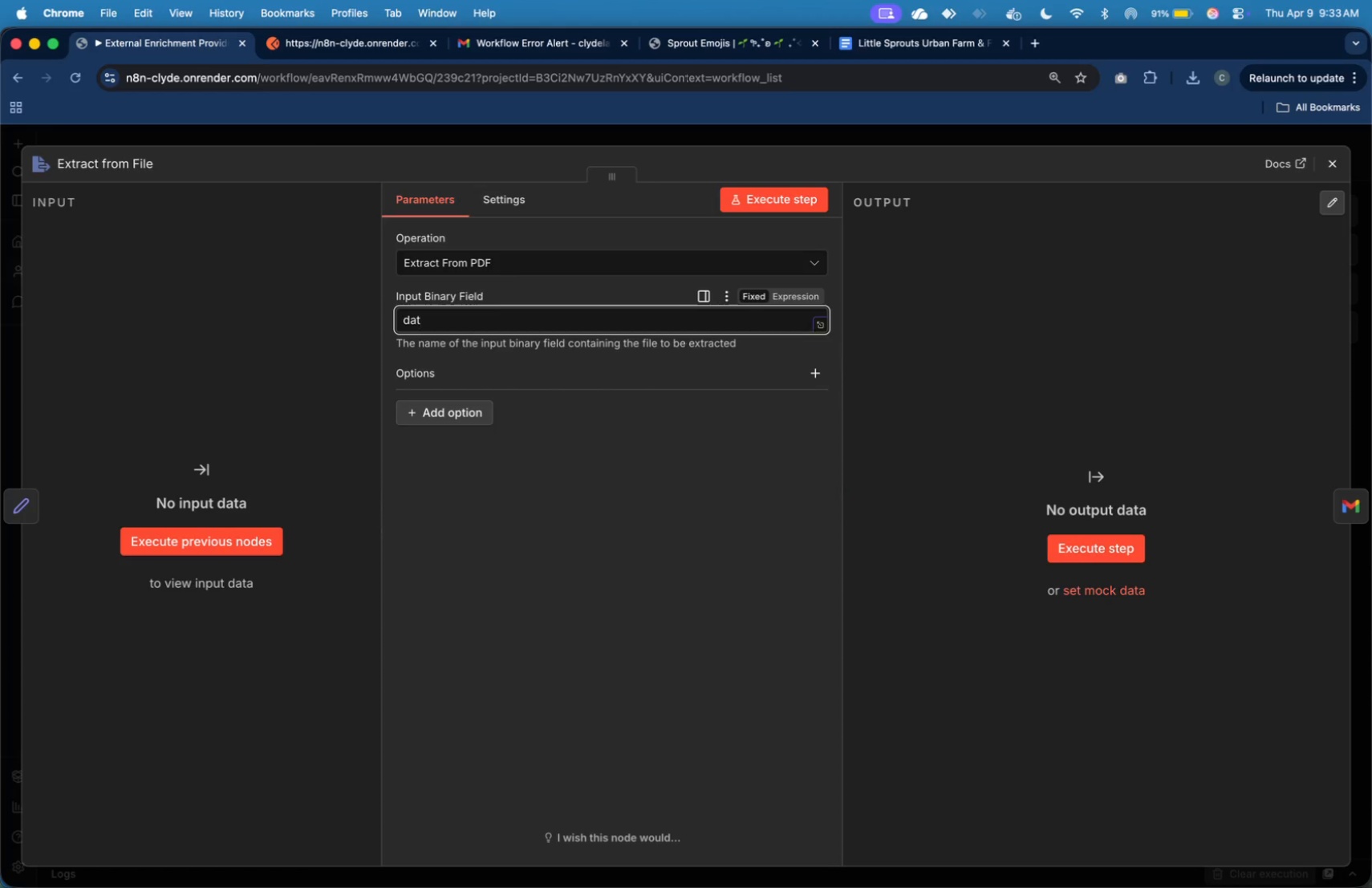 
key(Backspace)
 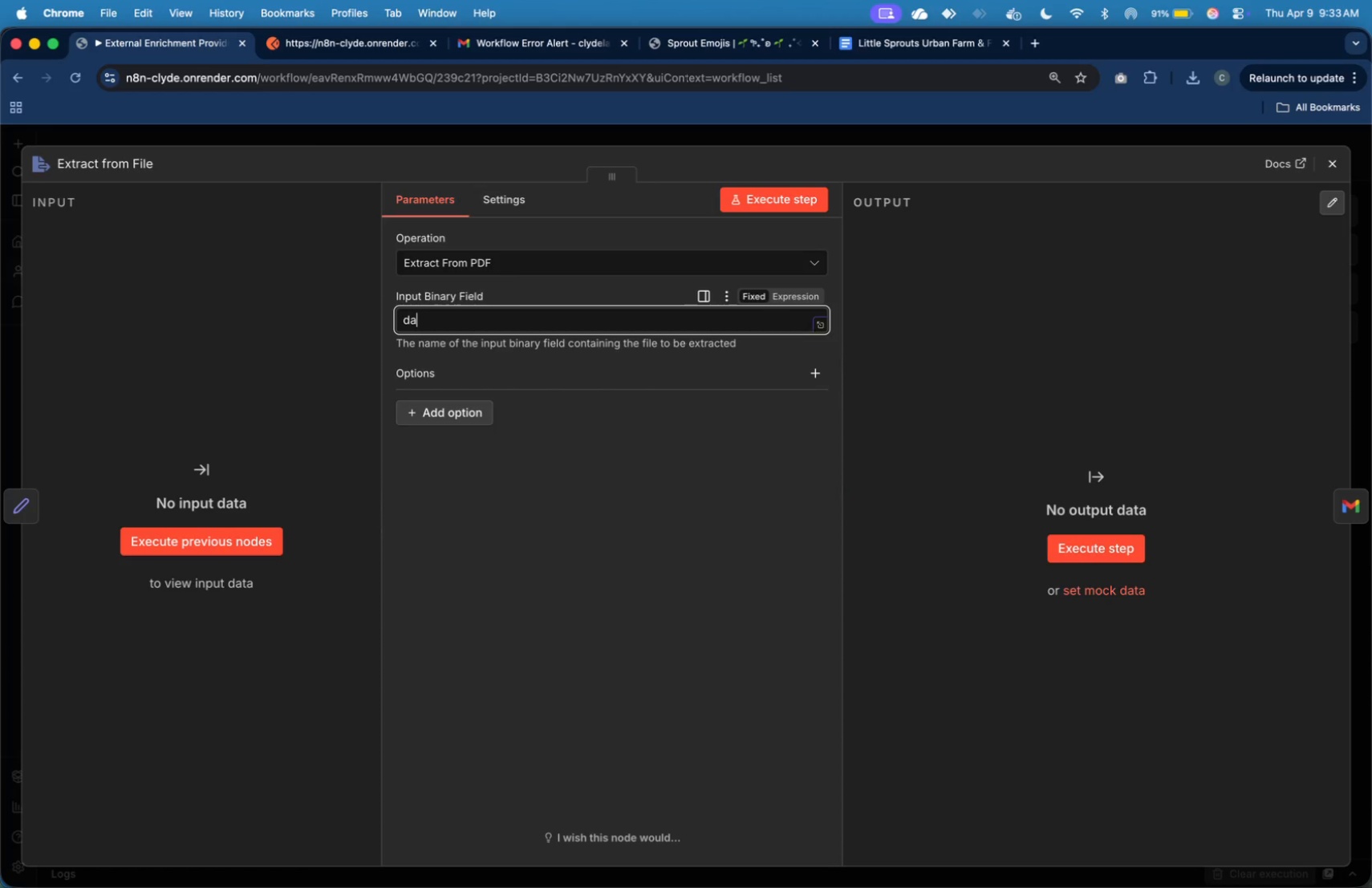 
key(Backspace)
 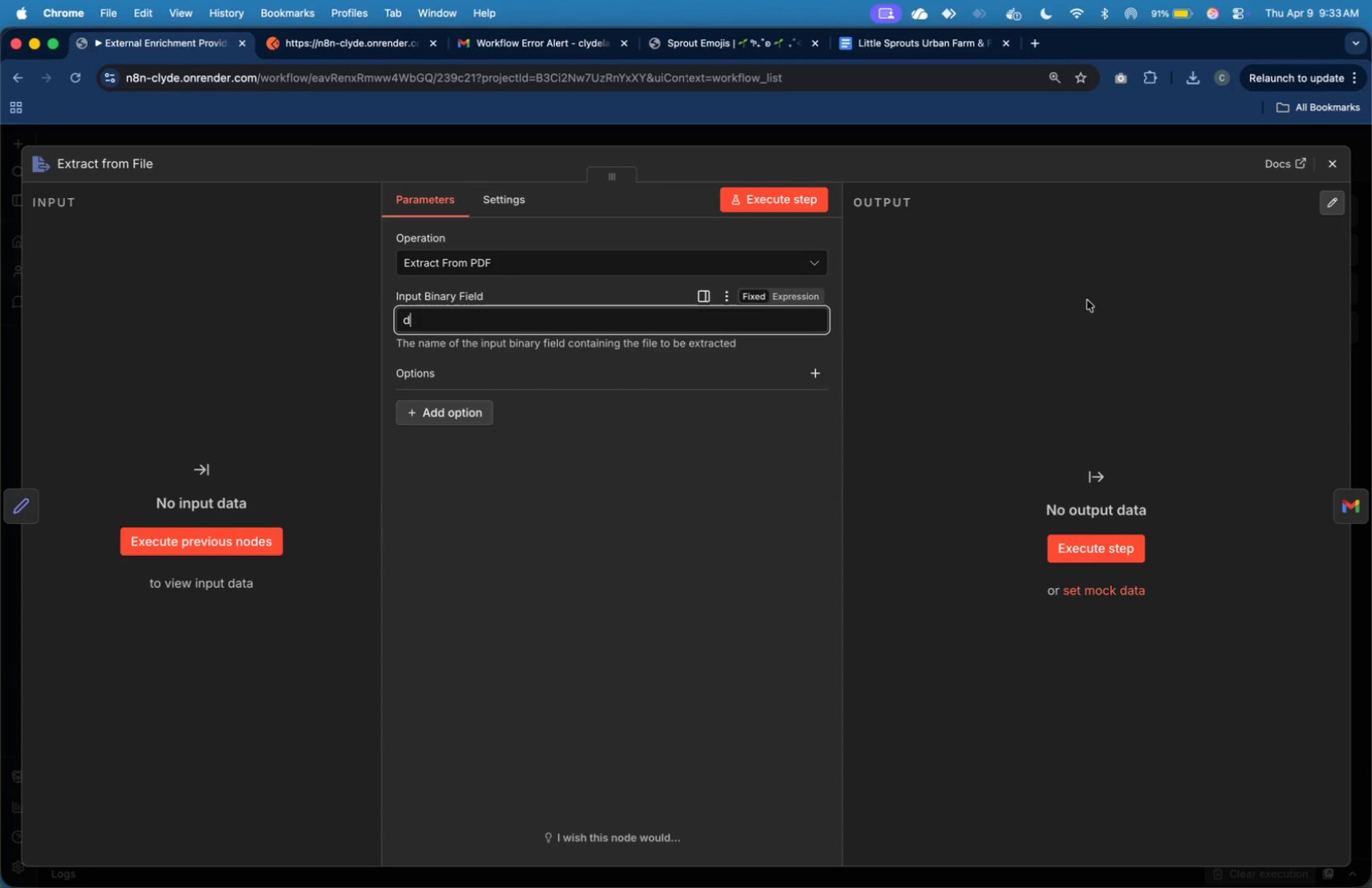 
left_click([1334, 160])
 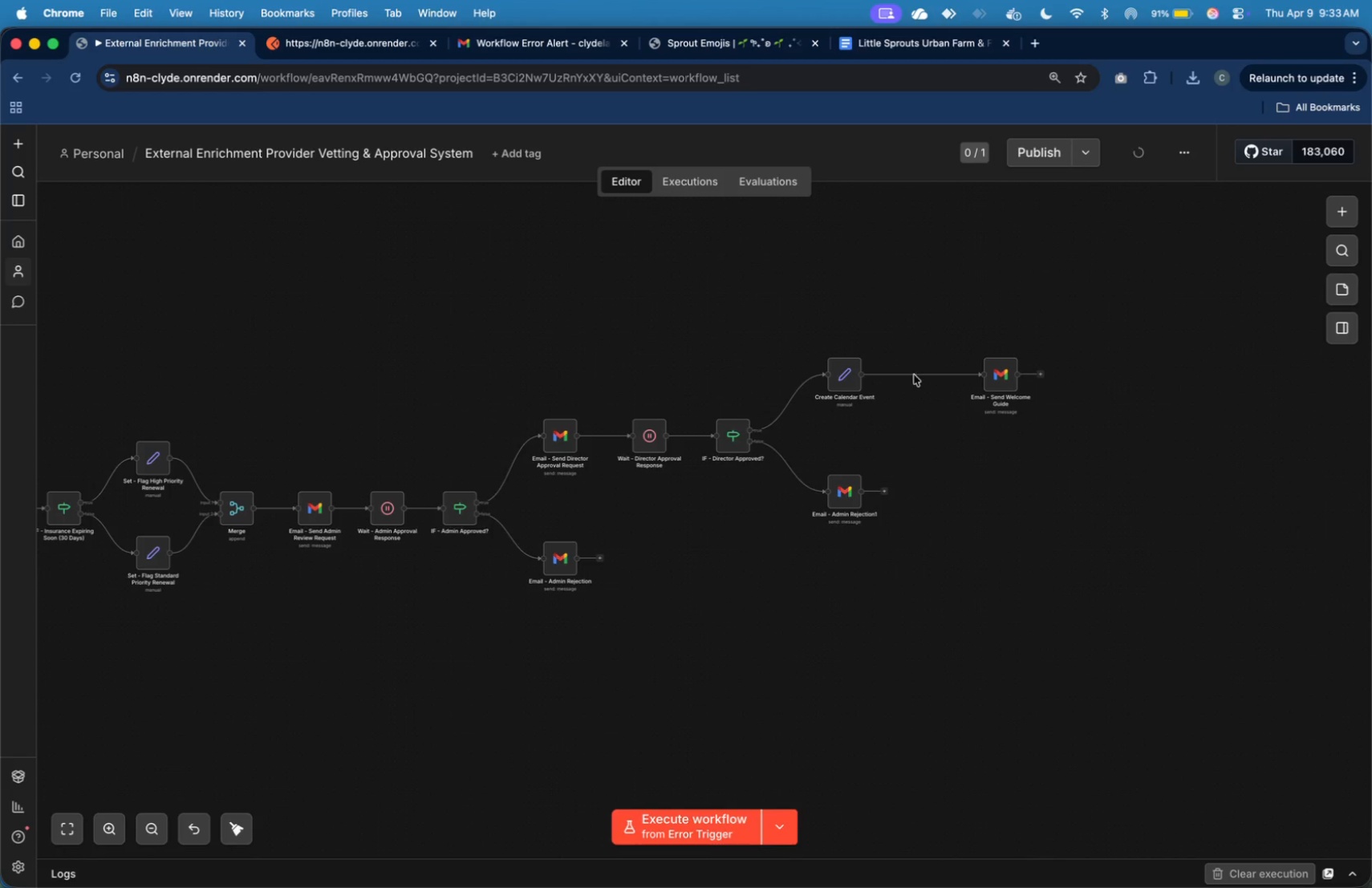 
left_click([916, 377])
 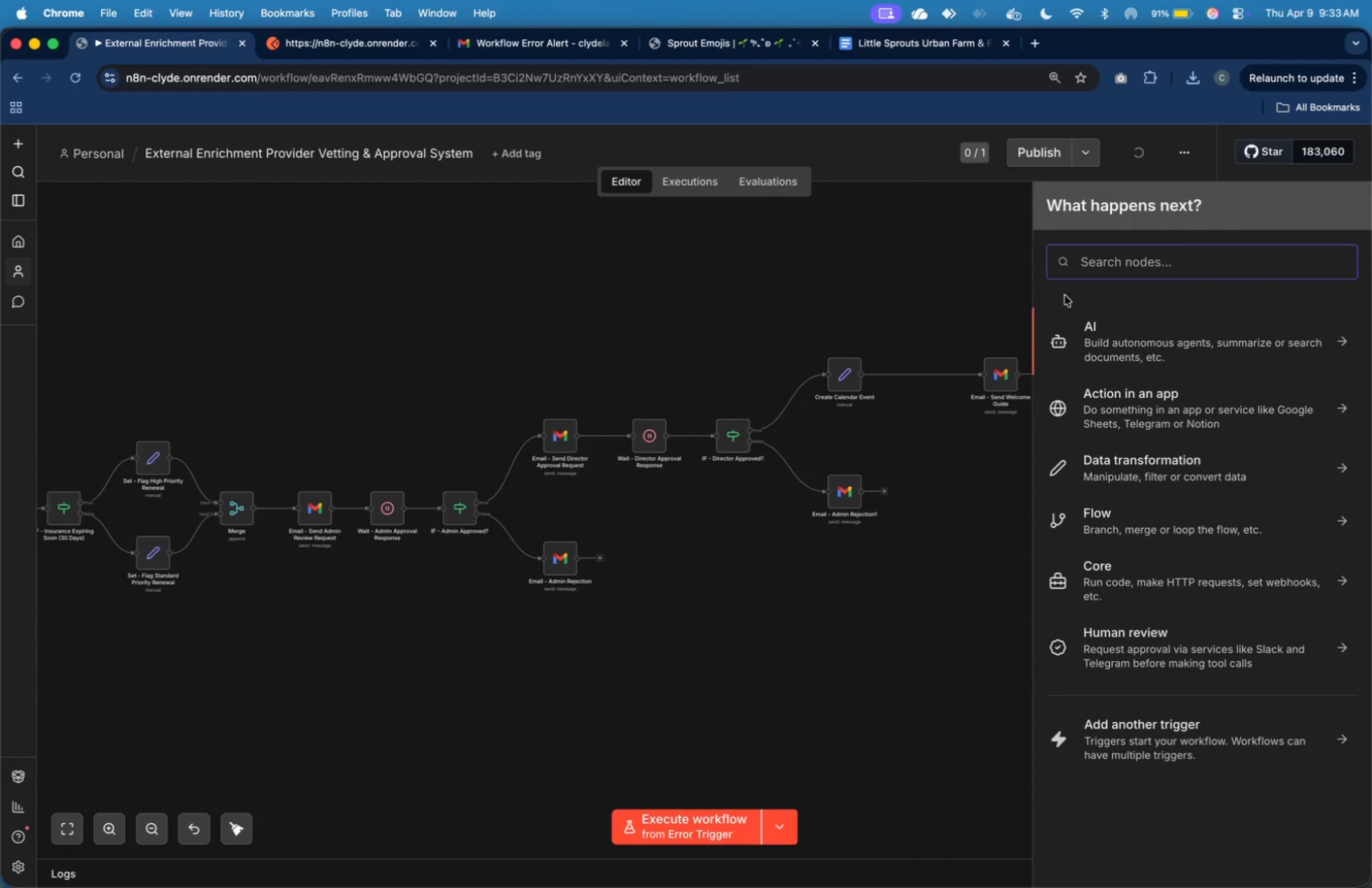 
type(read)
 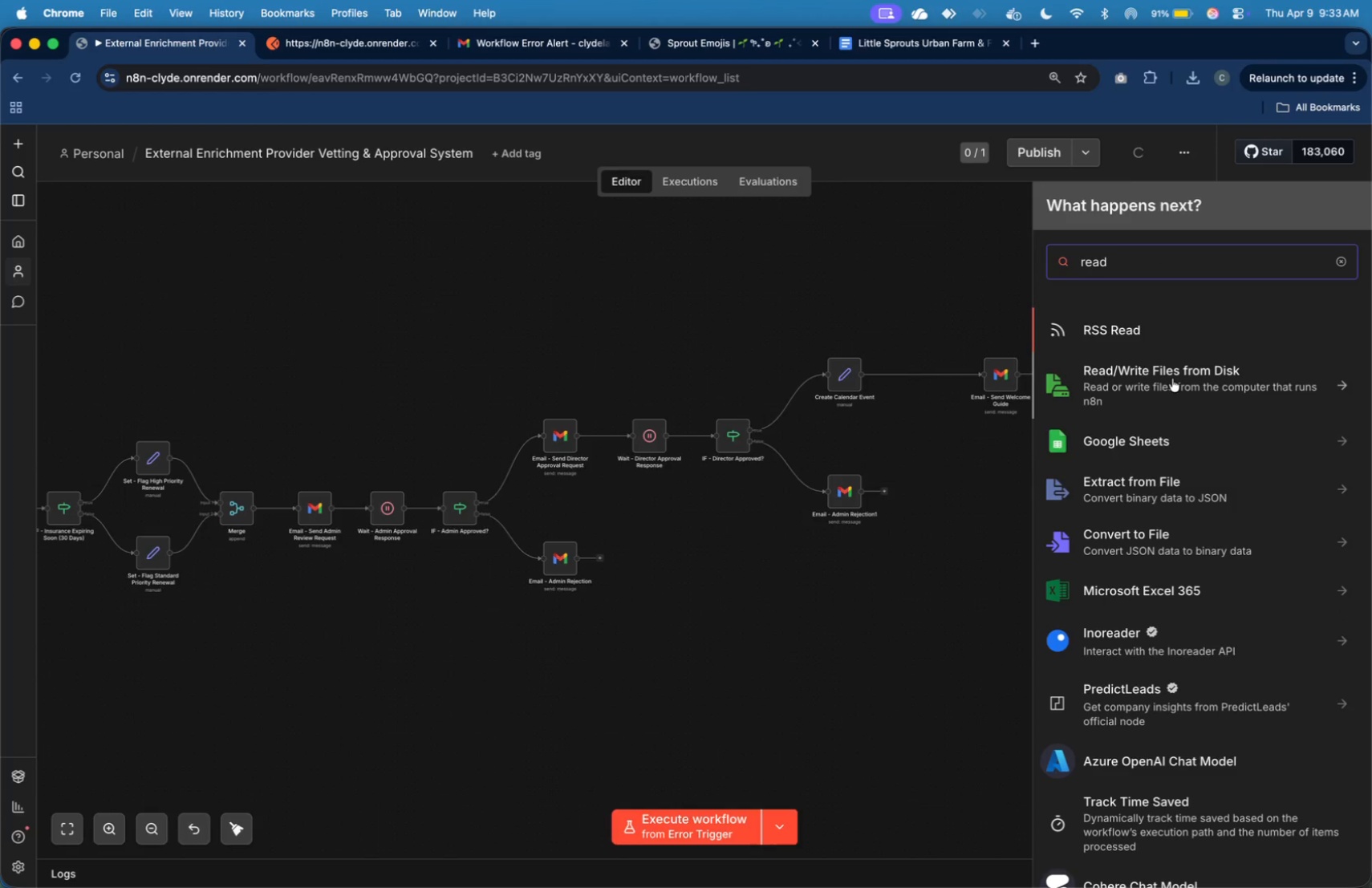 
left_click([1175, 387])
 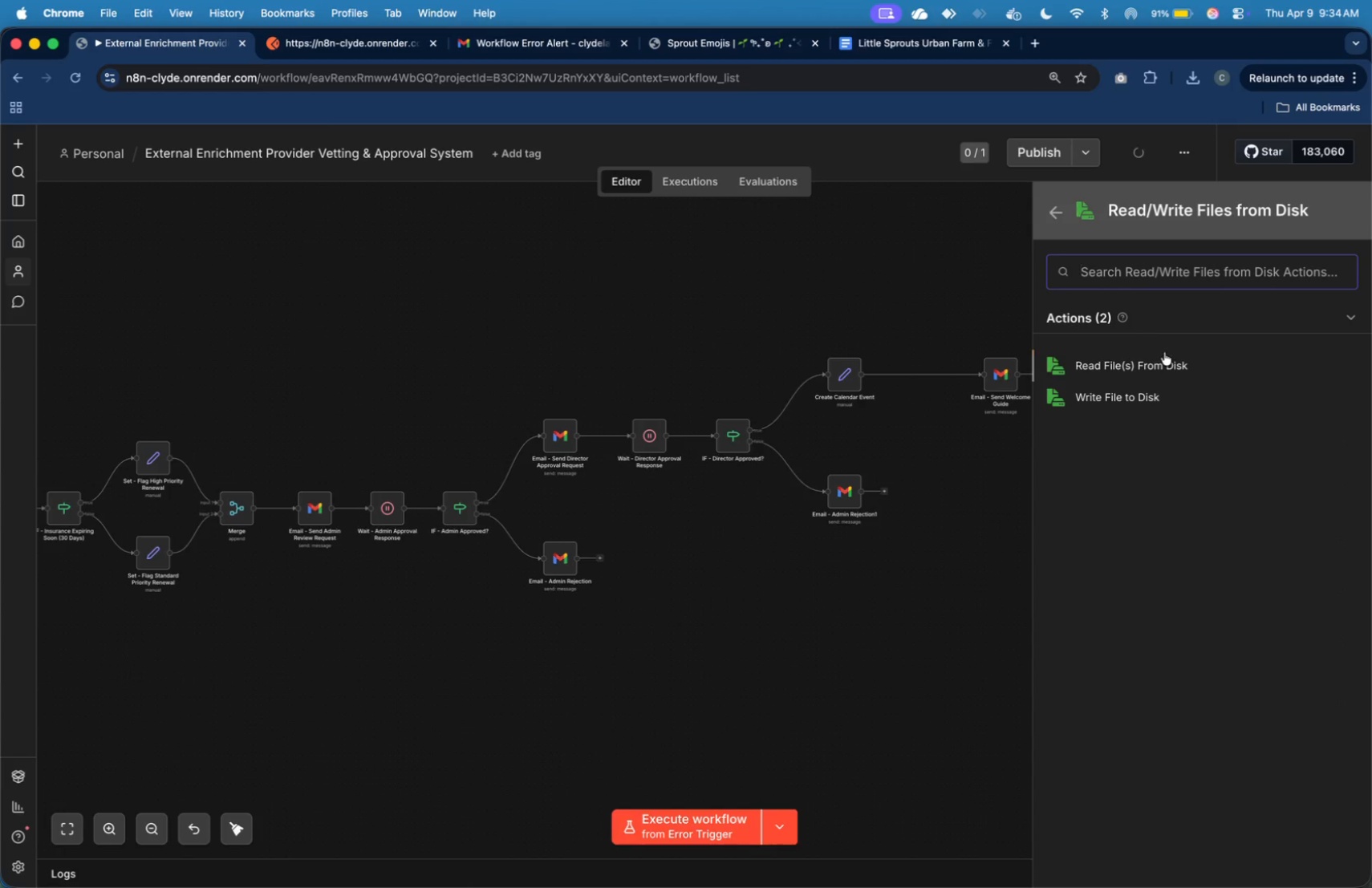 
left_click([1164, 363])
 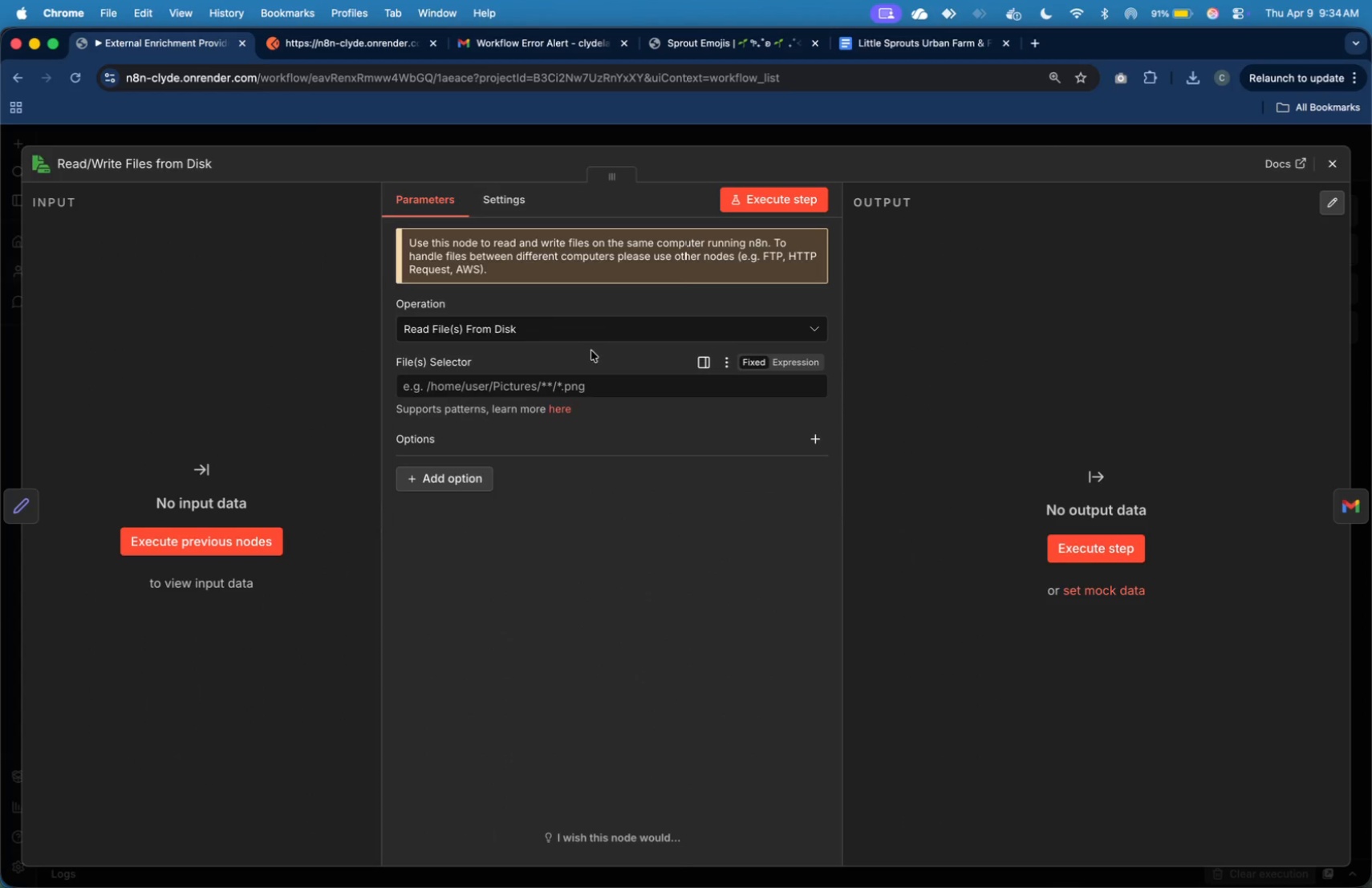 
left_click([604, 392])
 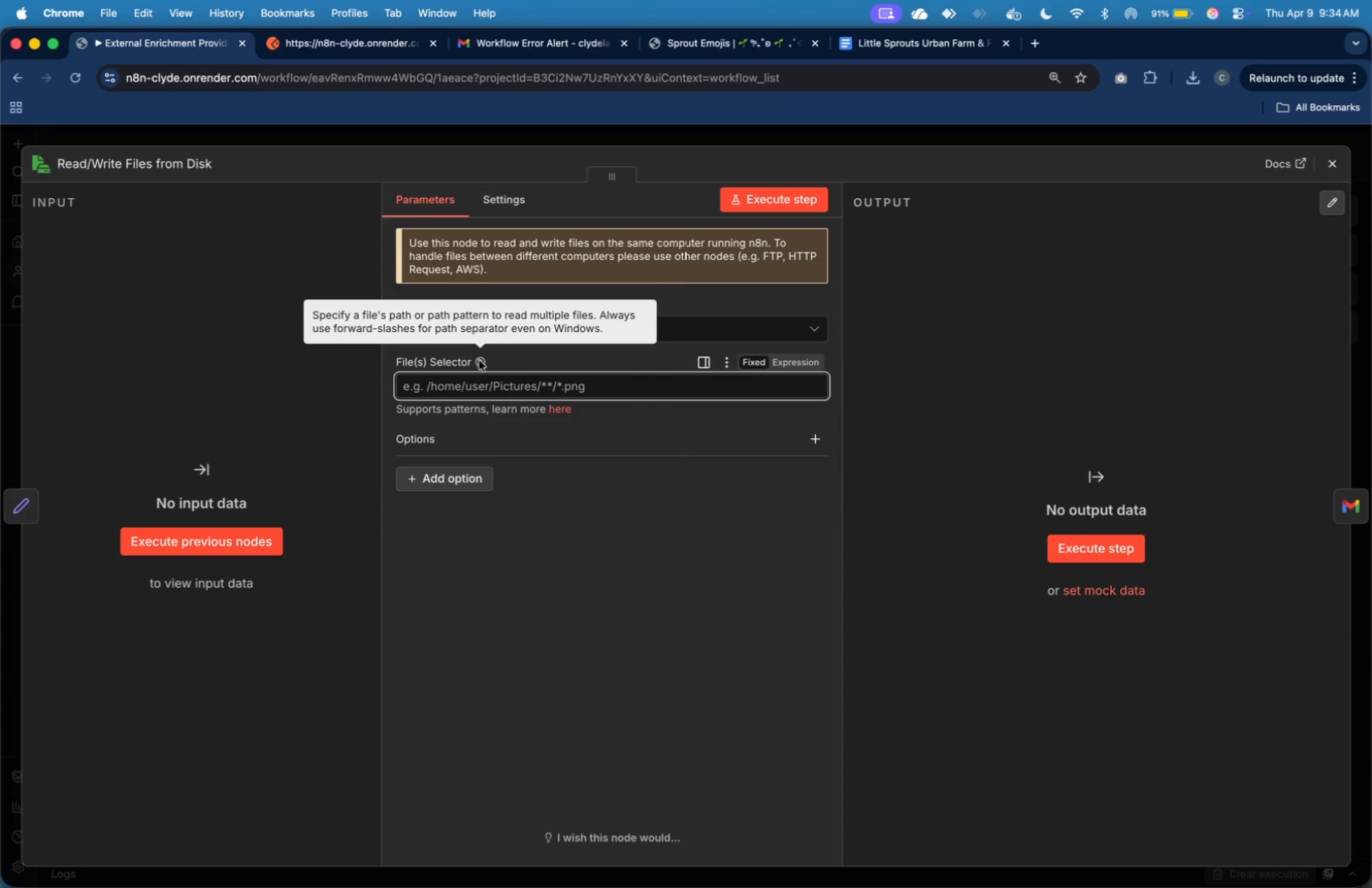 
wait(21.68)
 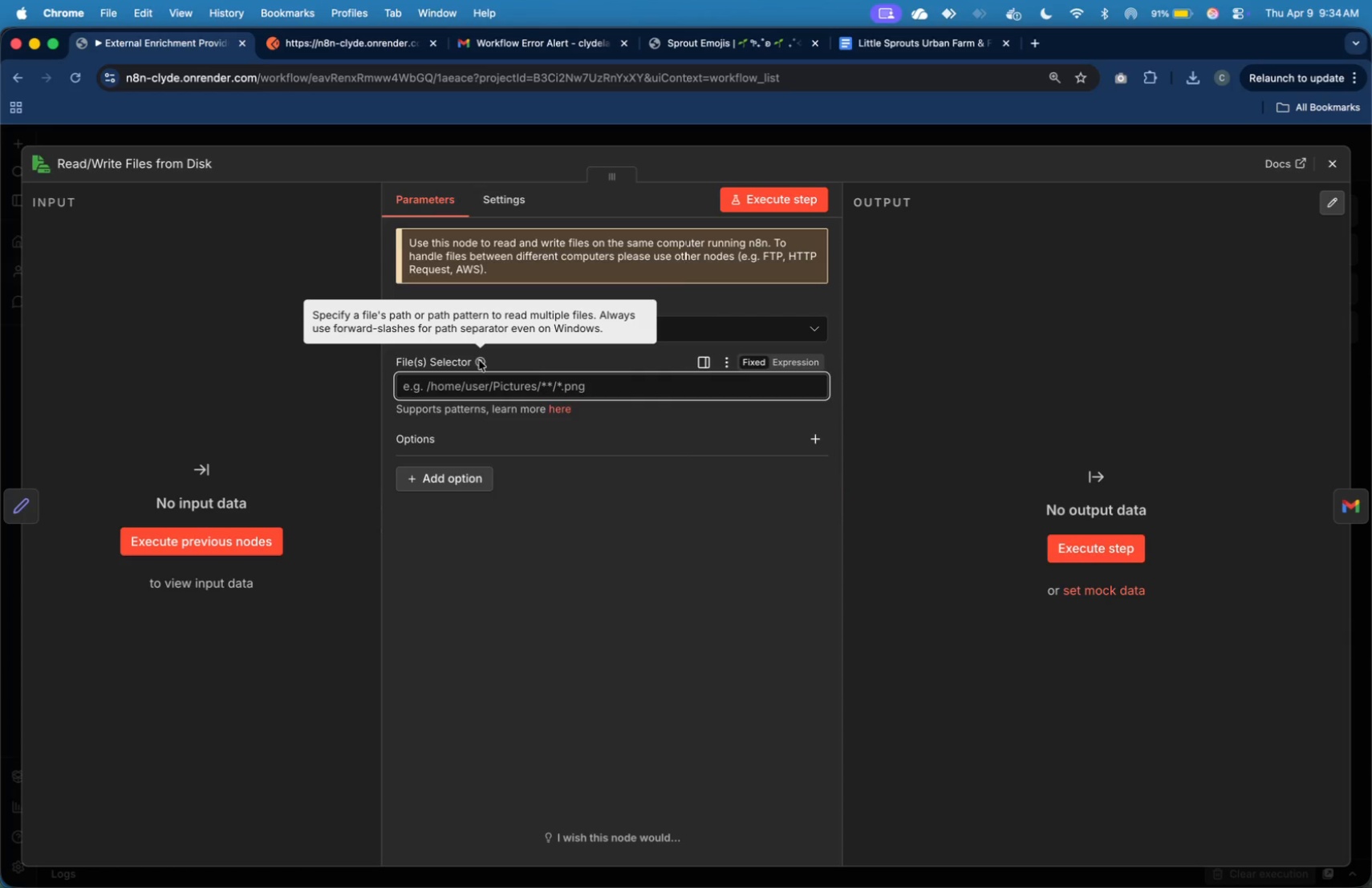 
left_click([810, 325])
 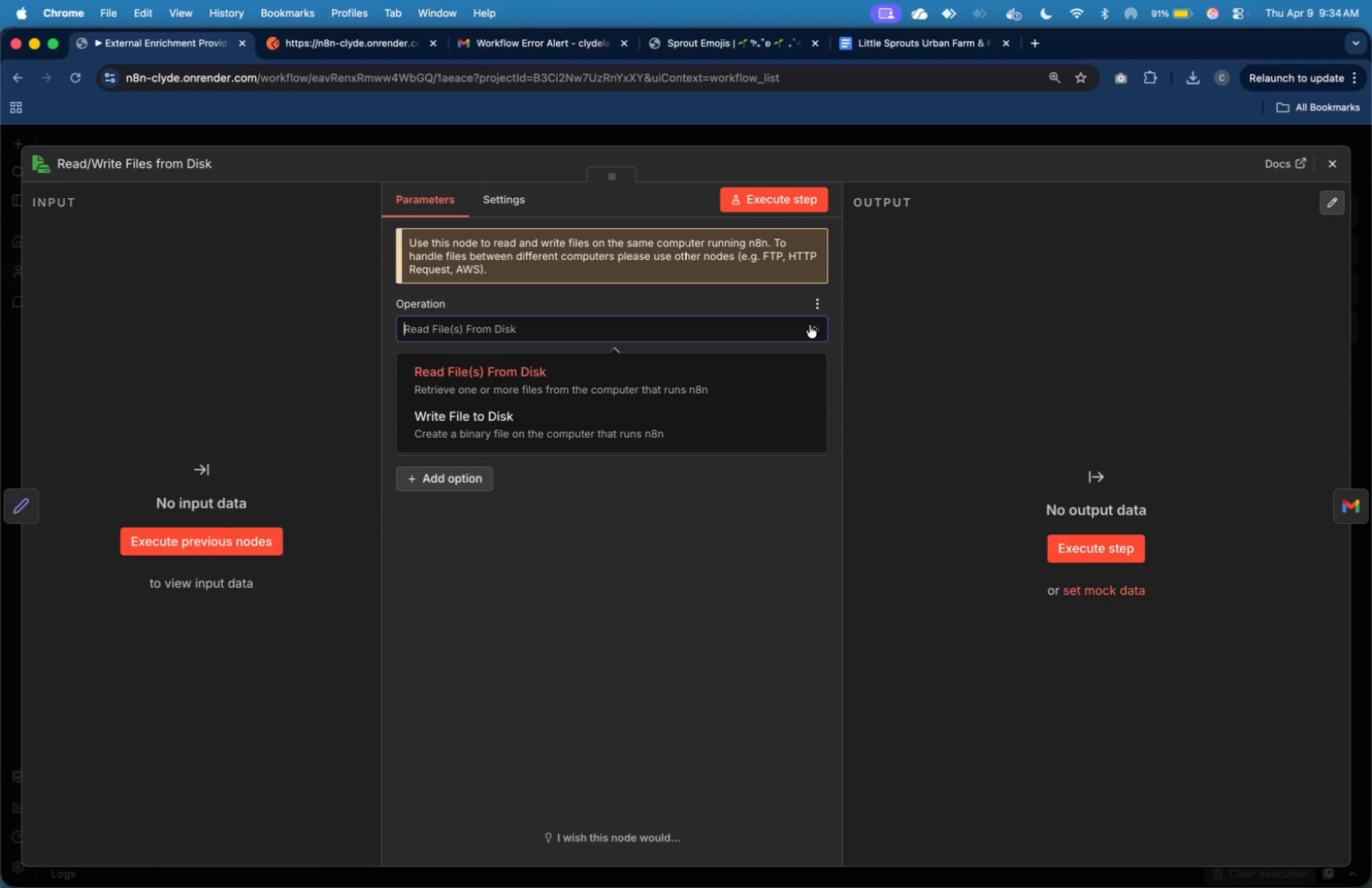 
left_click([810, 325])
 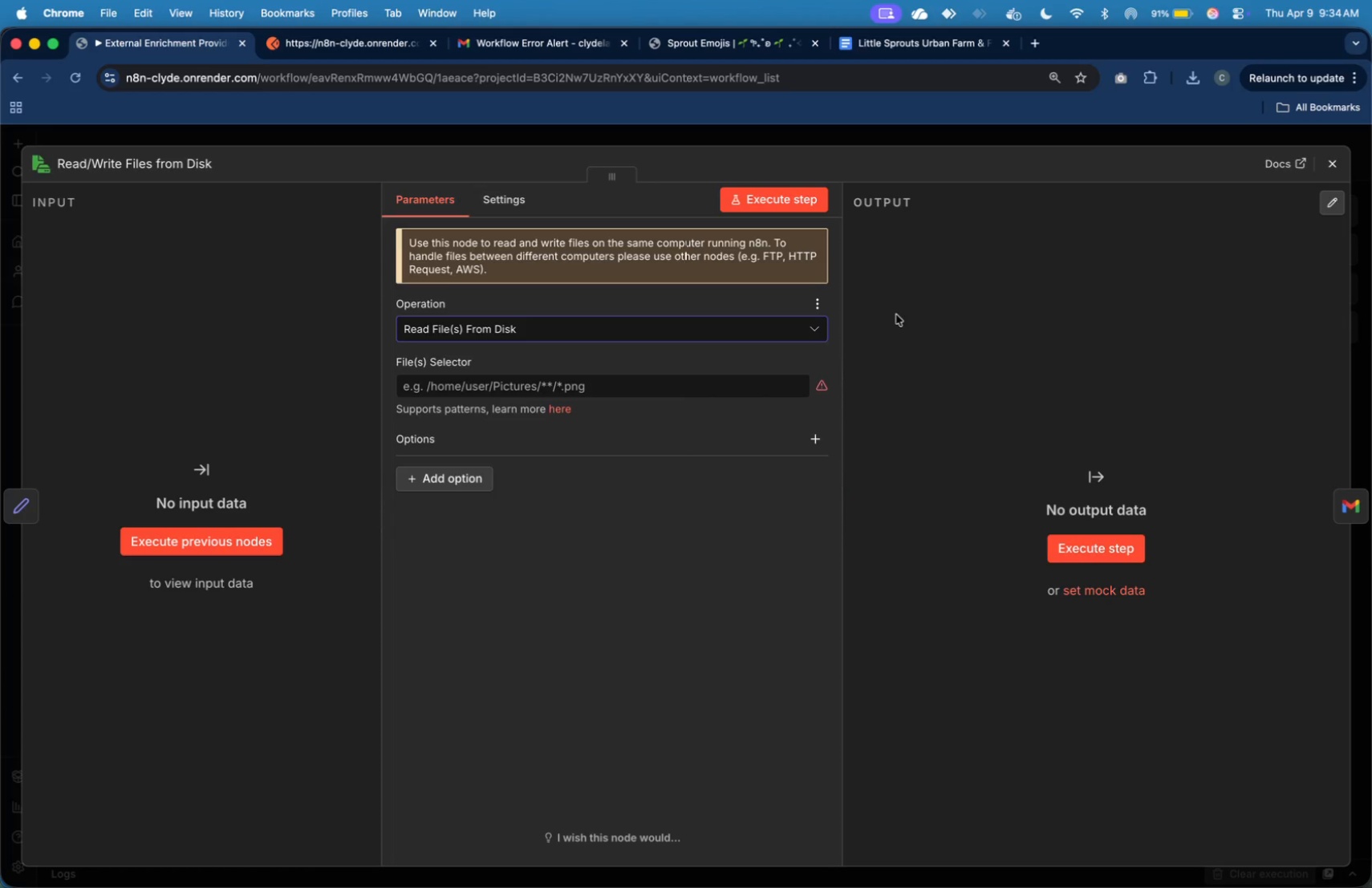 
wait(14.12)
 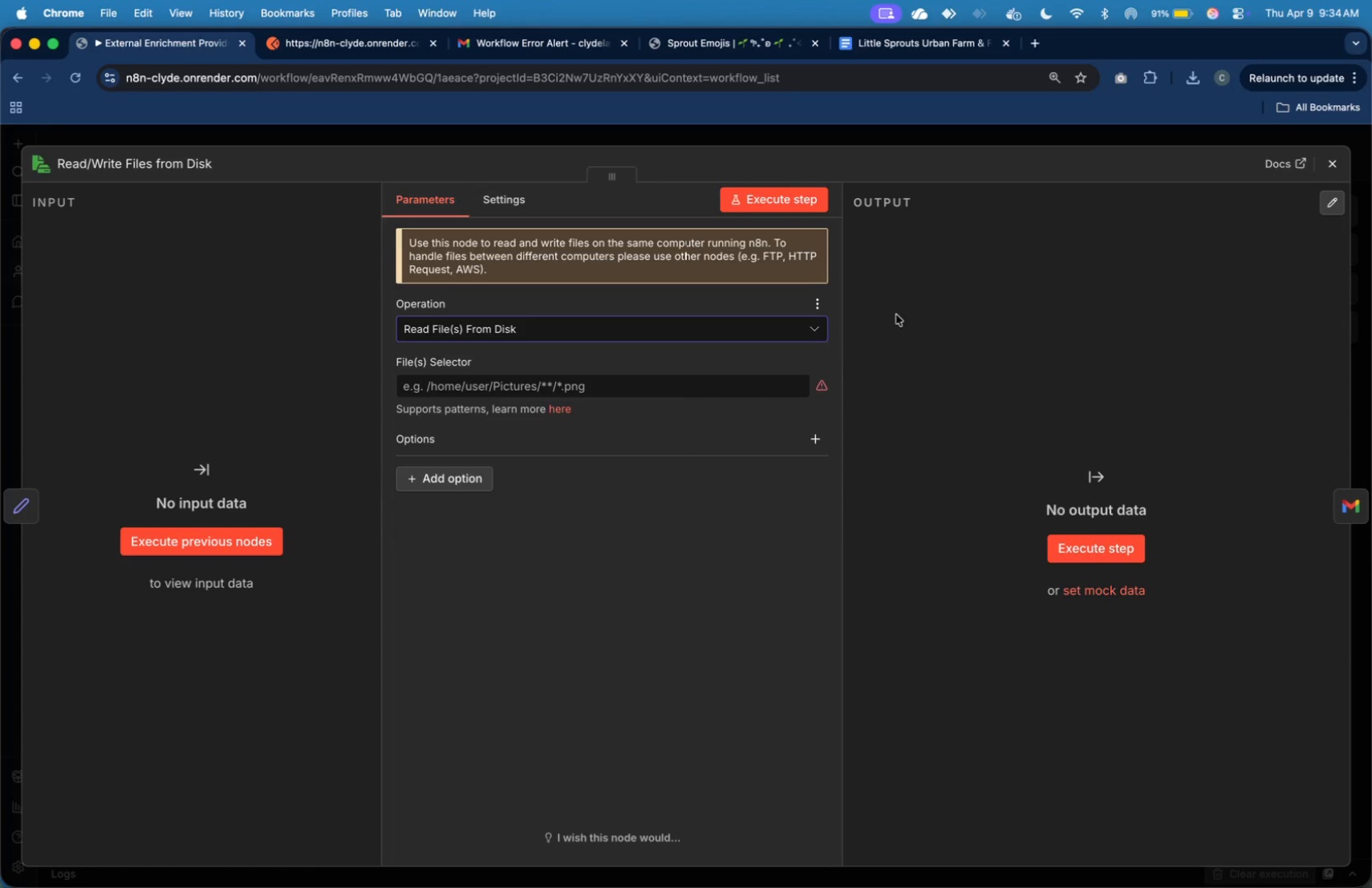 
left_click([589, 386])
 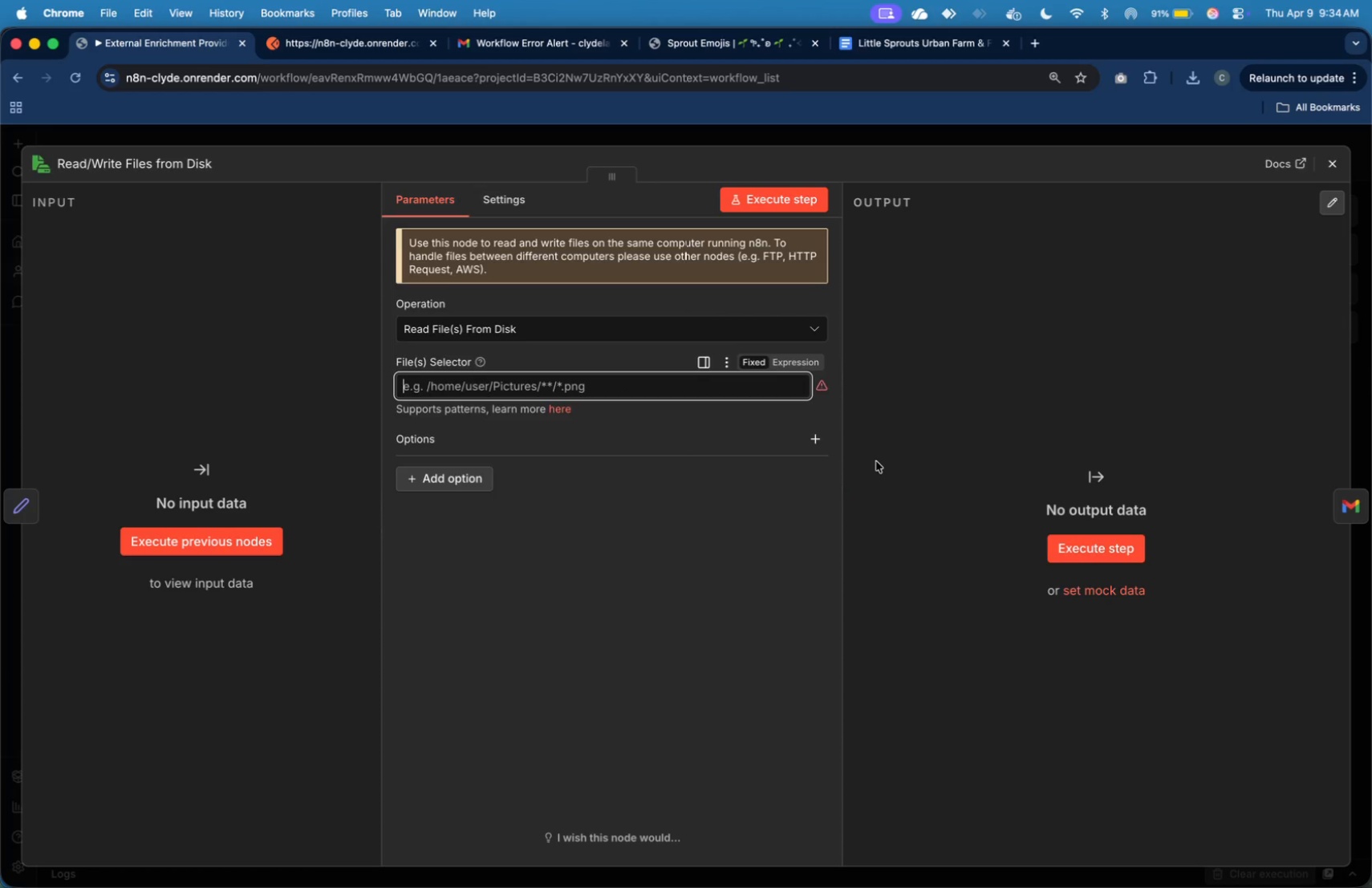 
wait(10.01)
 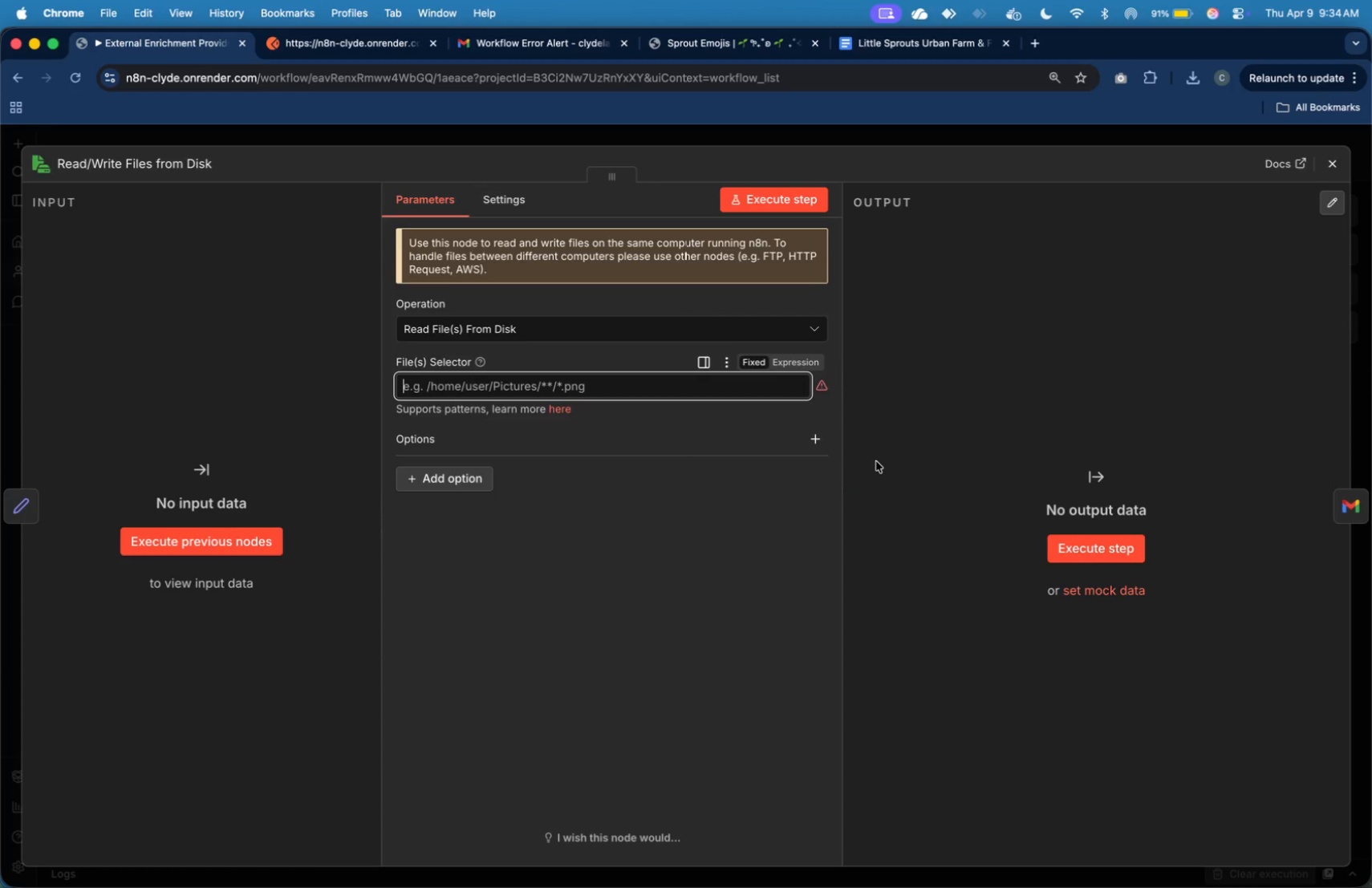 
mouse_move([806, 396])
 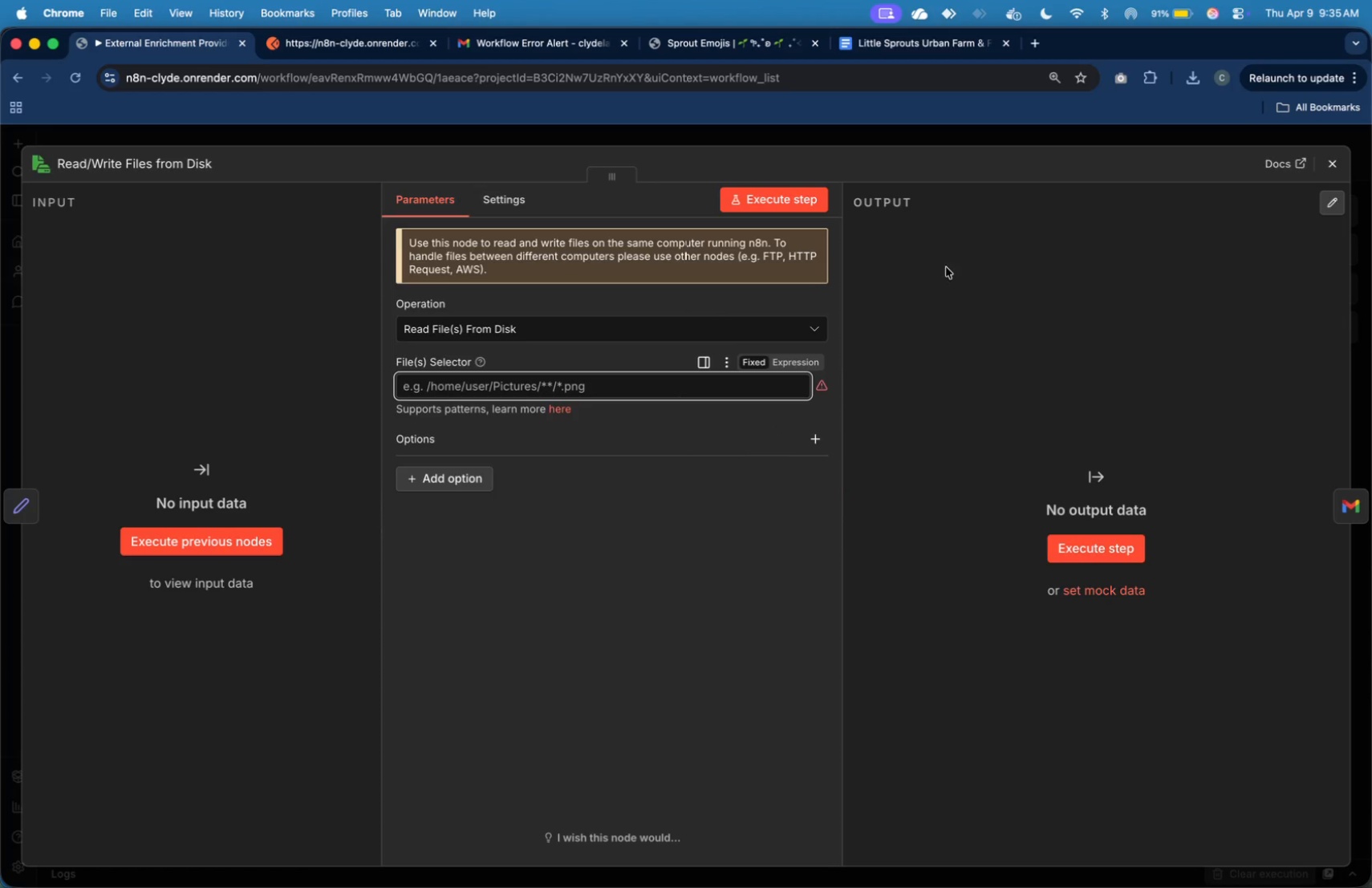 
wait(7.36)
 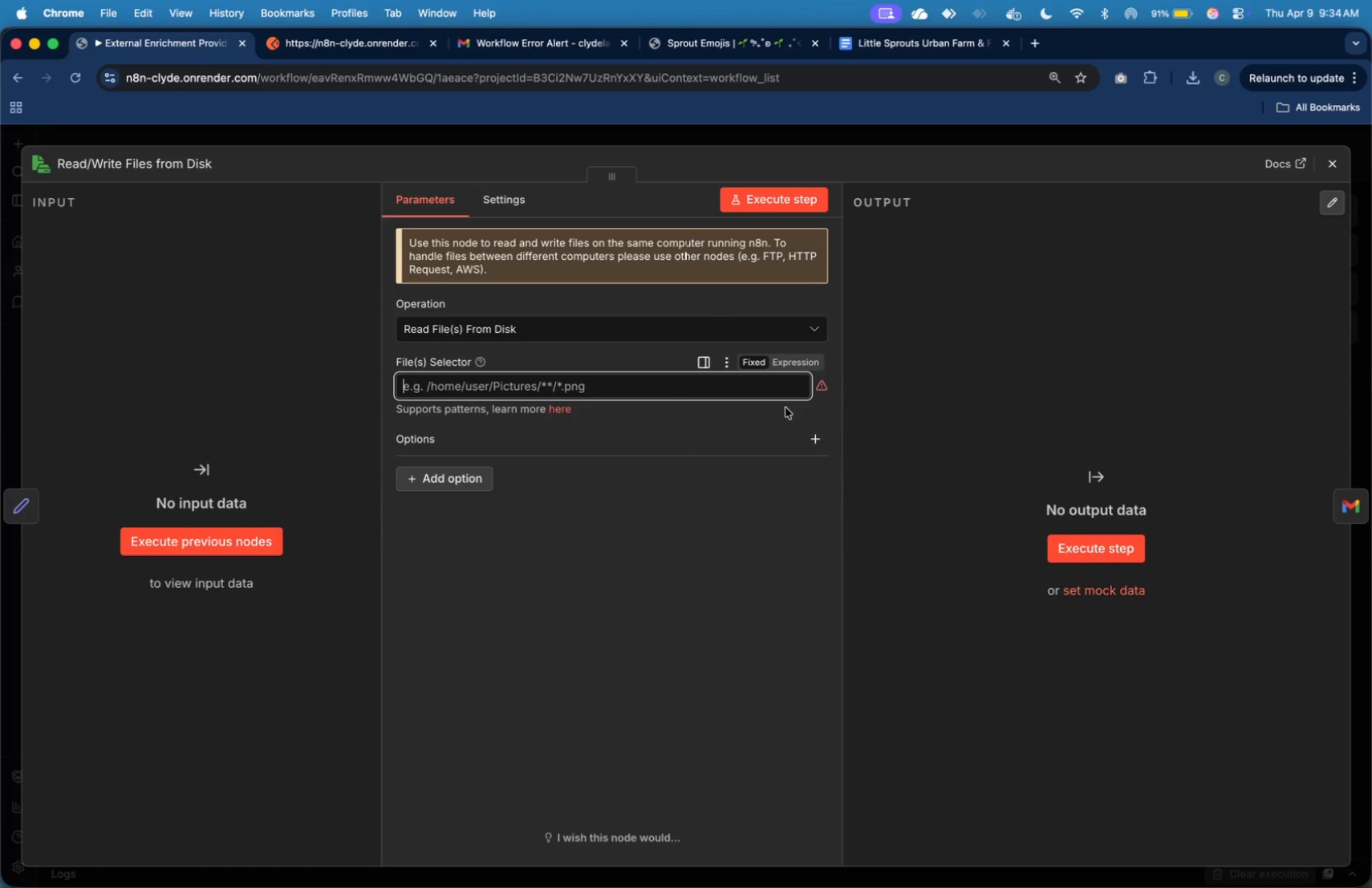 
left_click([1036, 51])
 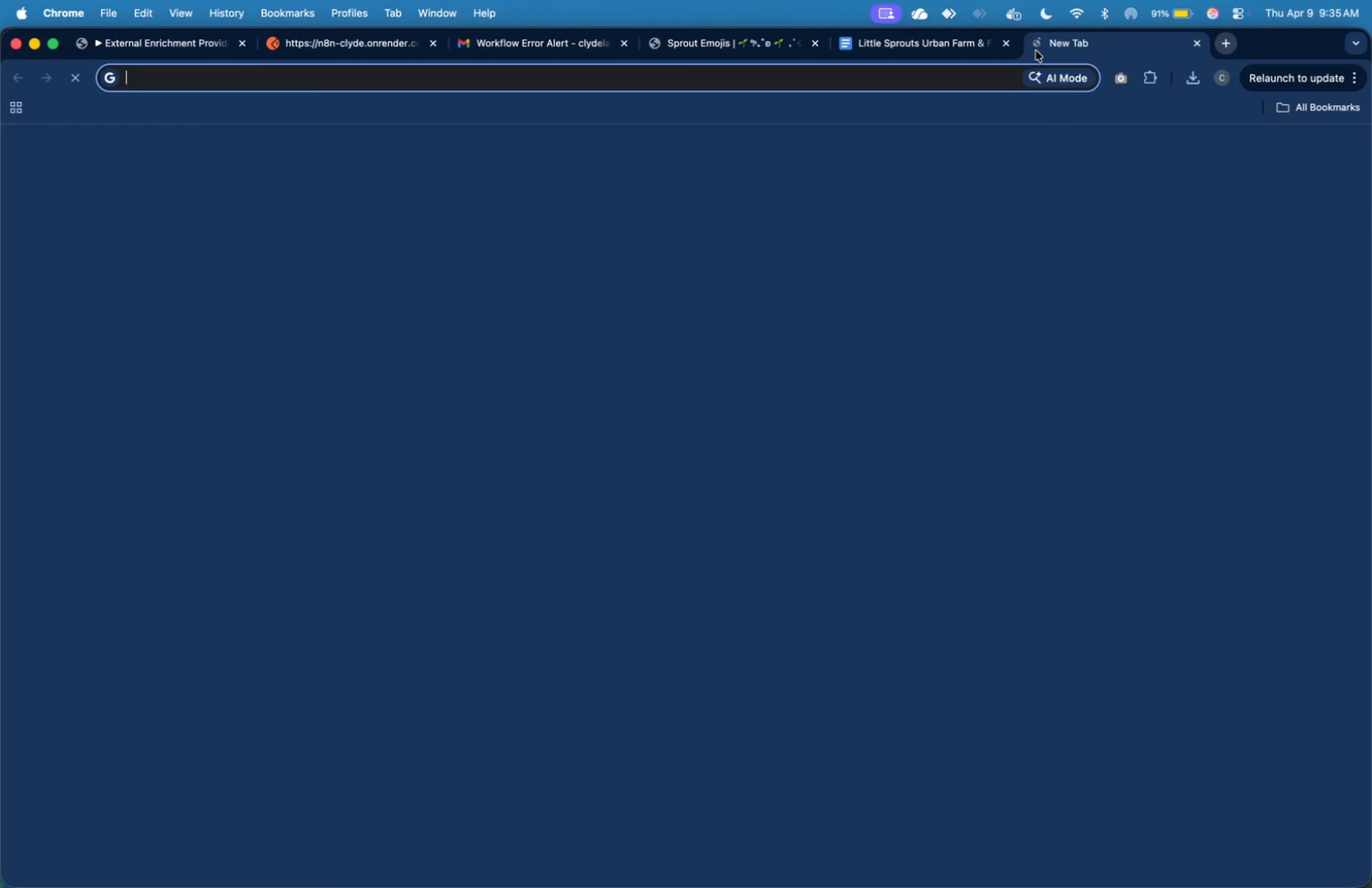 
type(dr)
 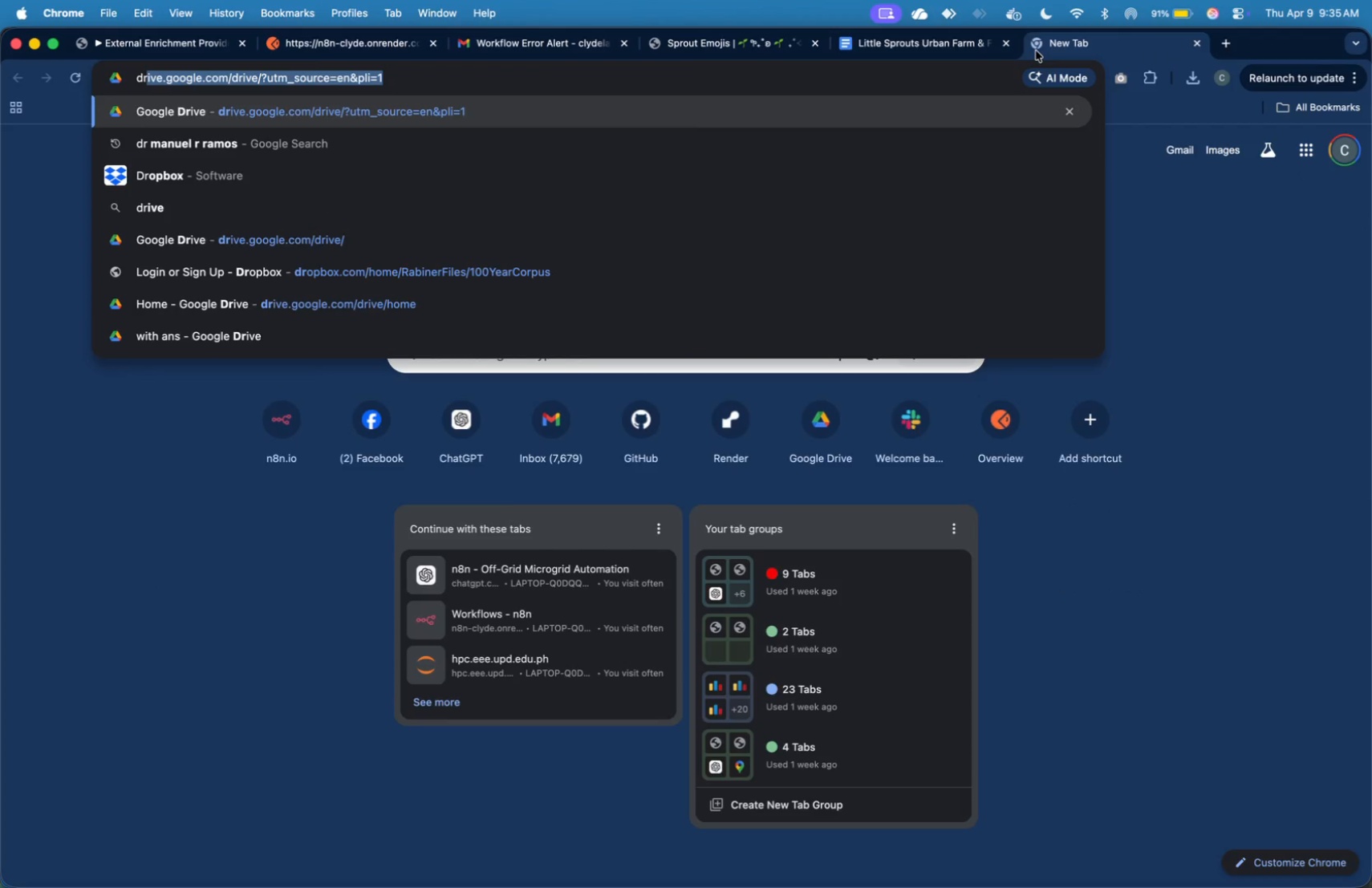 
key(Enter)
 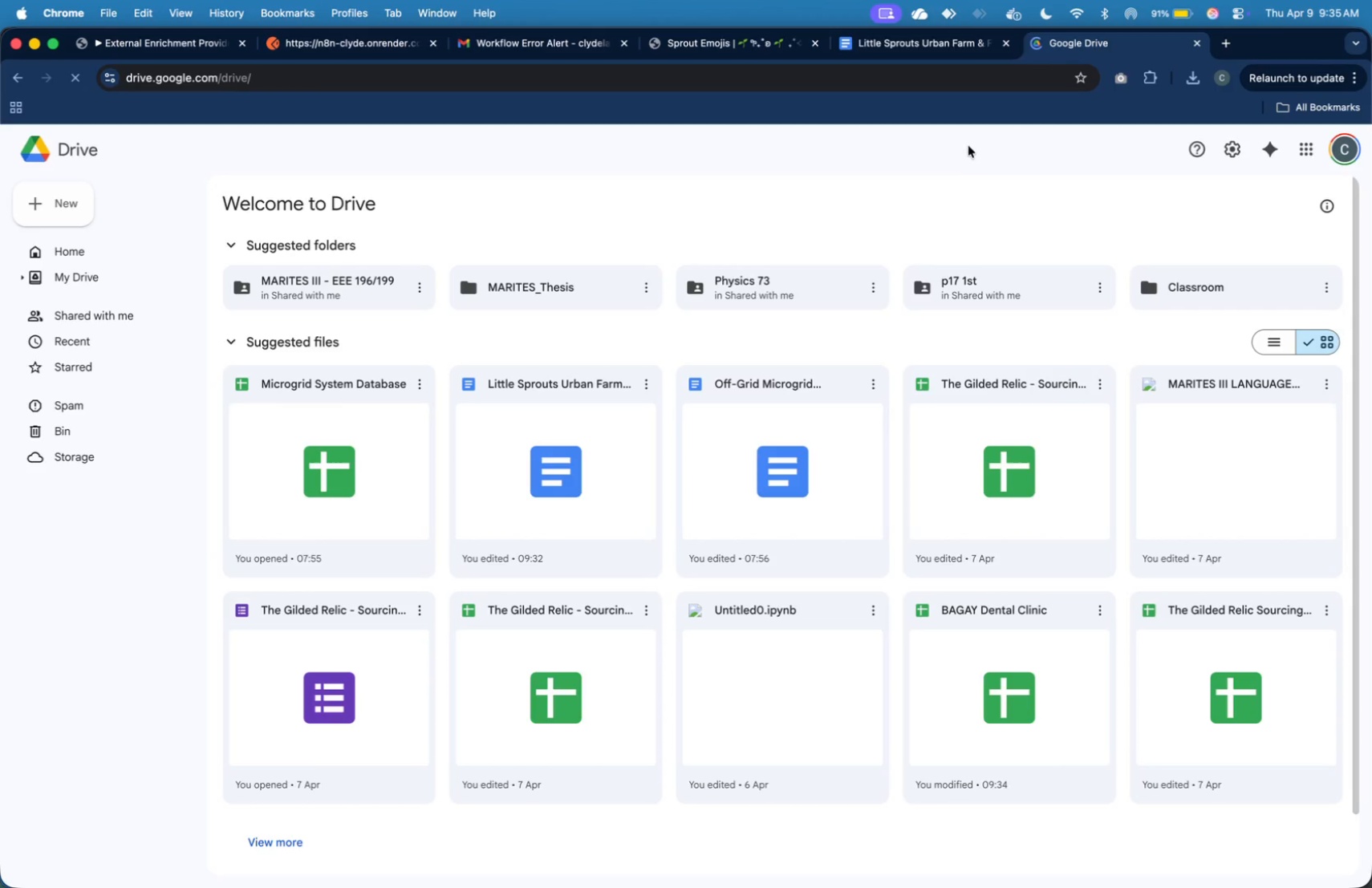 
mouse_move([915, 223])
 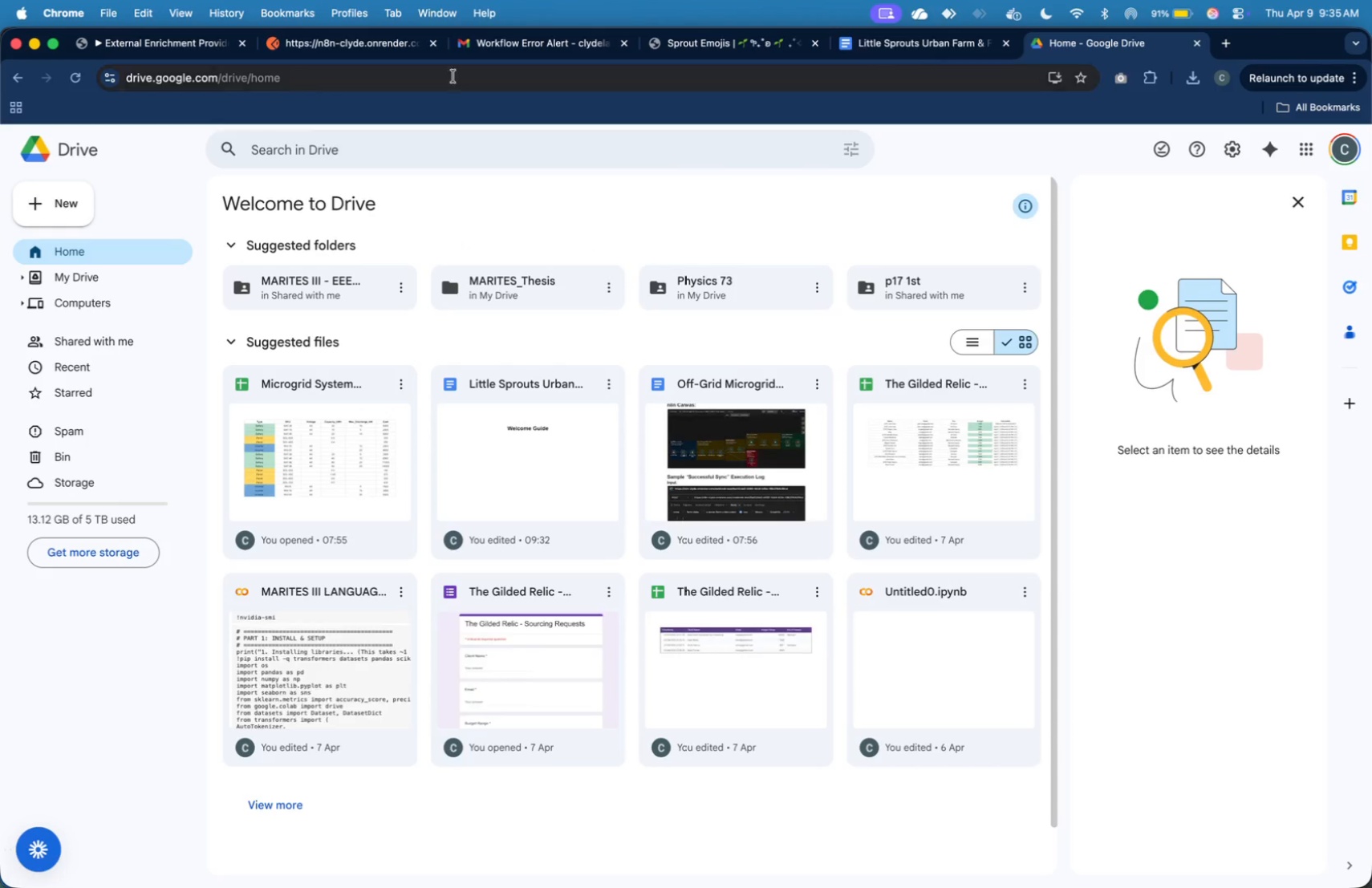 
wait(11.53)
 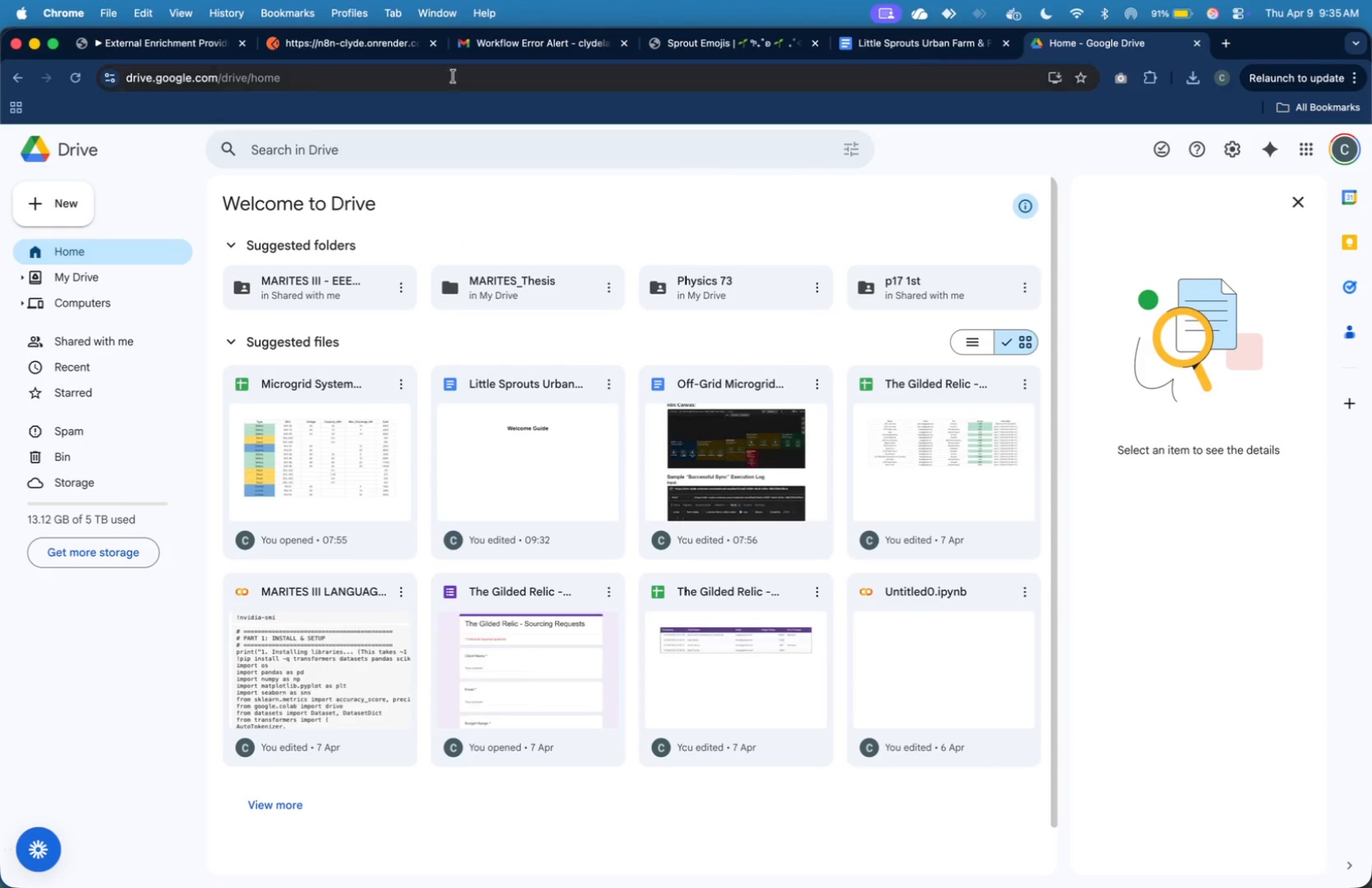 
left_click([1141, 51])
 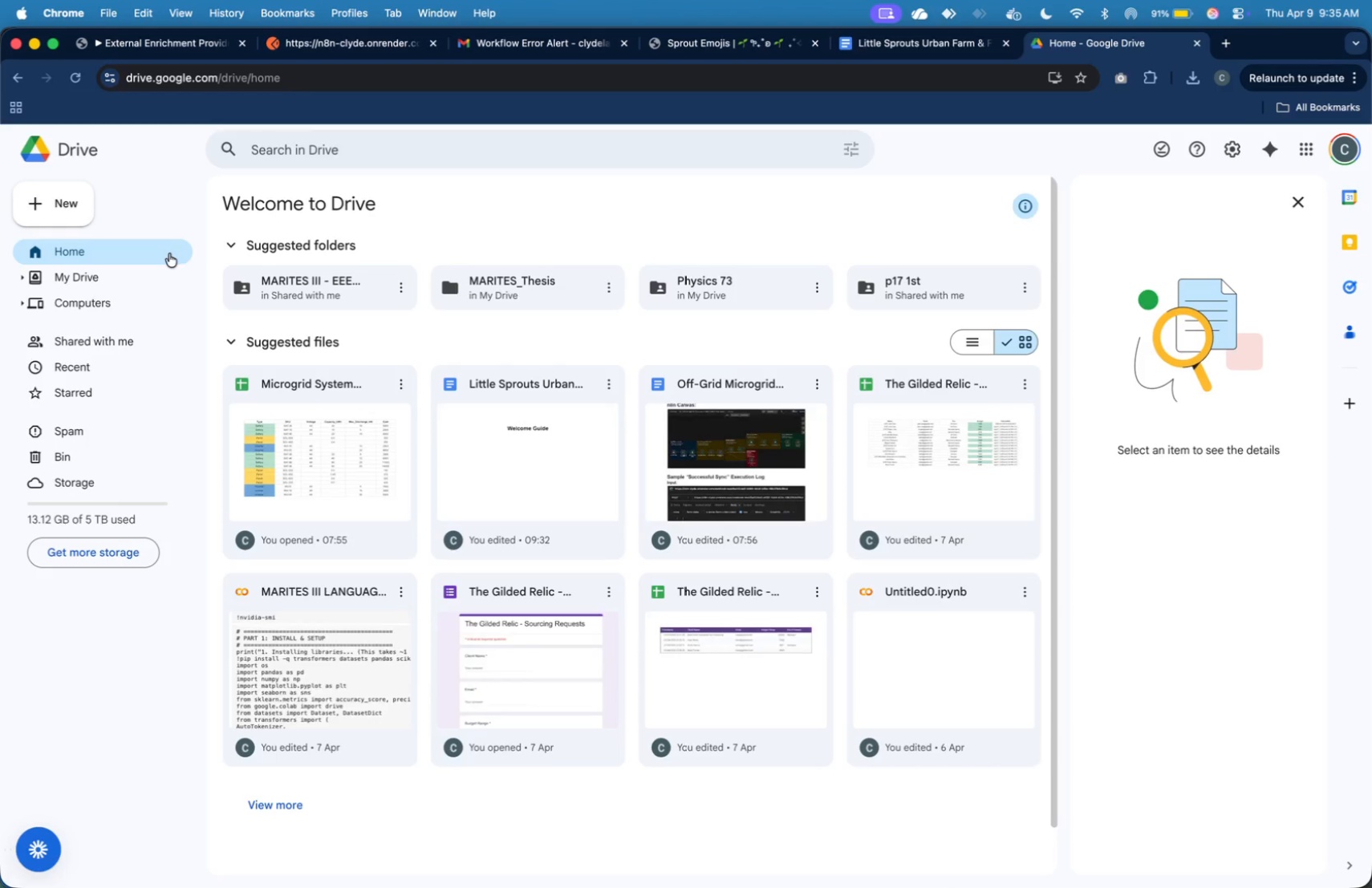 
left_click([83, 213])
 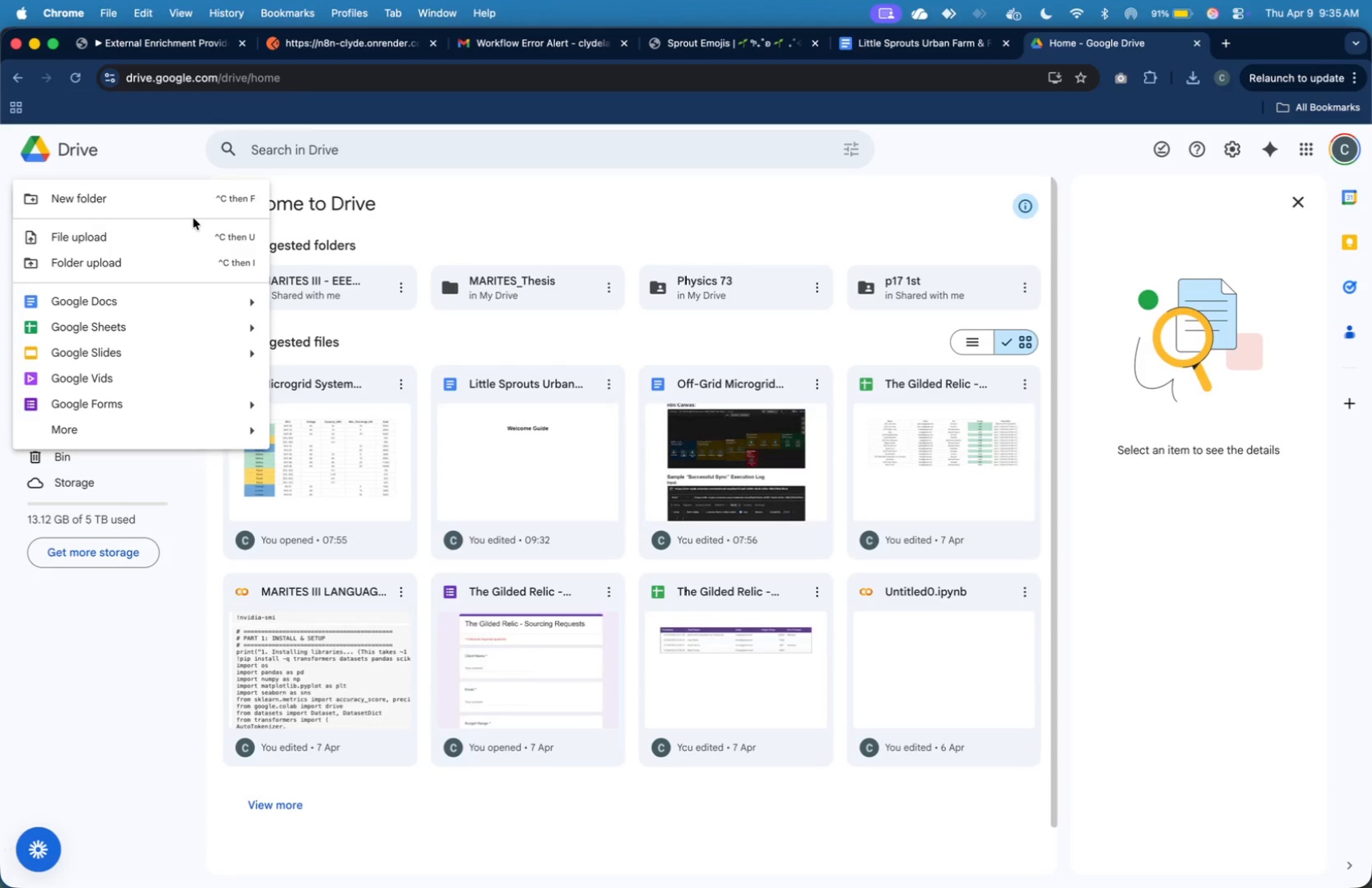 
left_click([192, 235])
 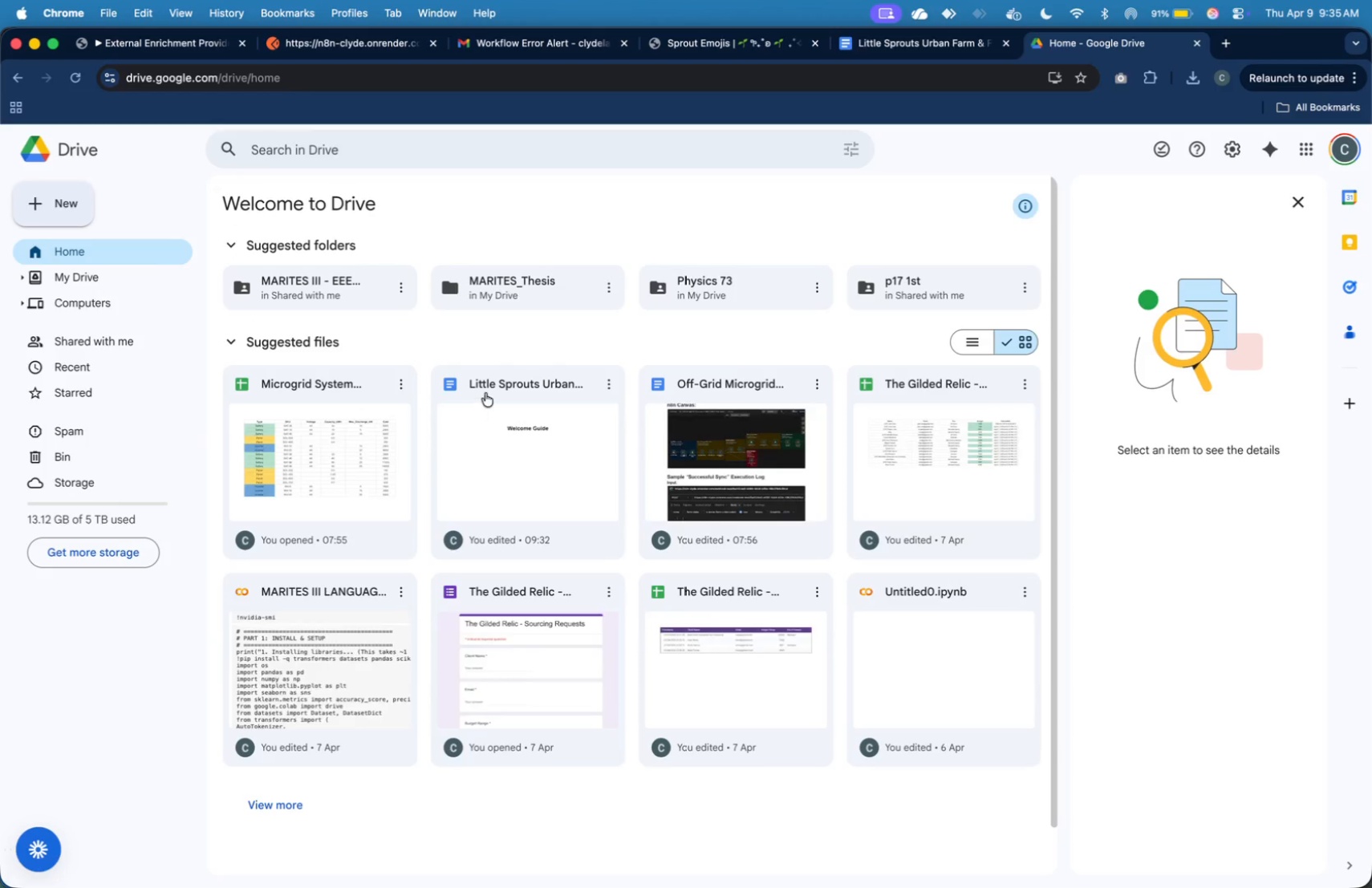 
mouse_move([536, 392])
 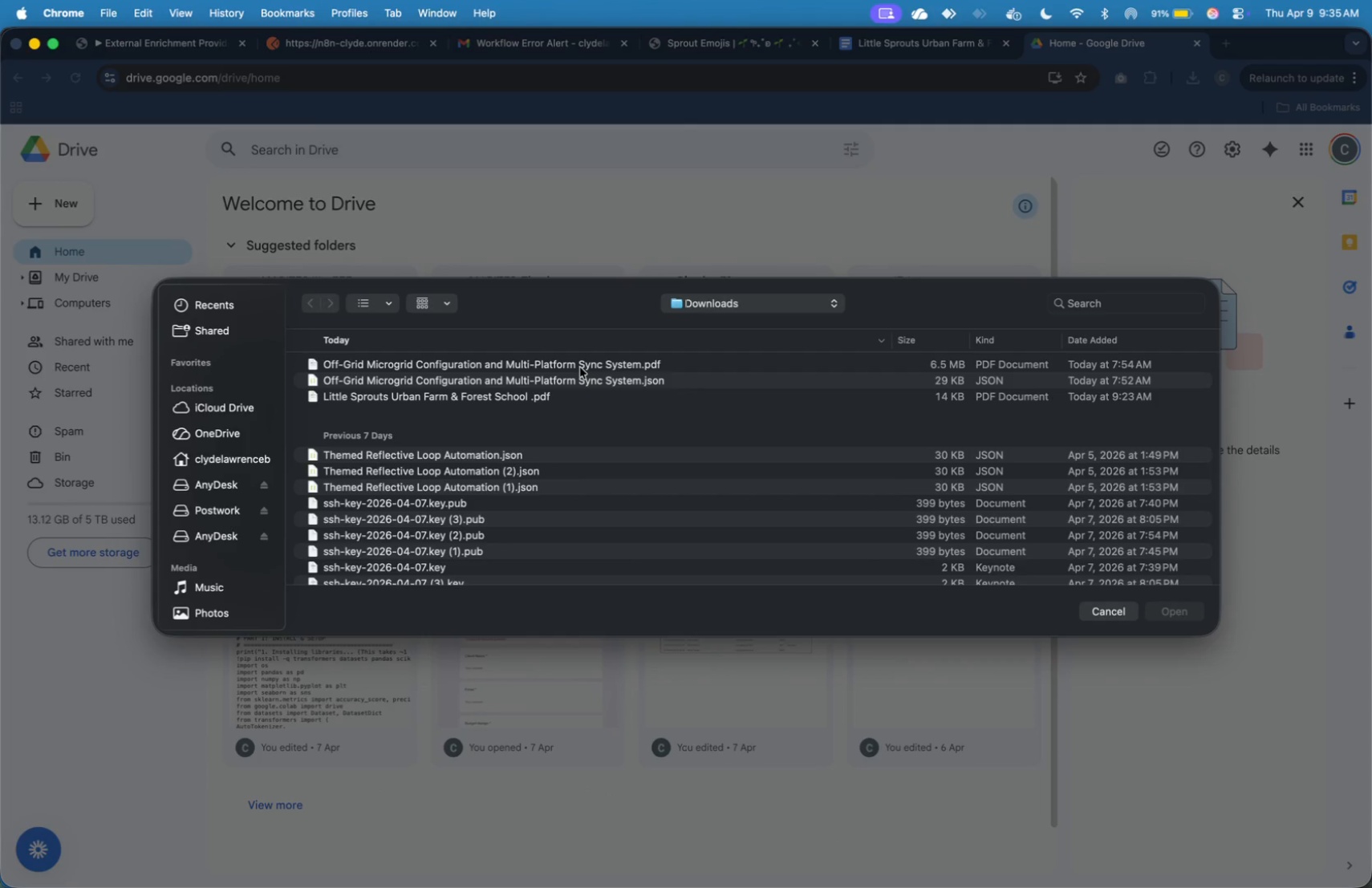 
left_click([580, 367])
 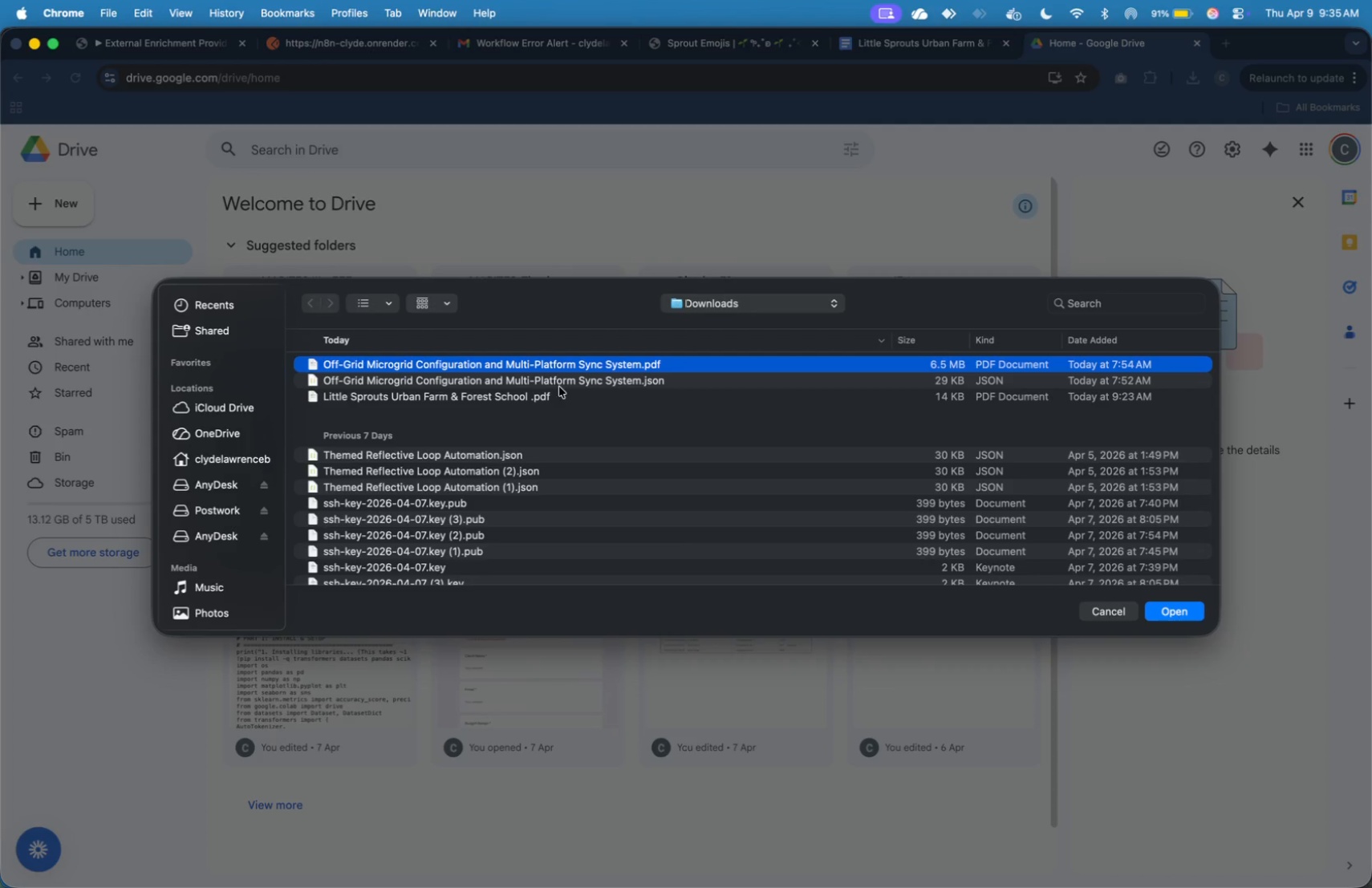 
left_click([557, 399])
 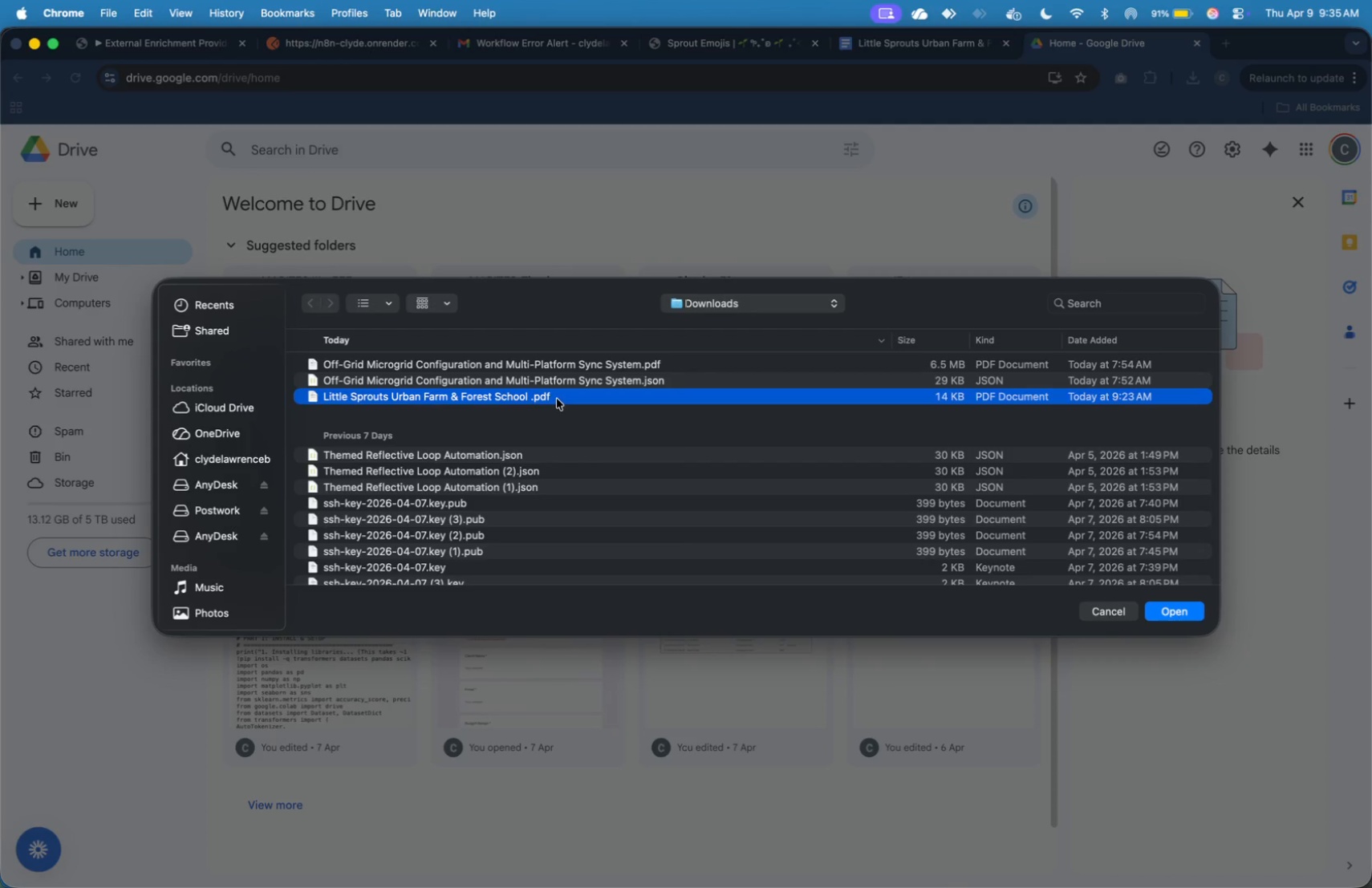 
double_click([557, 398])
 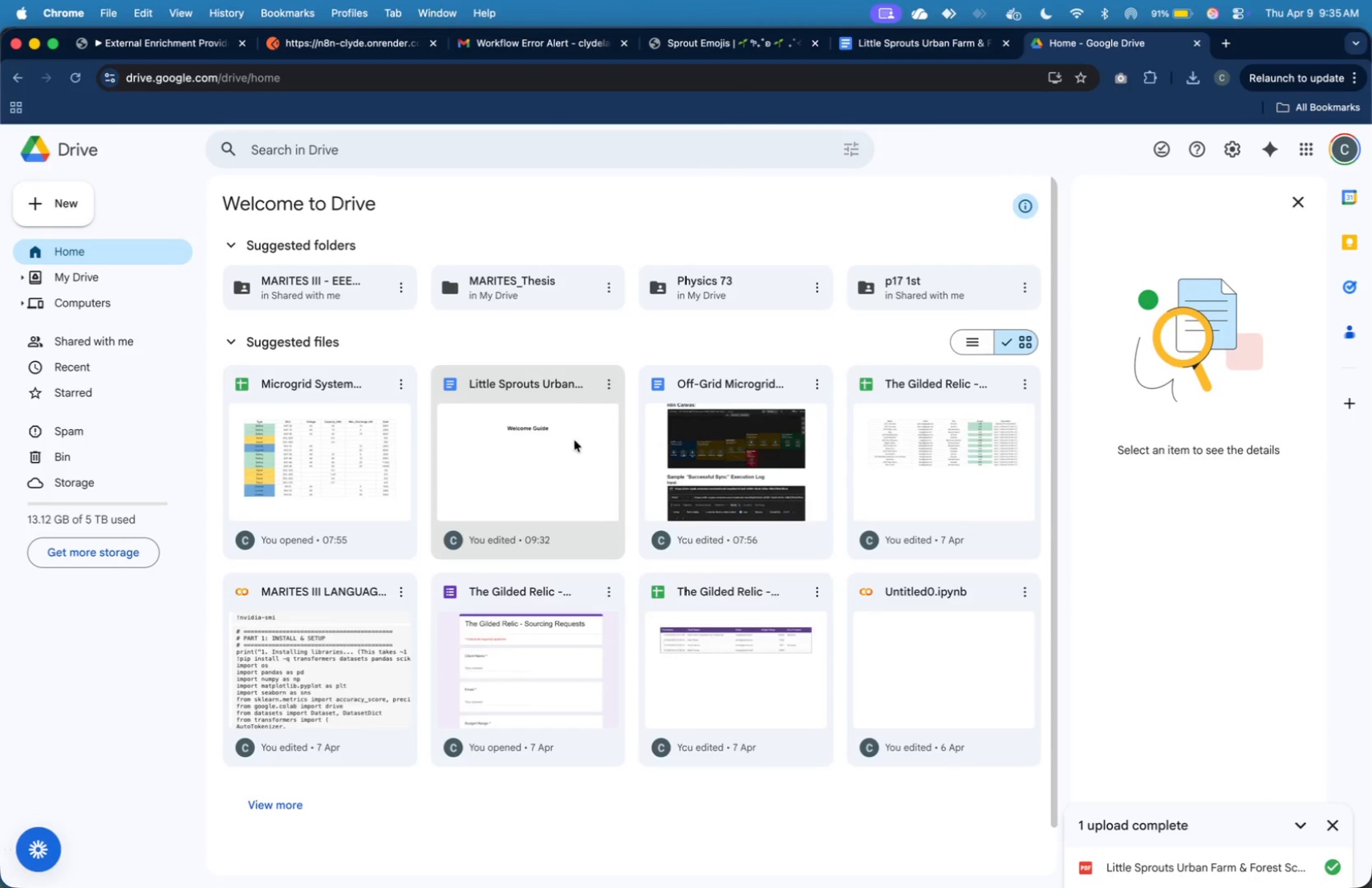 
wait(5.91)
 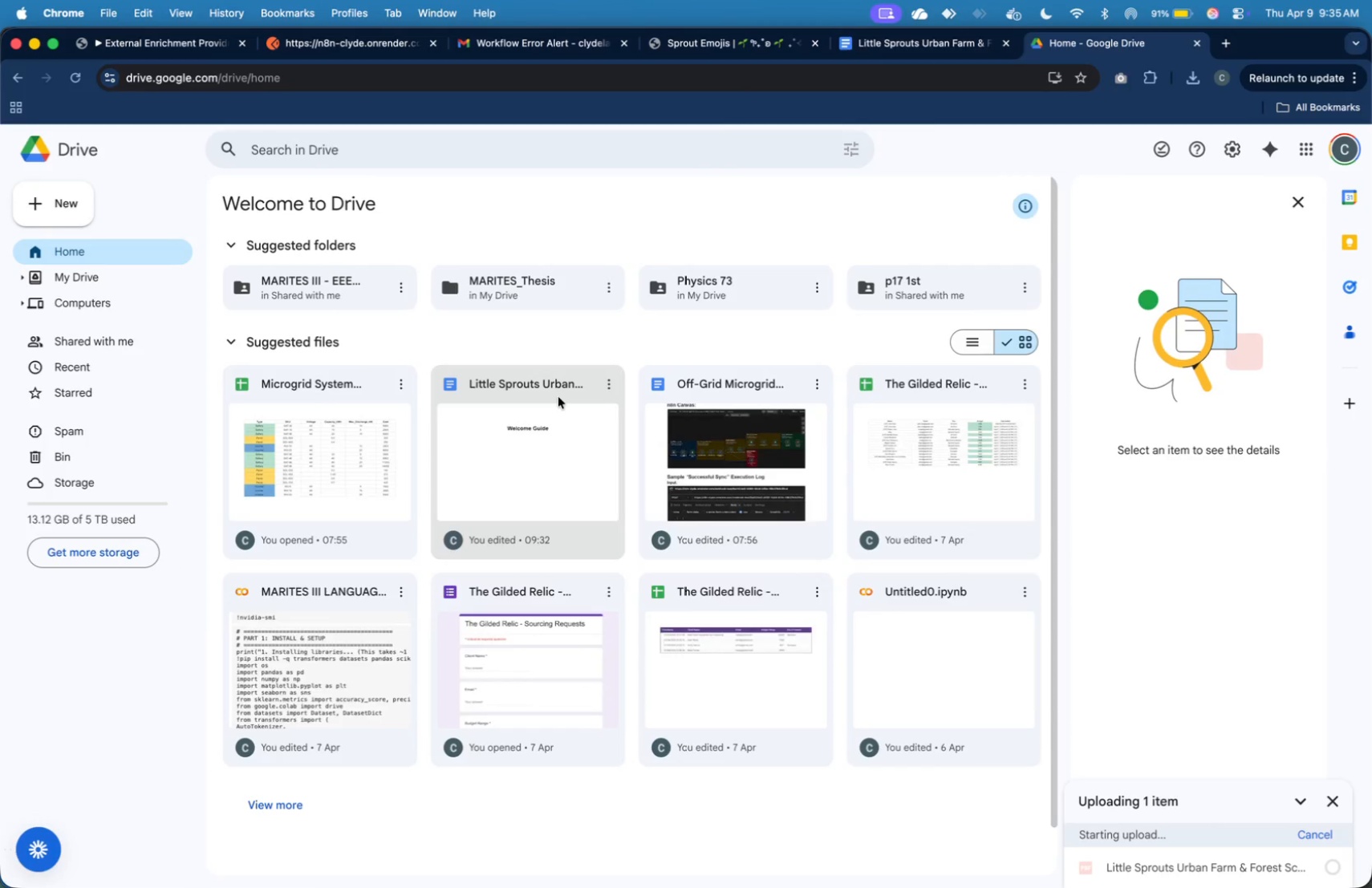 
left_click([1338, 862])
 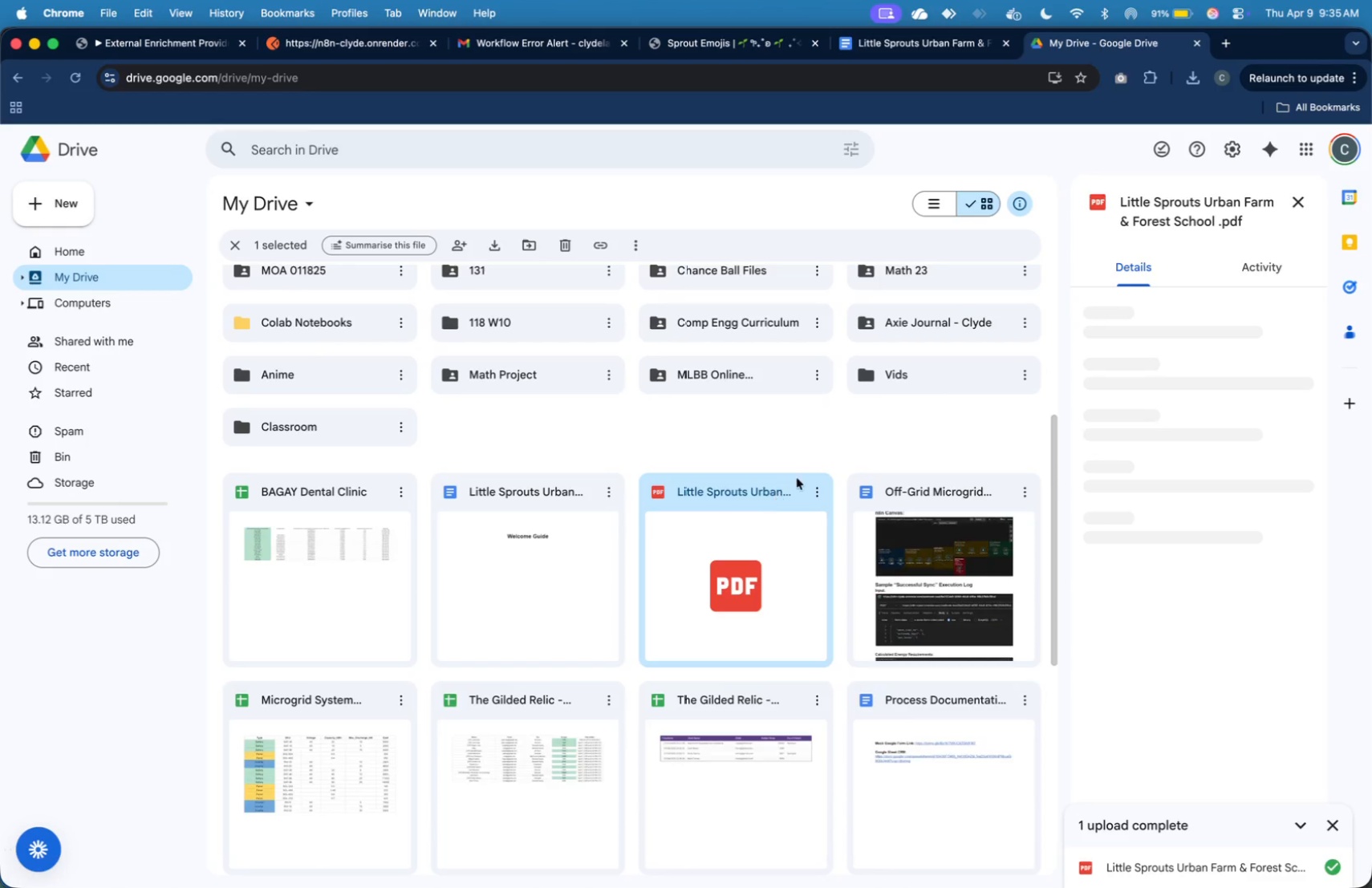 
double_click([800, 504])
 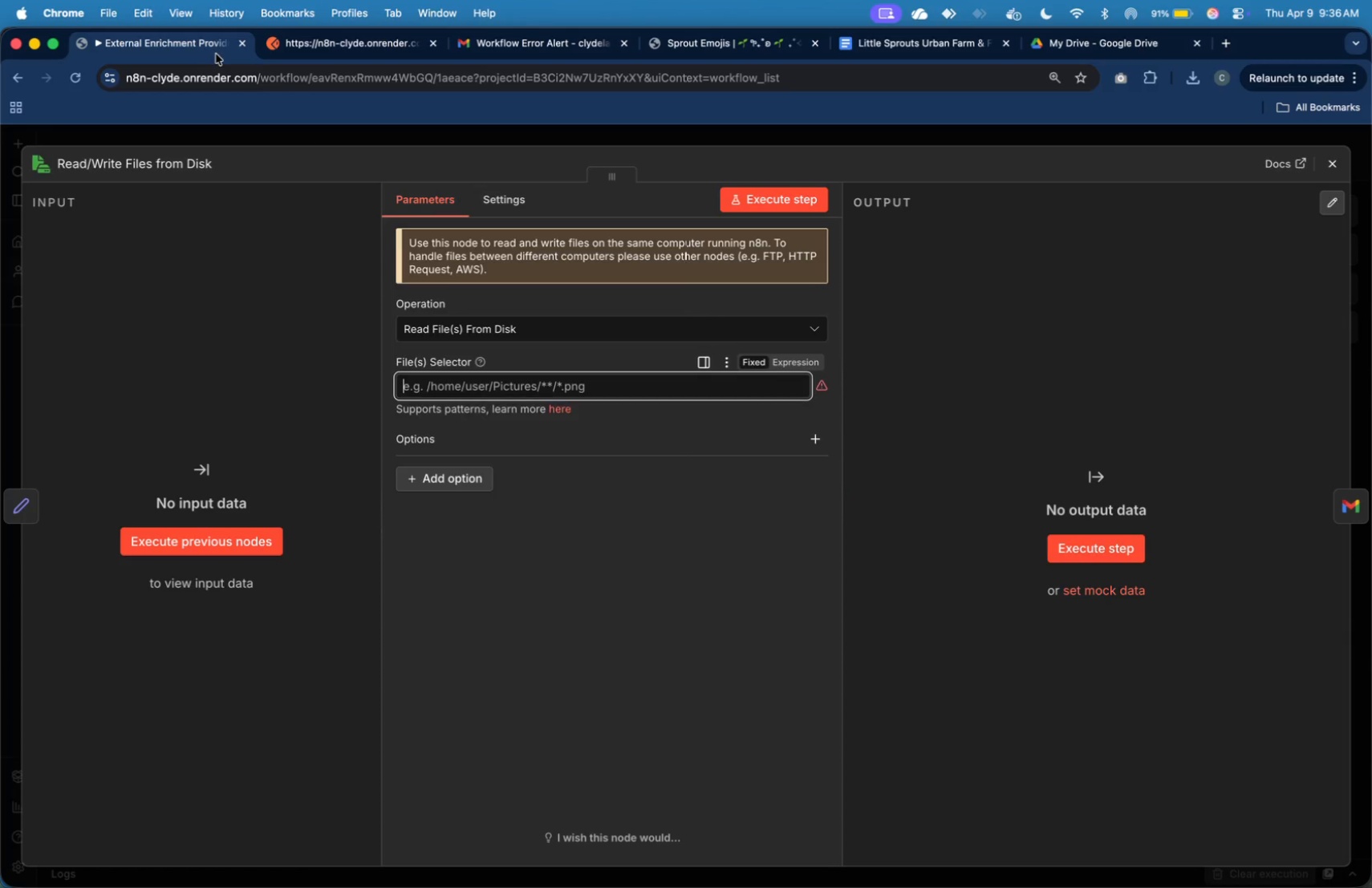 
wait(21.07)
 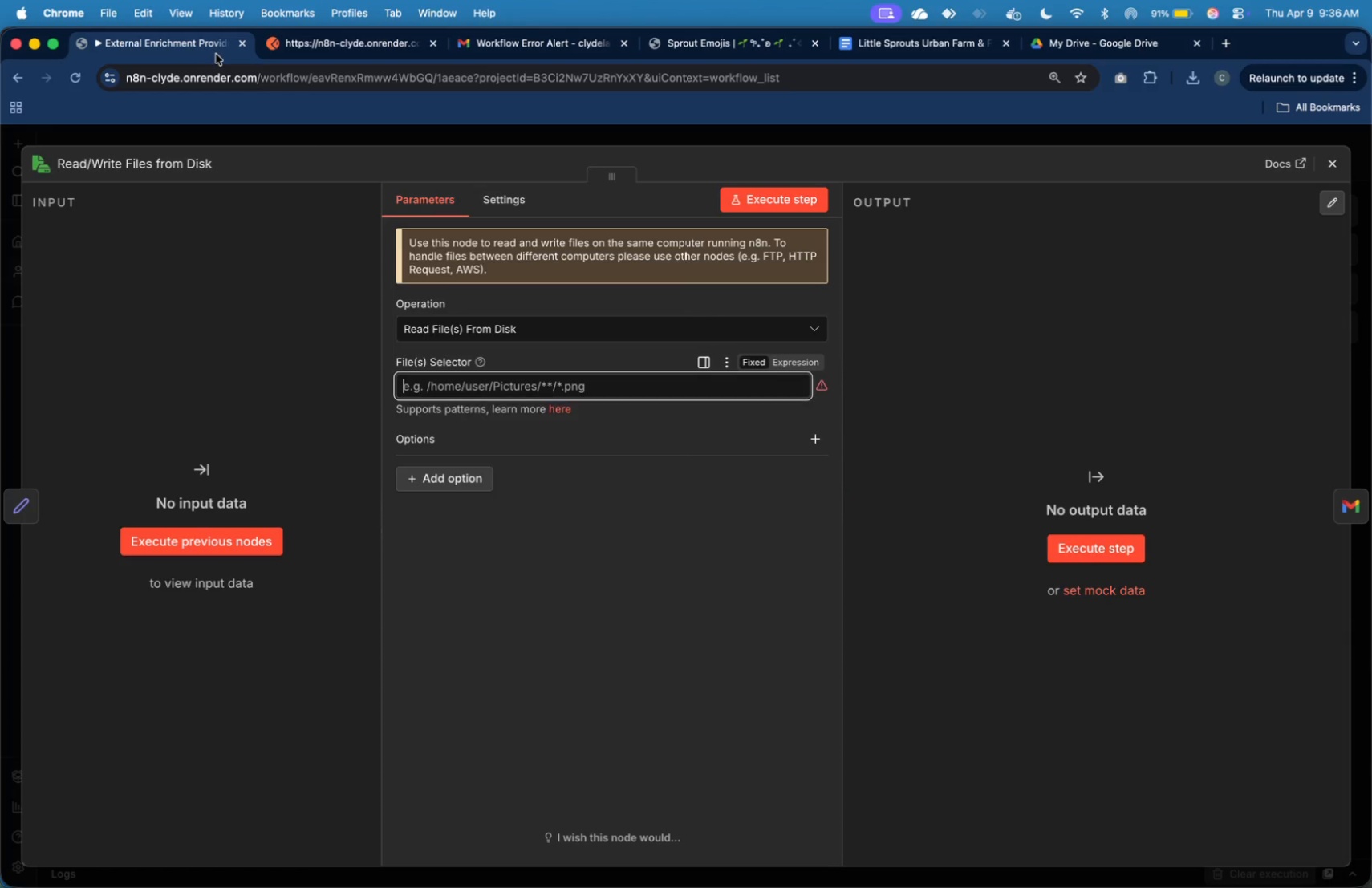 
left_click([919, 351])
 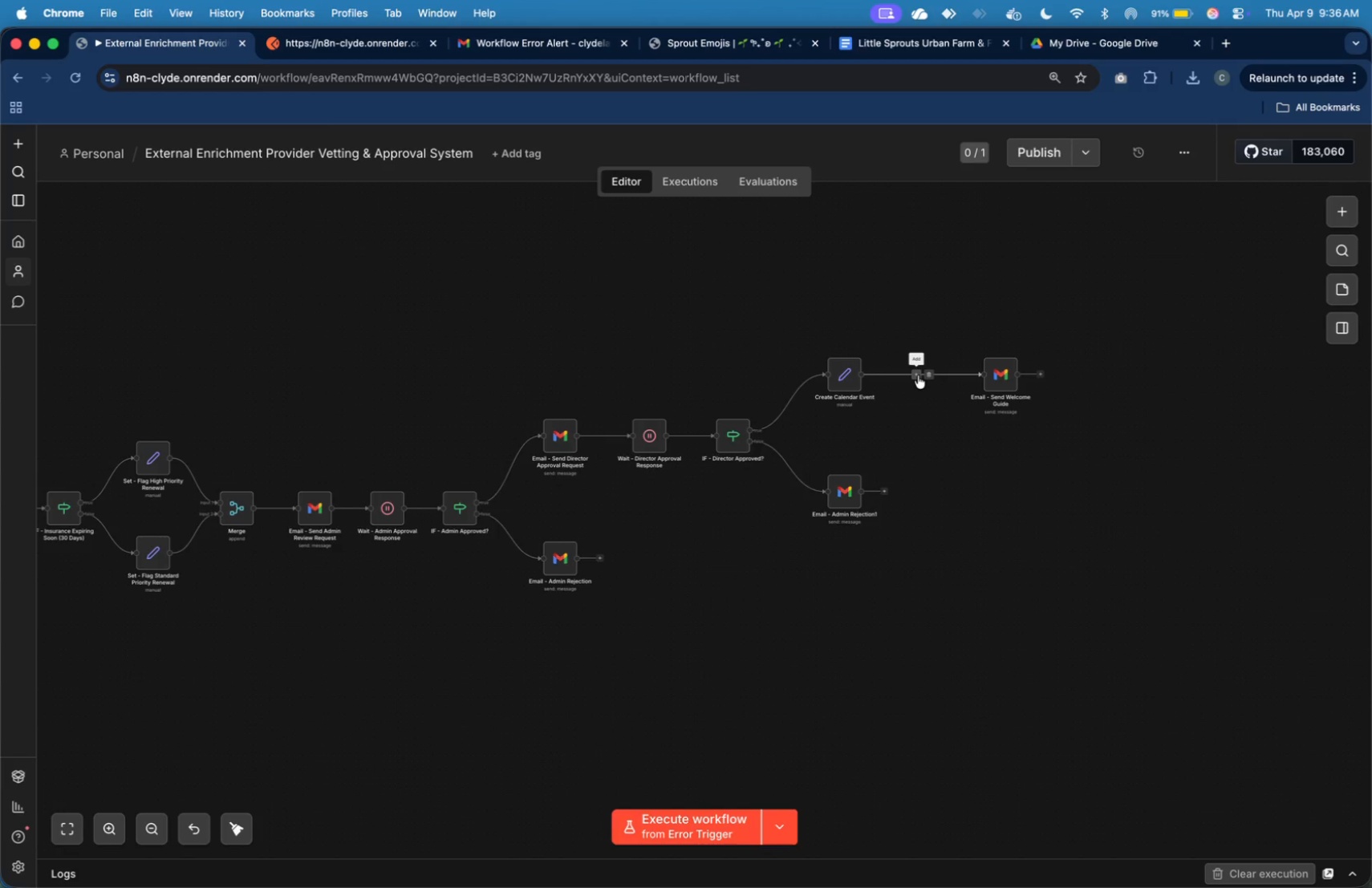 
left_click([918, 375])
 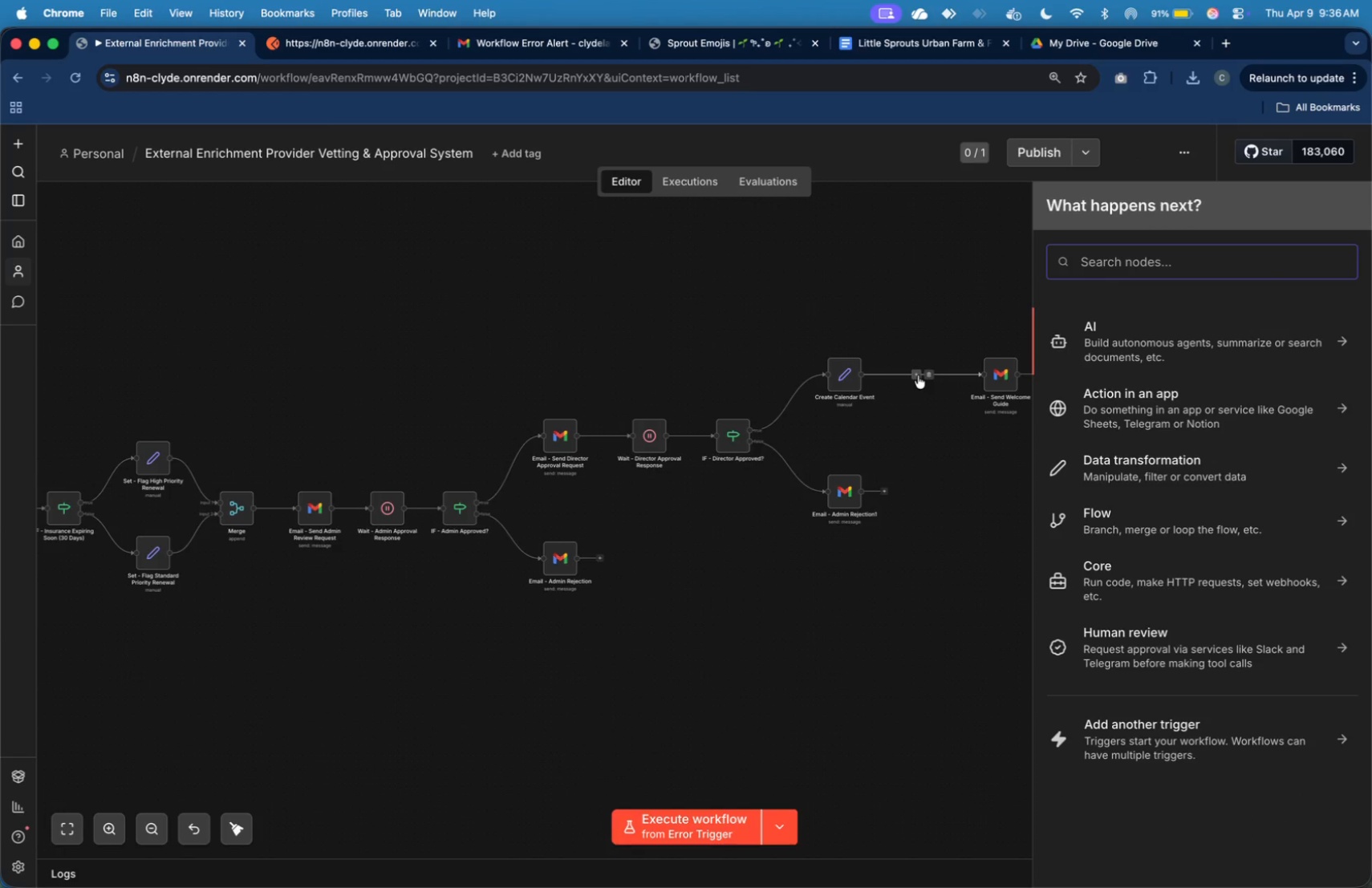 
key(H)
 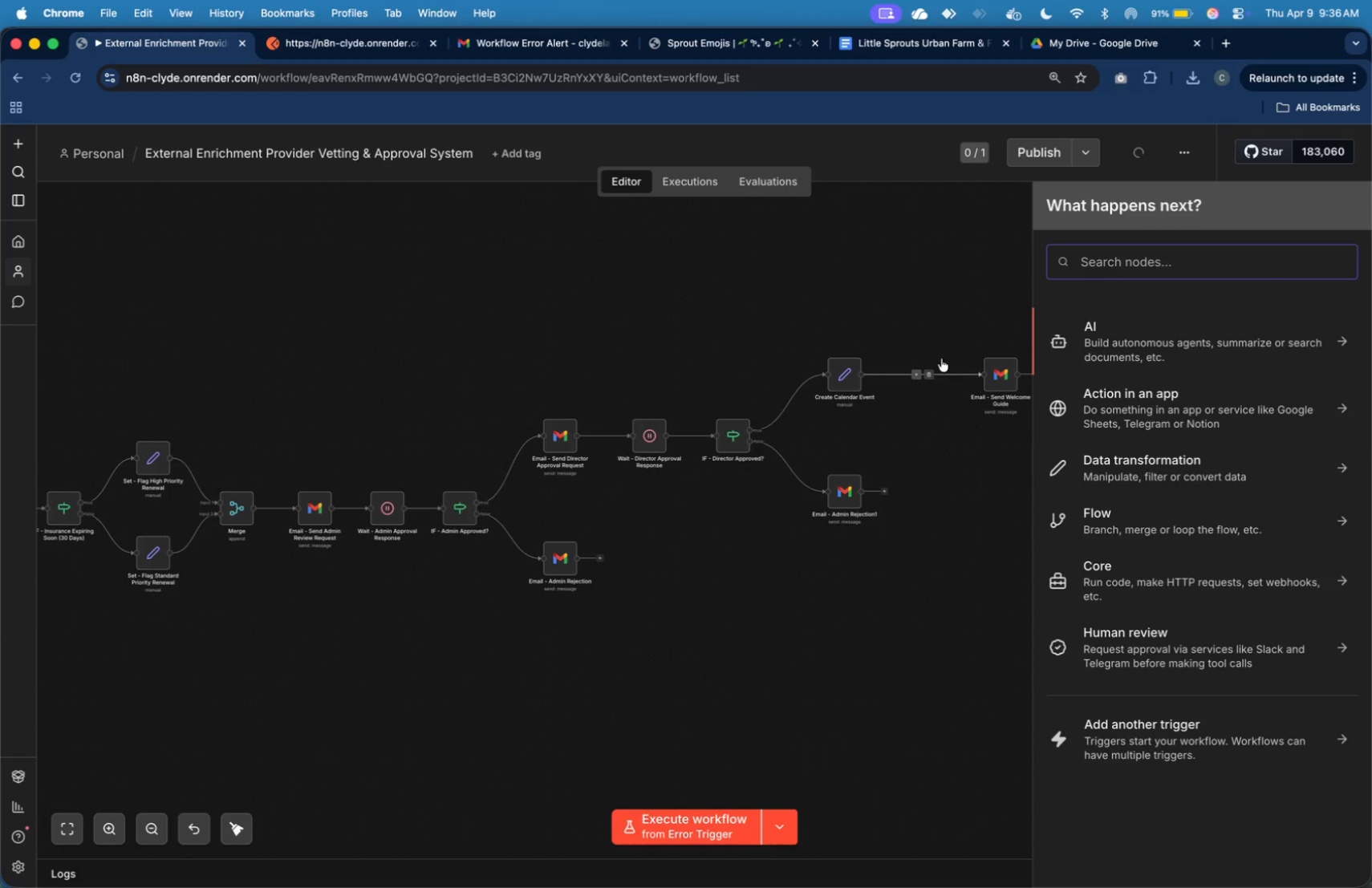 
type(tt)
 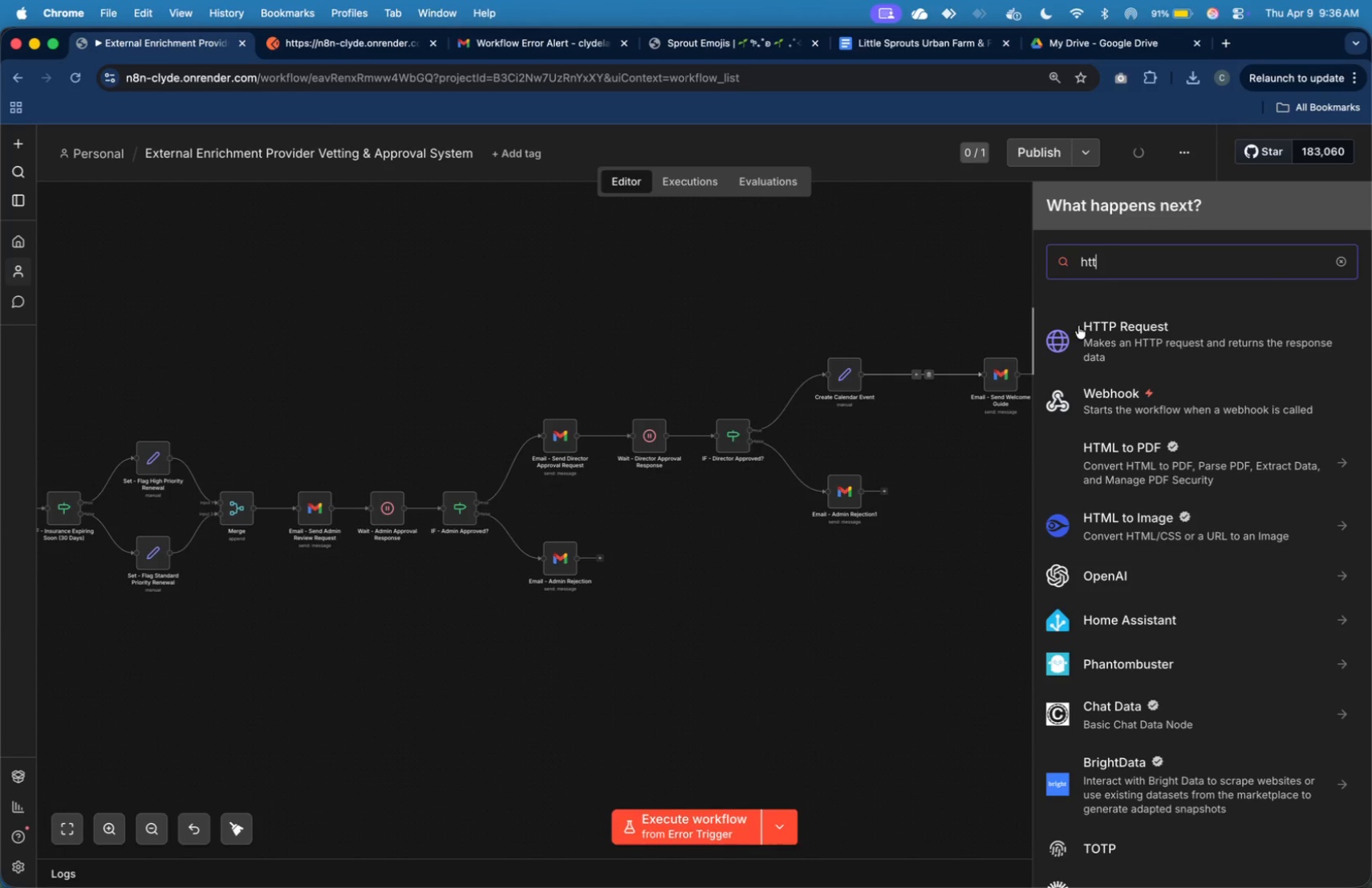 
left_click([1082, 327])
 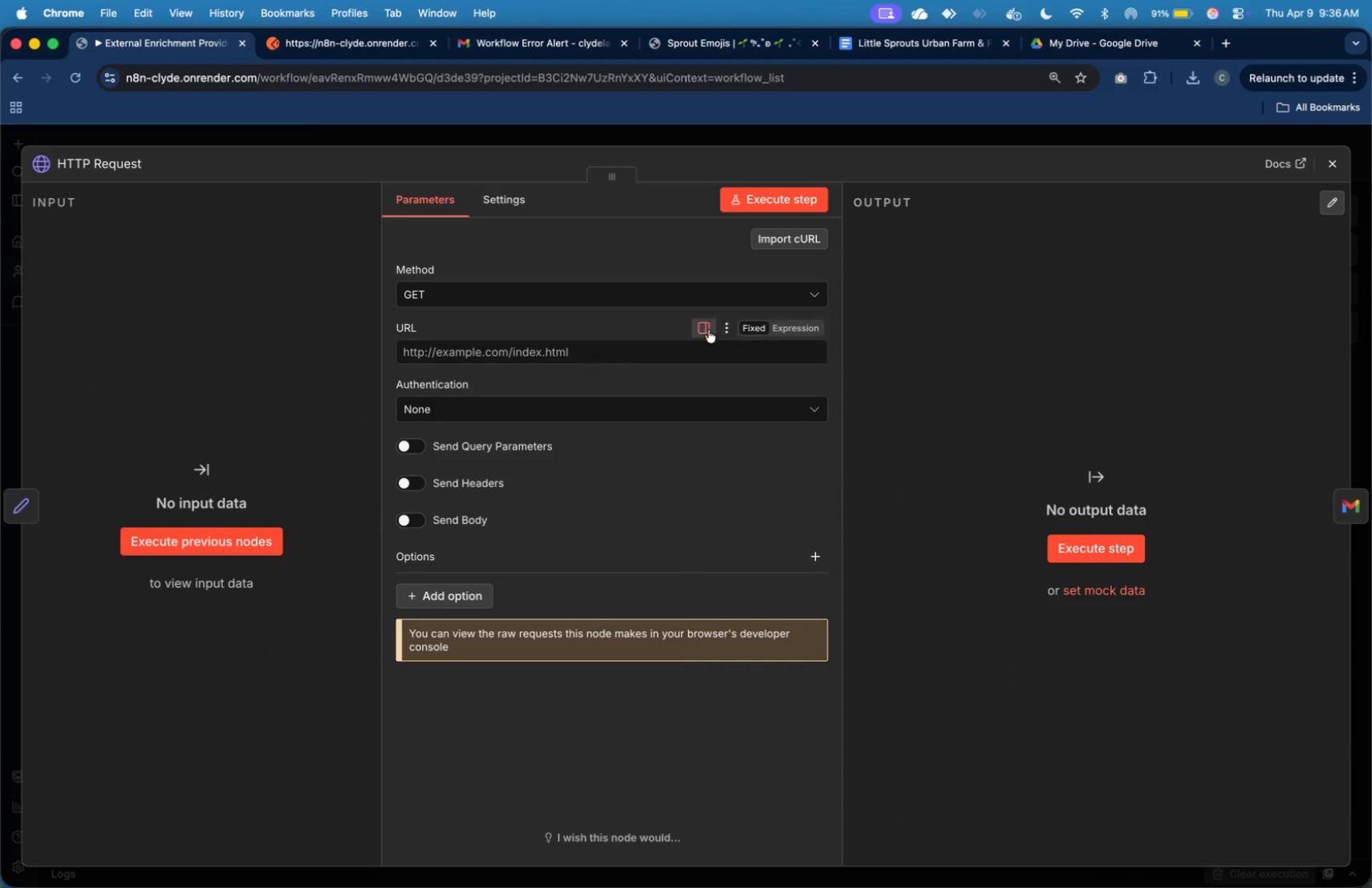 
left_click([674, 350])
 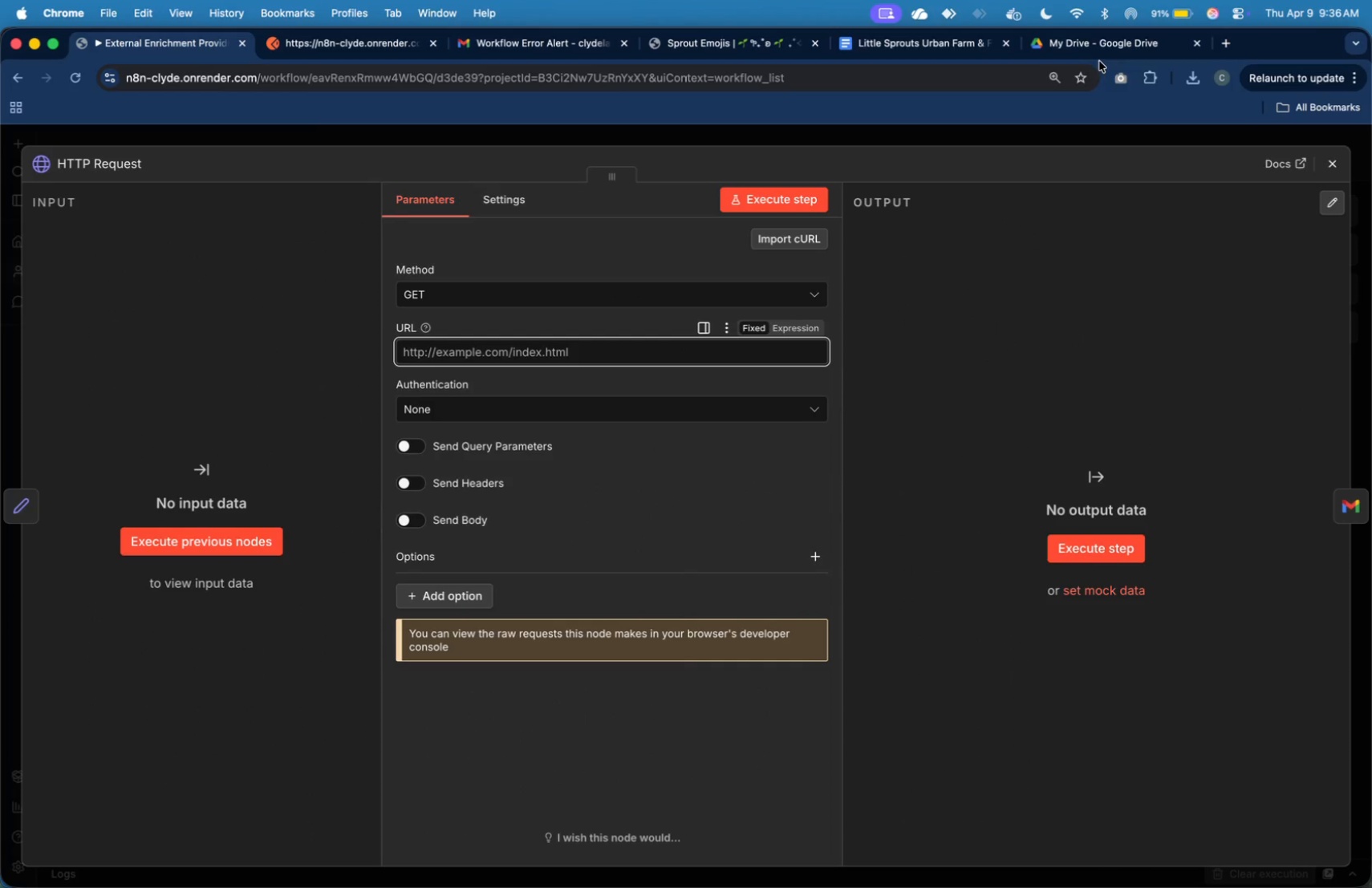 
left_click([1106, 47])
 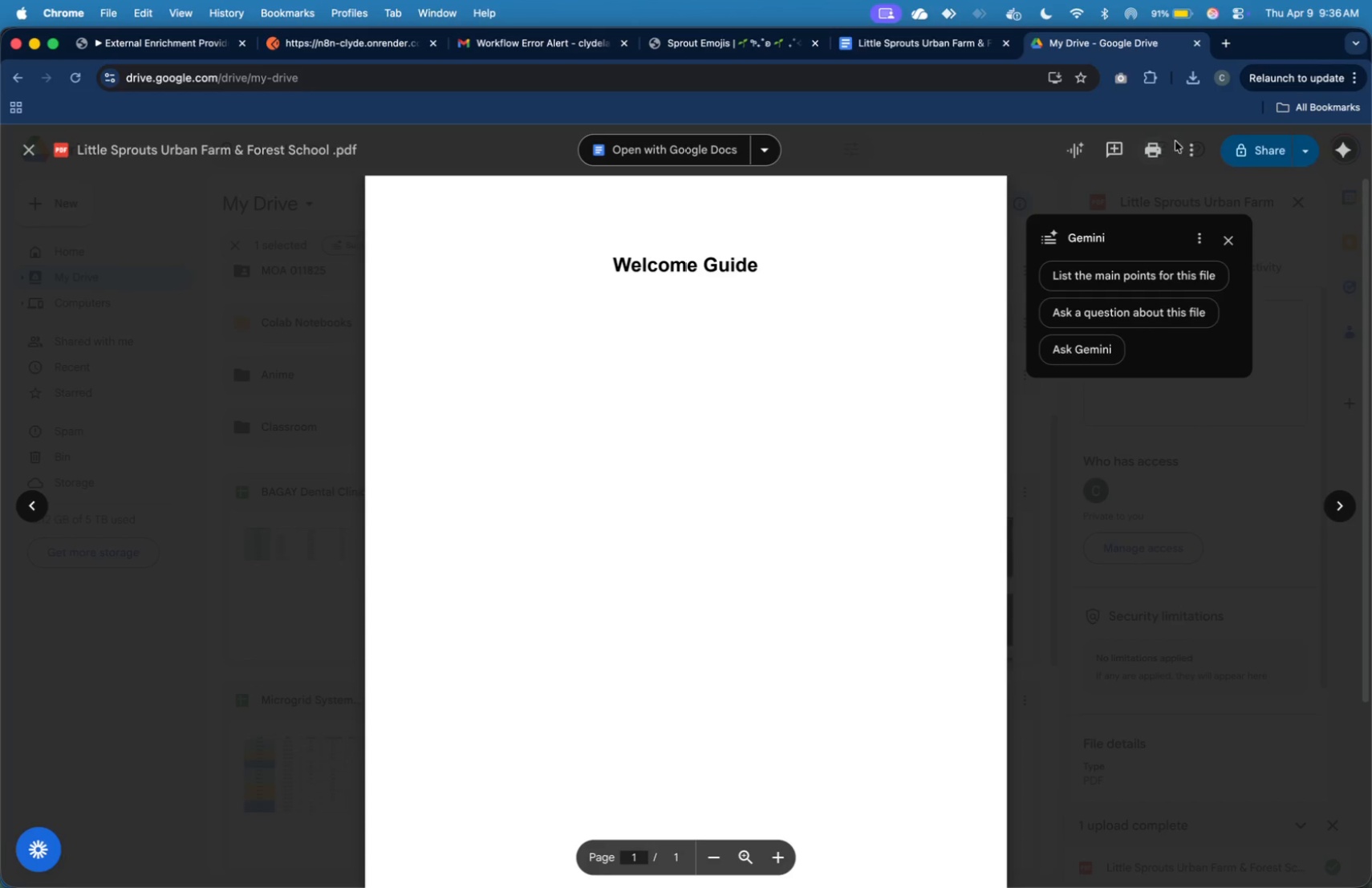 
left_click([1185, 151])
 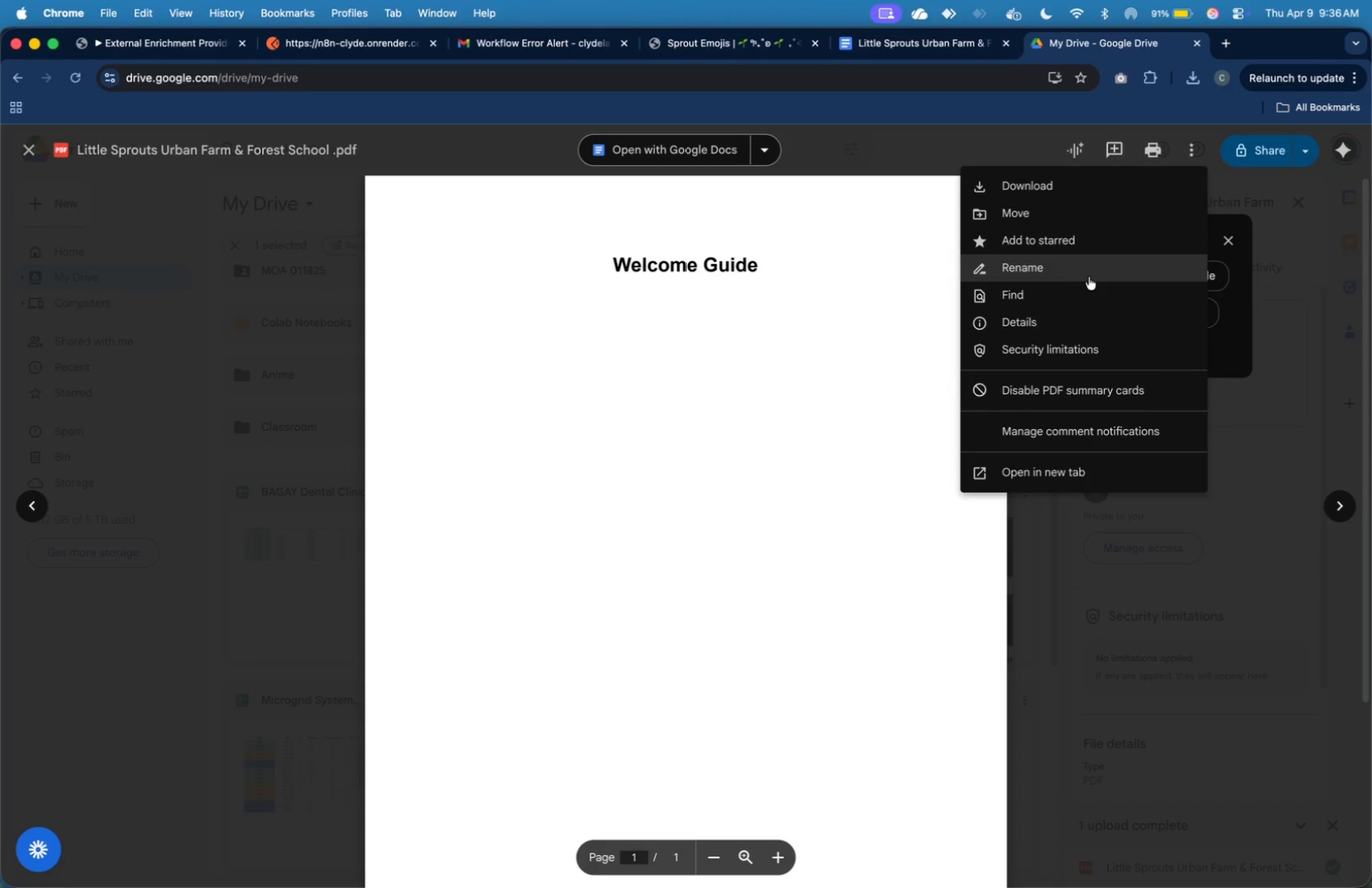 
left_click([1234, 148])
 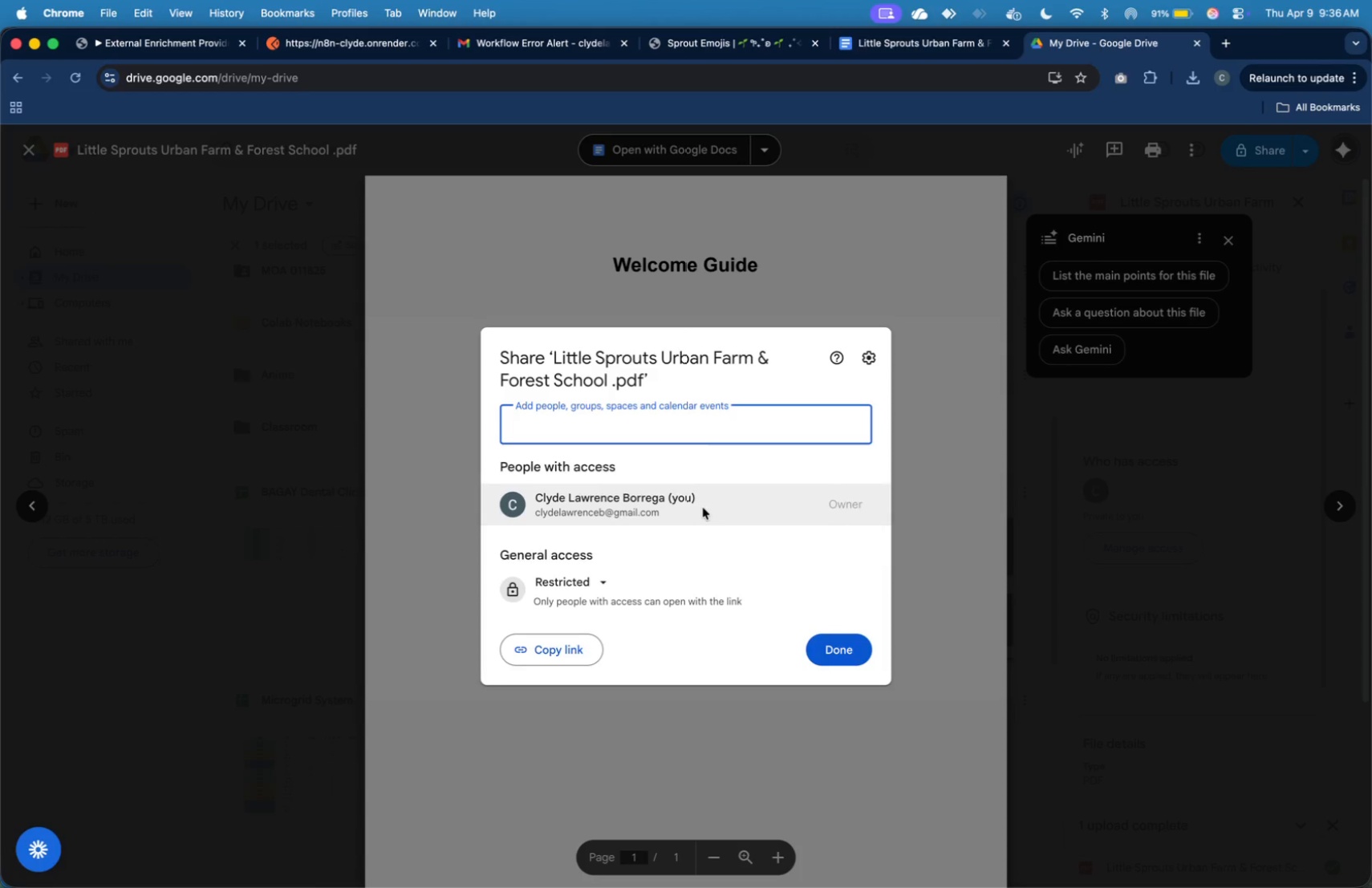 
left_click([599, 585])
 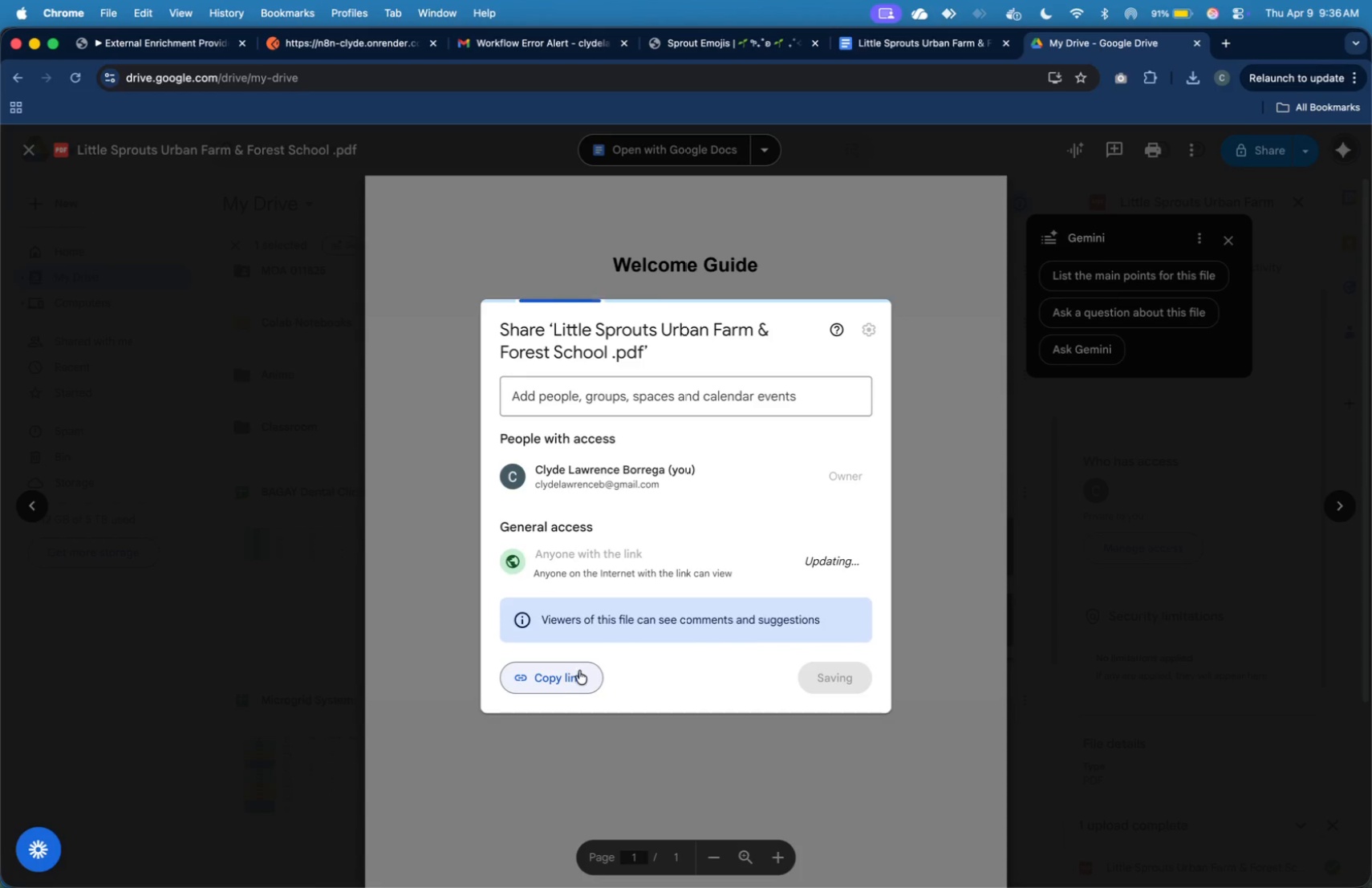 
left_click([579, 673])
 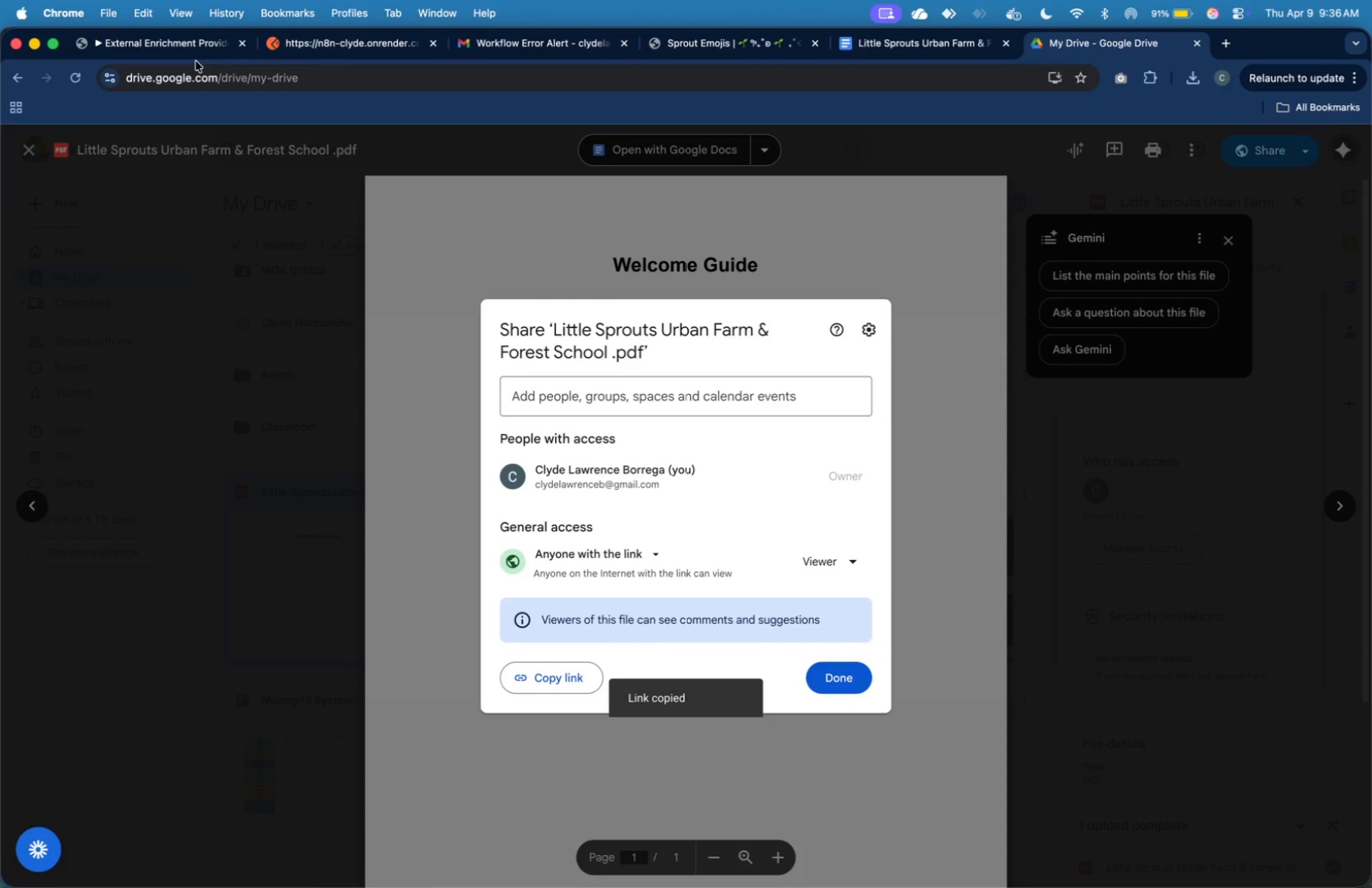 
left_click([196, 48])
 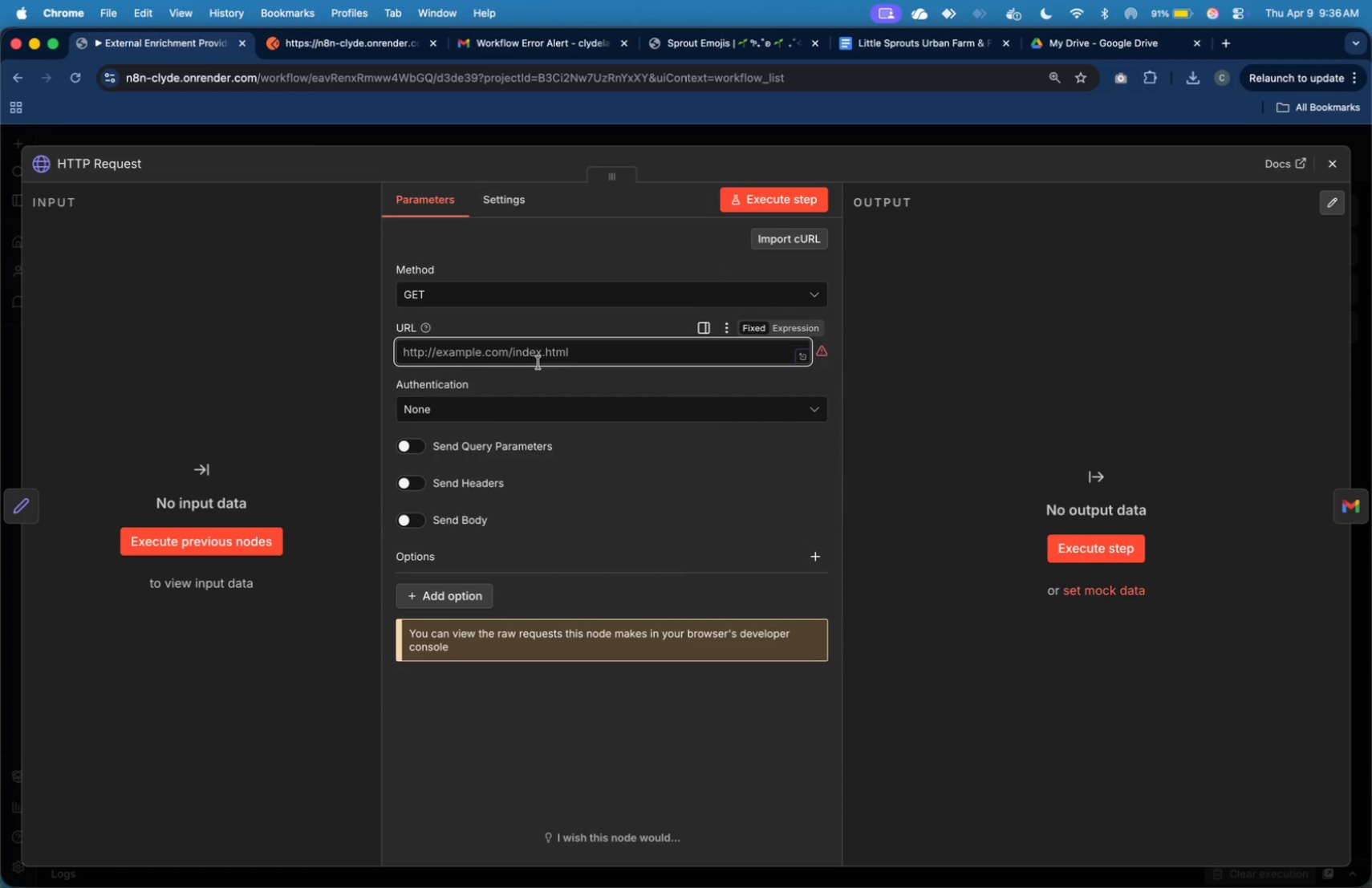 
key(Meta+V)
 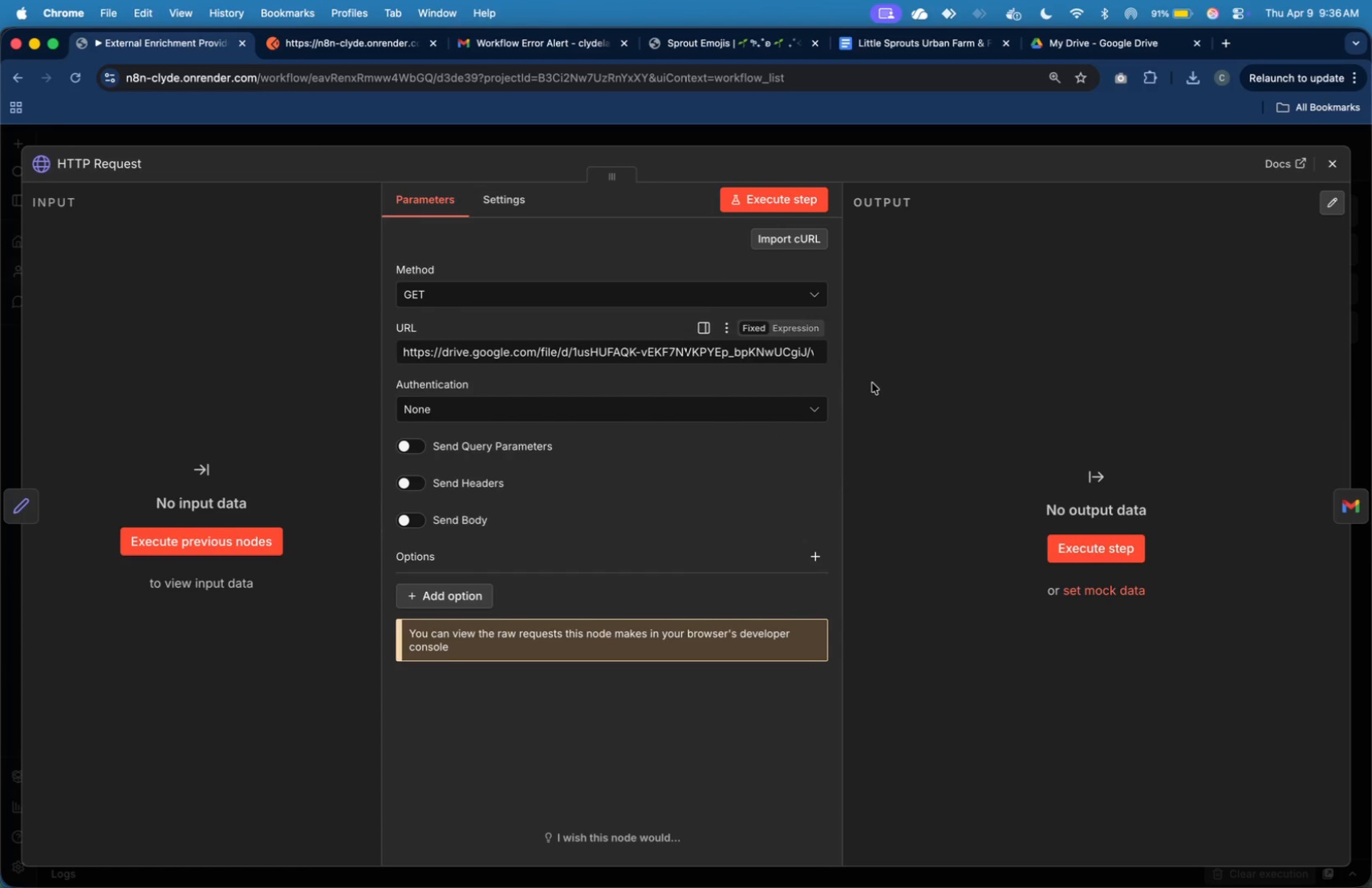 
left_click([824, 208])
 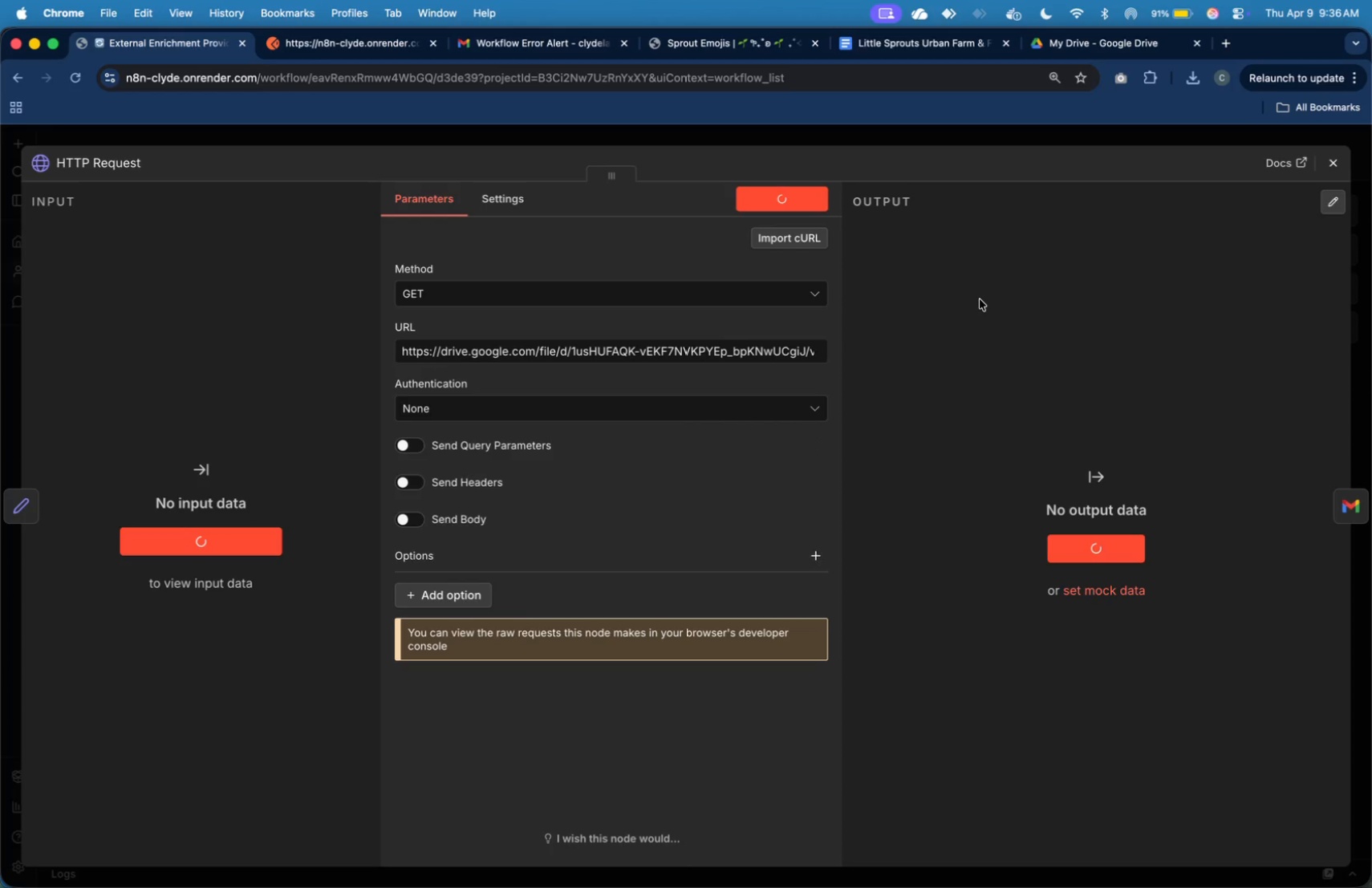 
wait(30.4)
 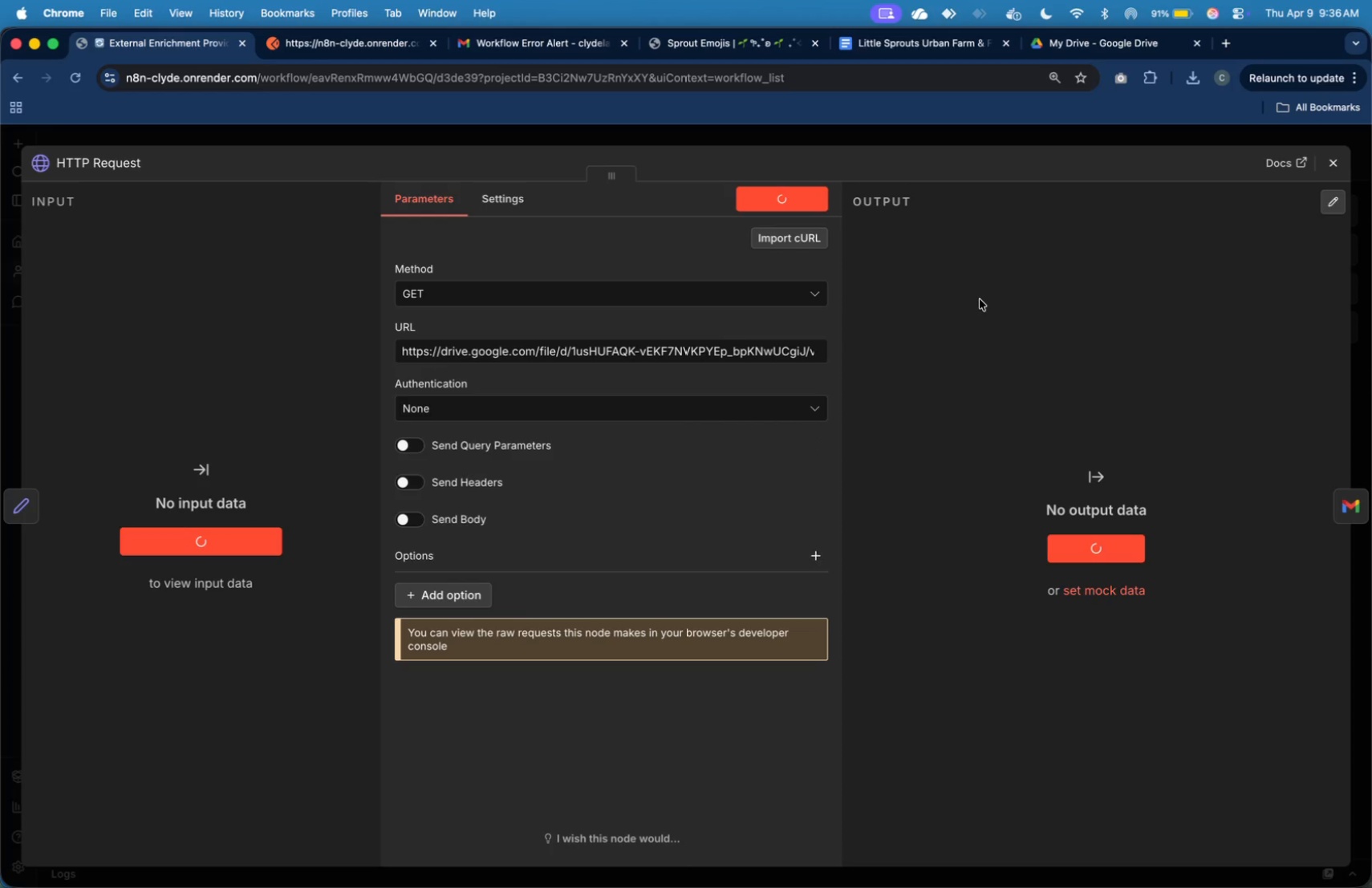 
left_click([468, 601])
 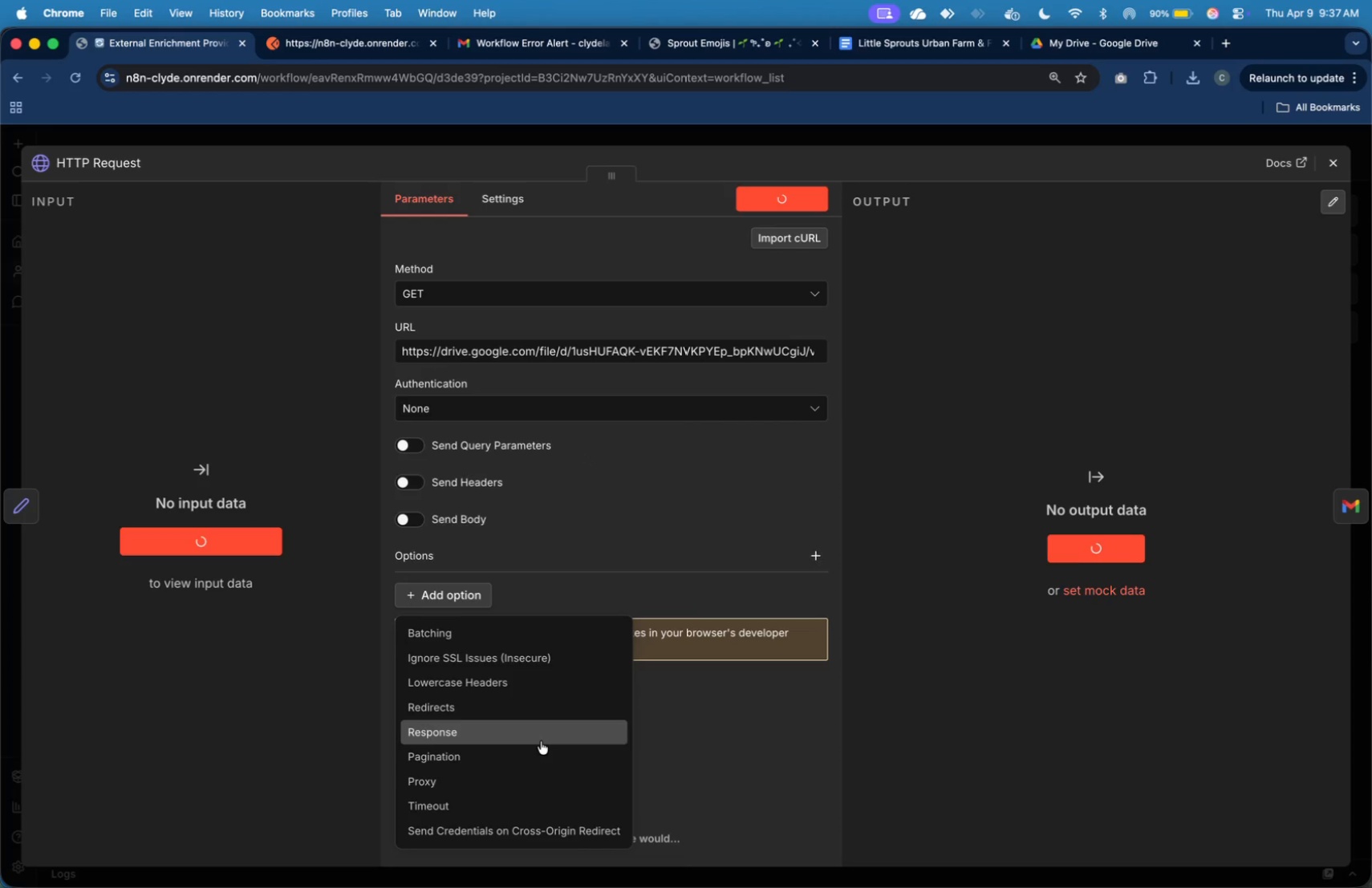 
scroll: coordinate [574, 740], scroll_direction: down, amount: 3.0
 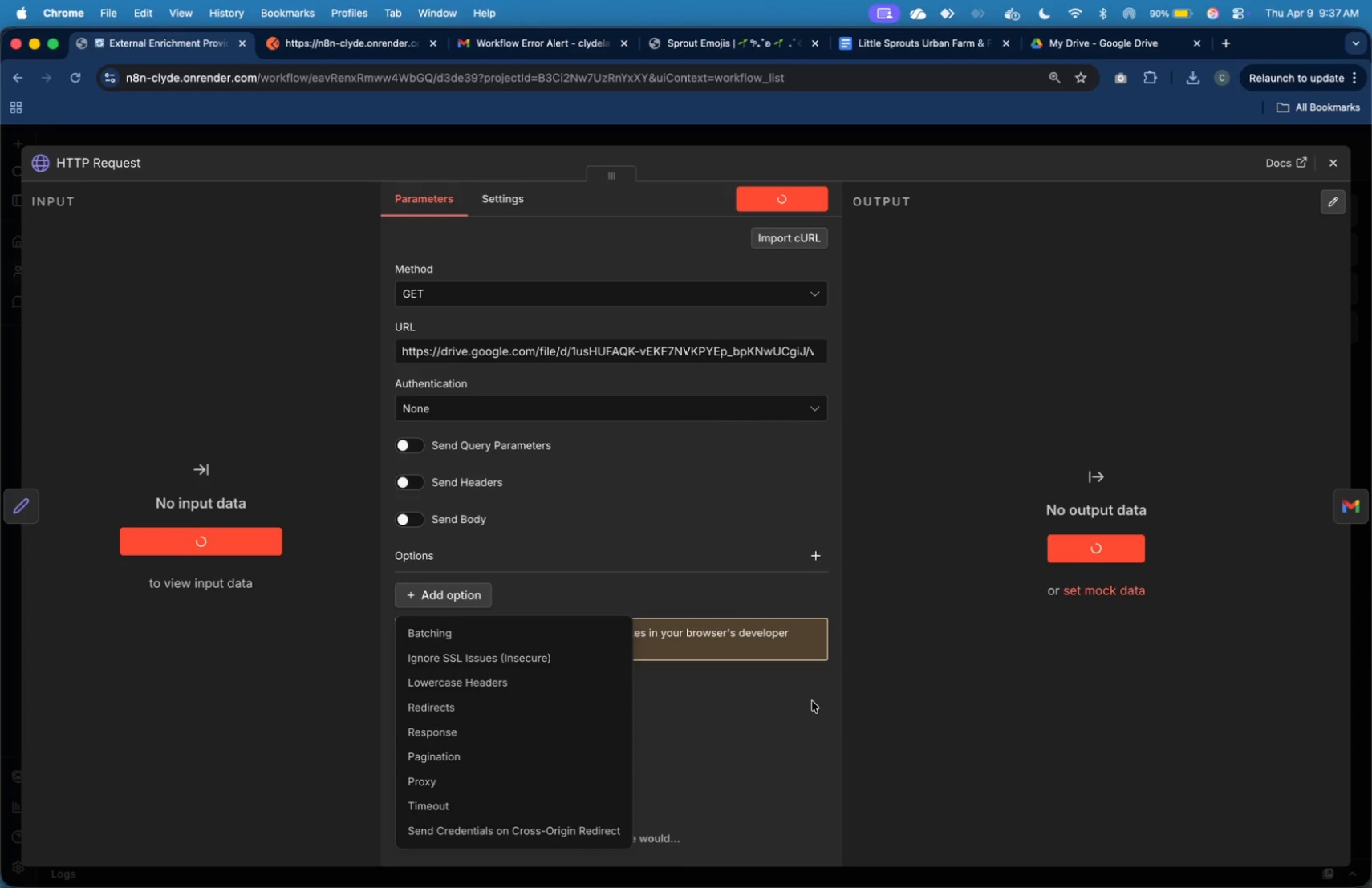 
left_click([812, 701])
 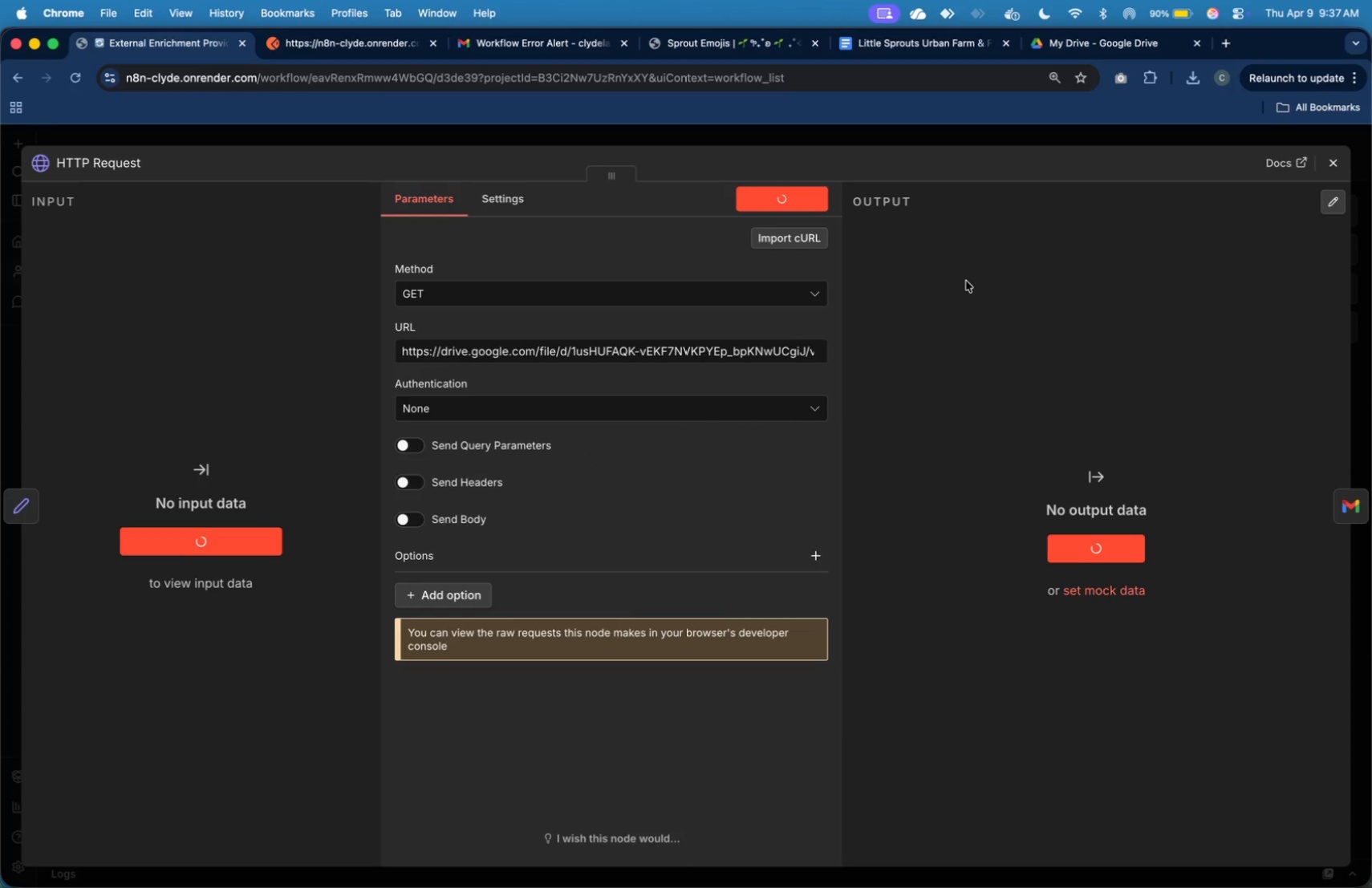 
wait(8.82)
 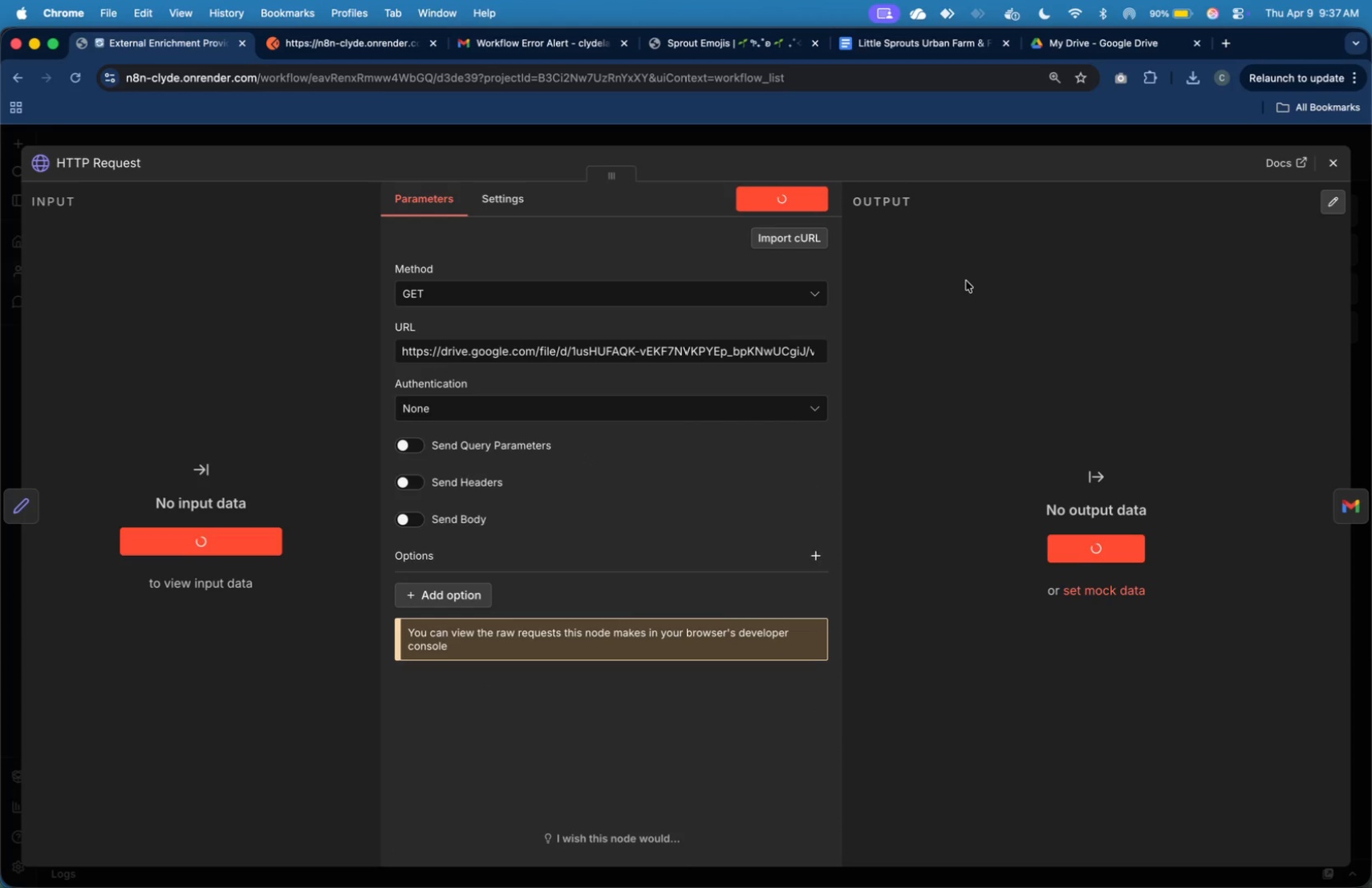 
left_click([1329, 163])
 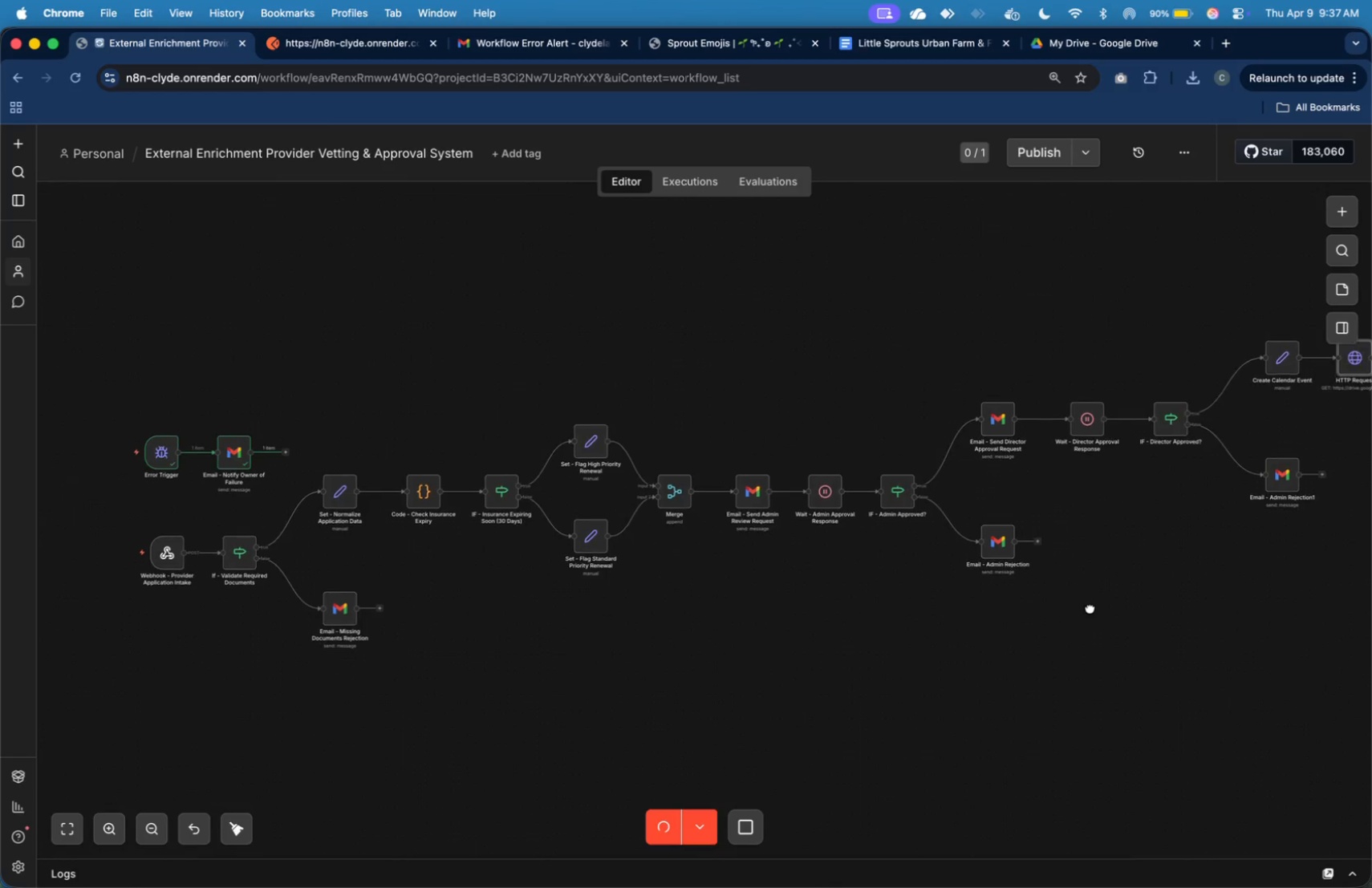 
wait(11.57)
 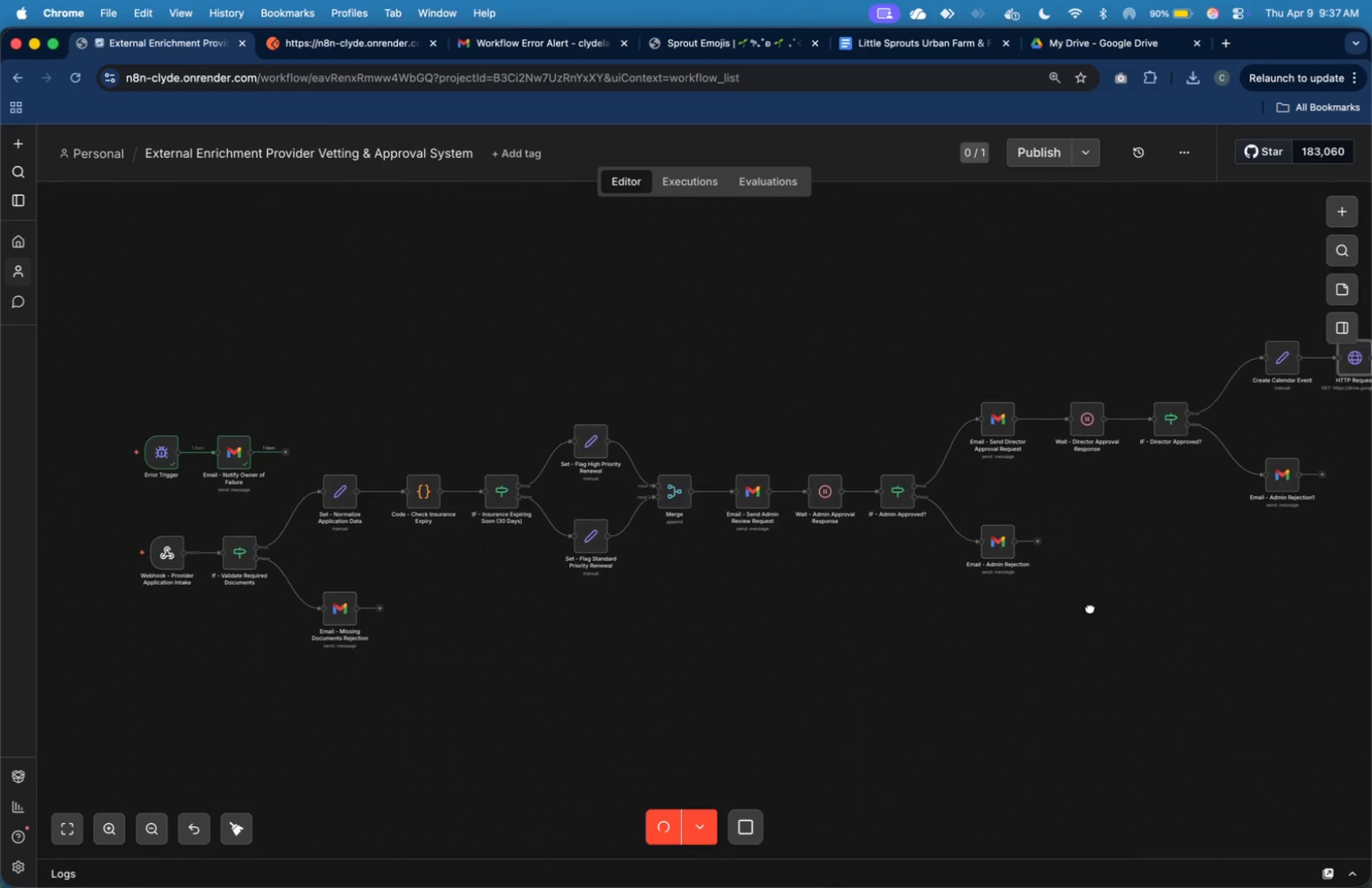 
mouse_move([709, 807])
 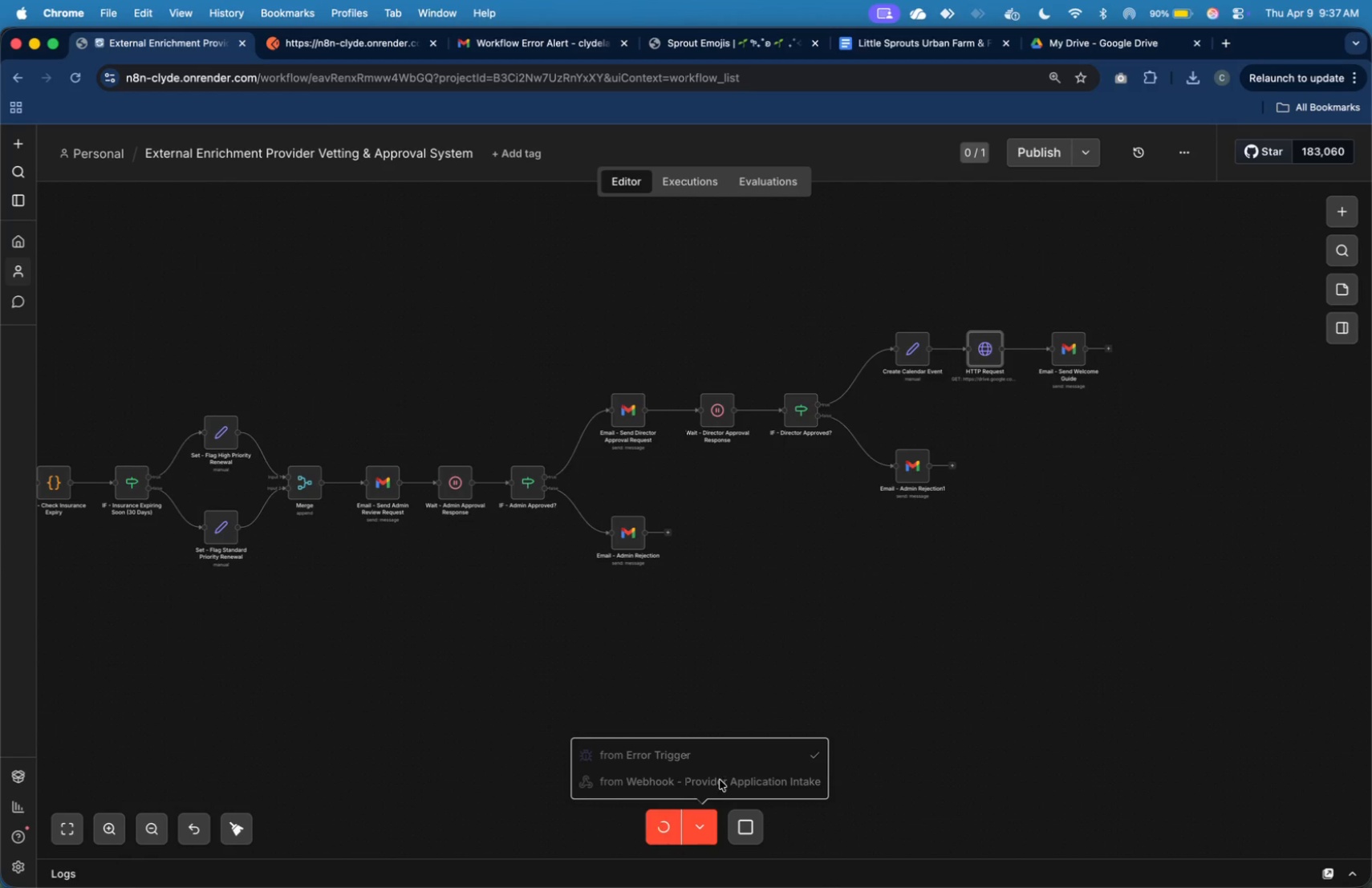 
left_click([720, 781])
 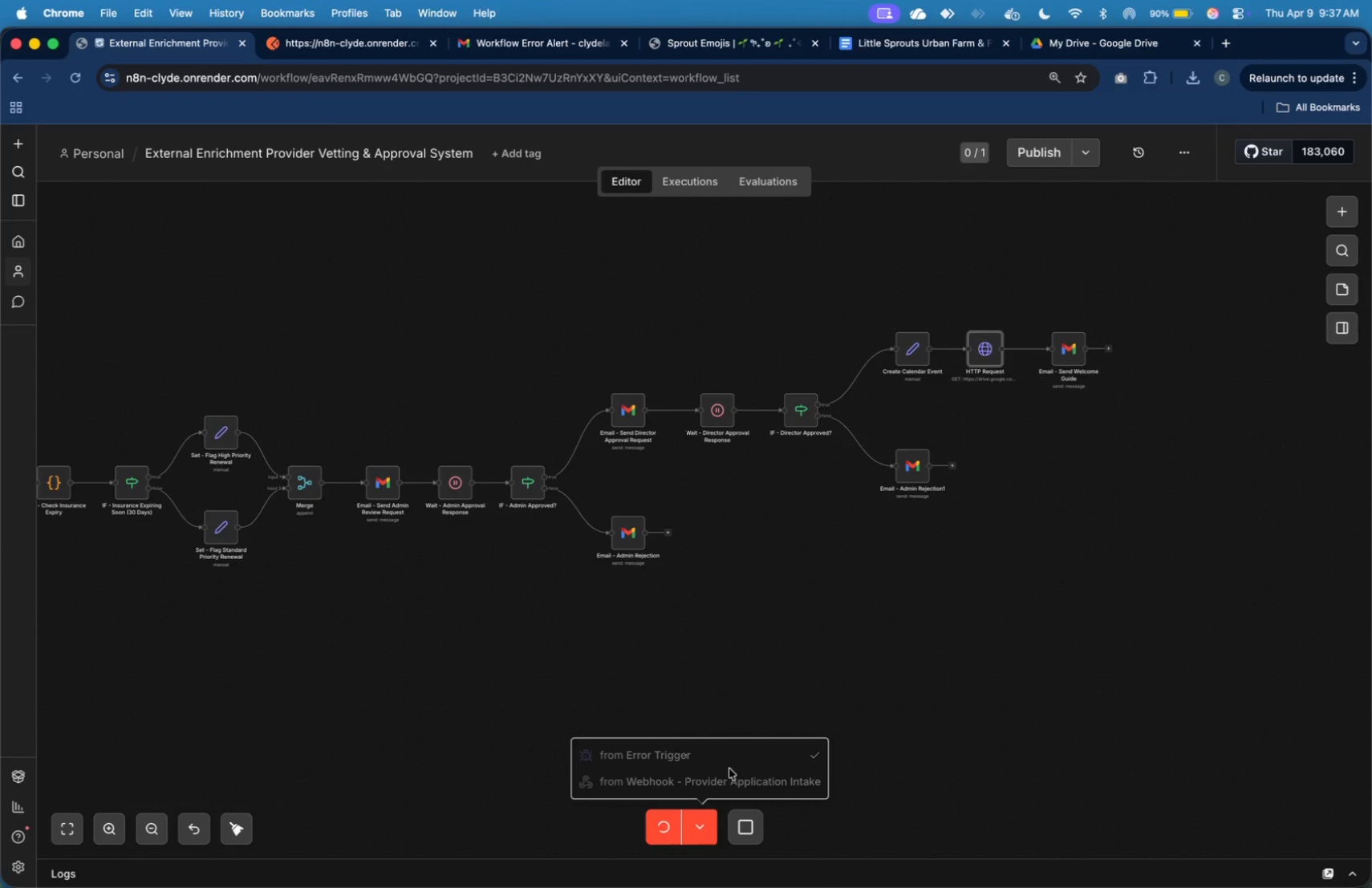 
left_click([900, 602])
 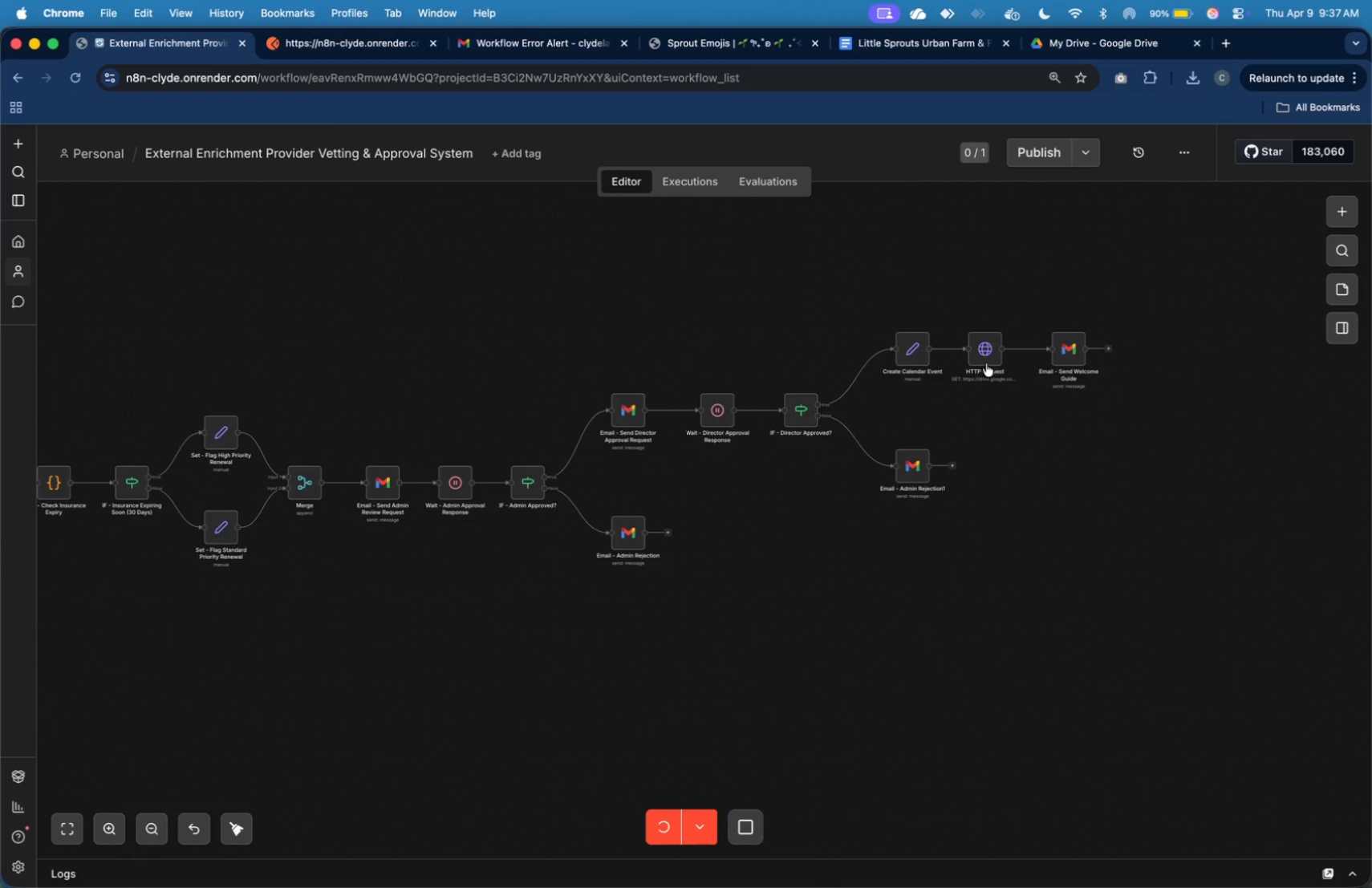 
double_click([988, 355])
 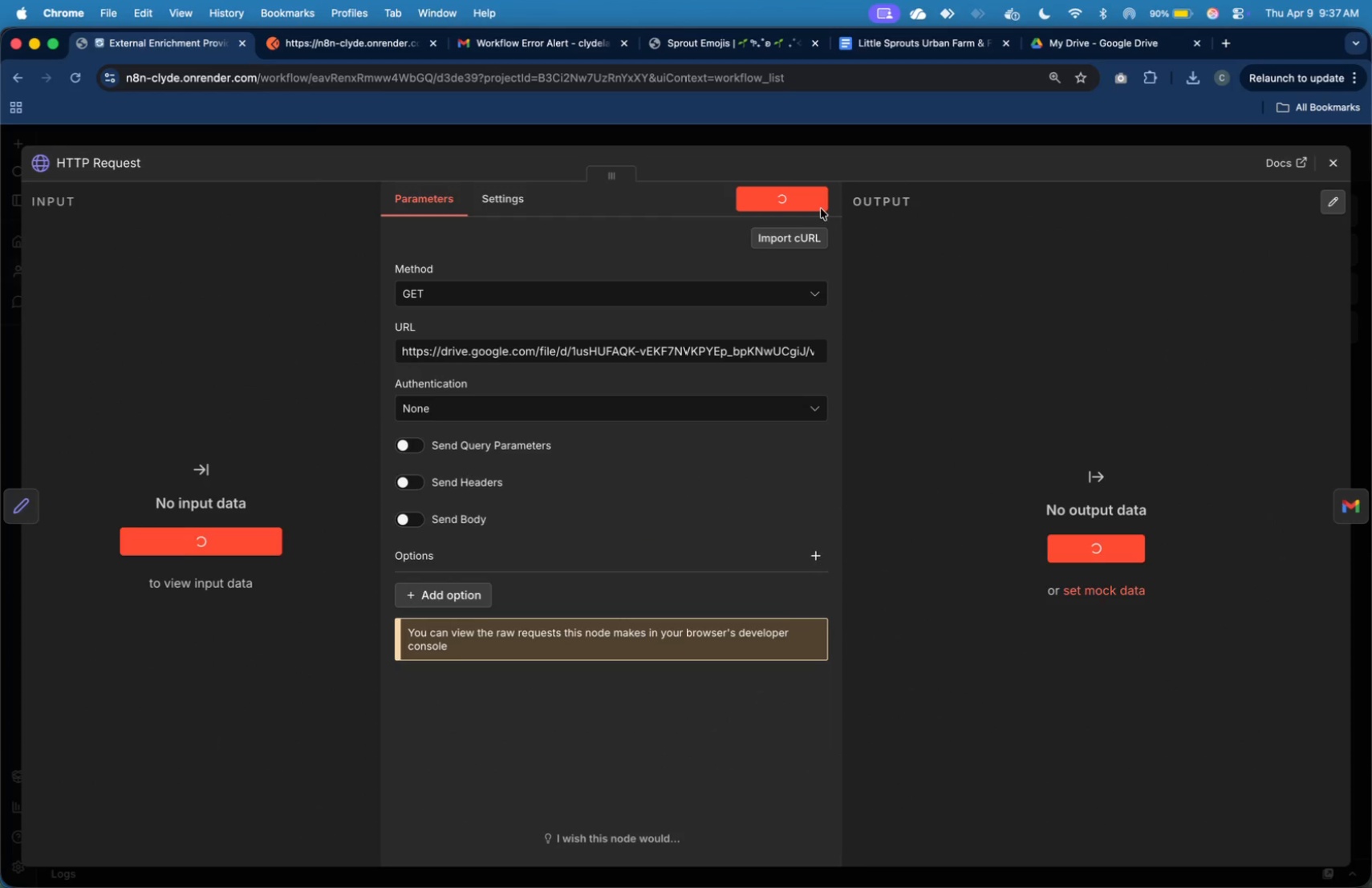 
left_click([806, 200])
 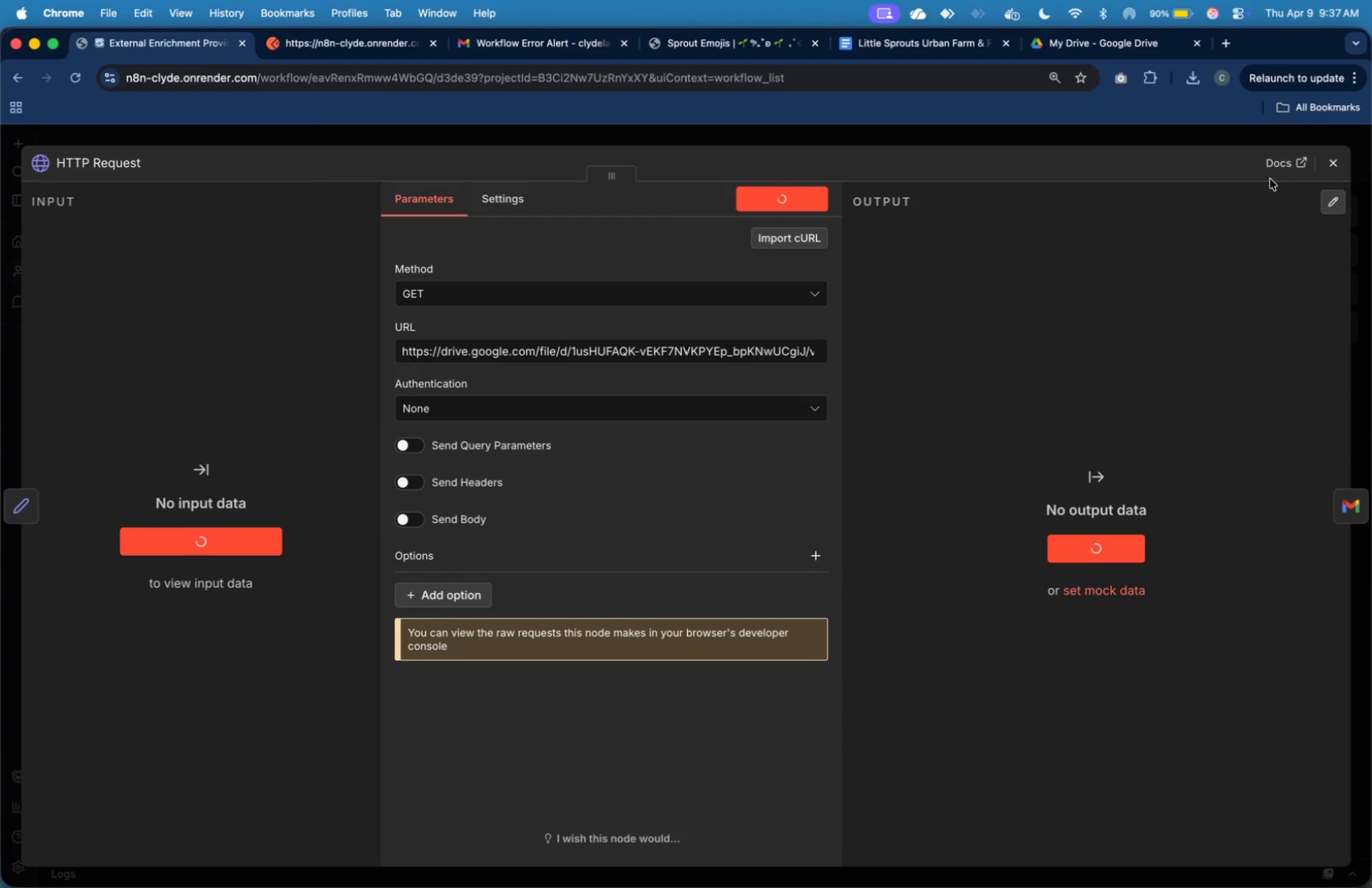 
left_click([1322, 170])
 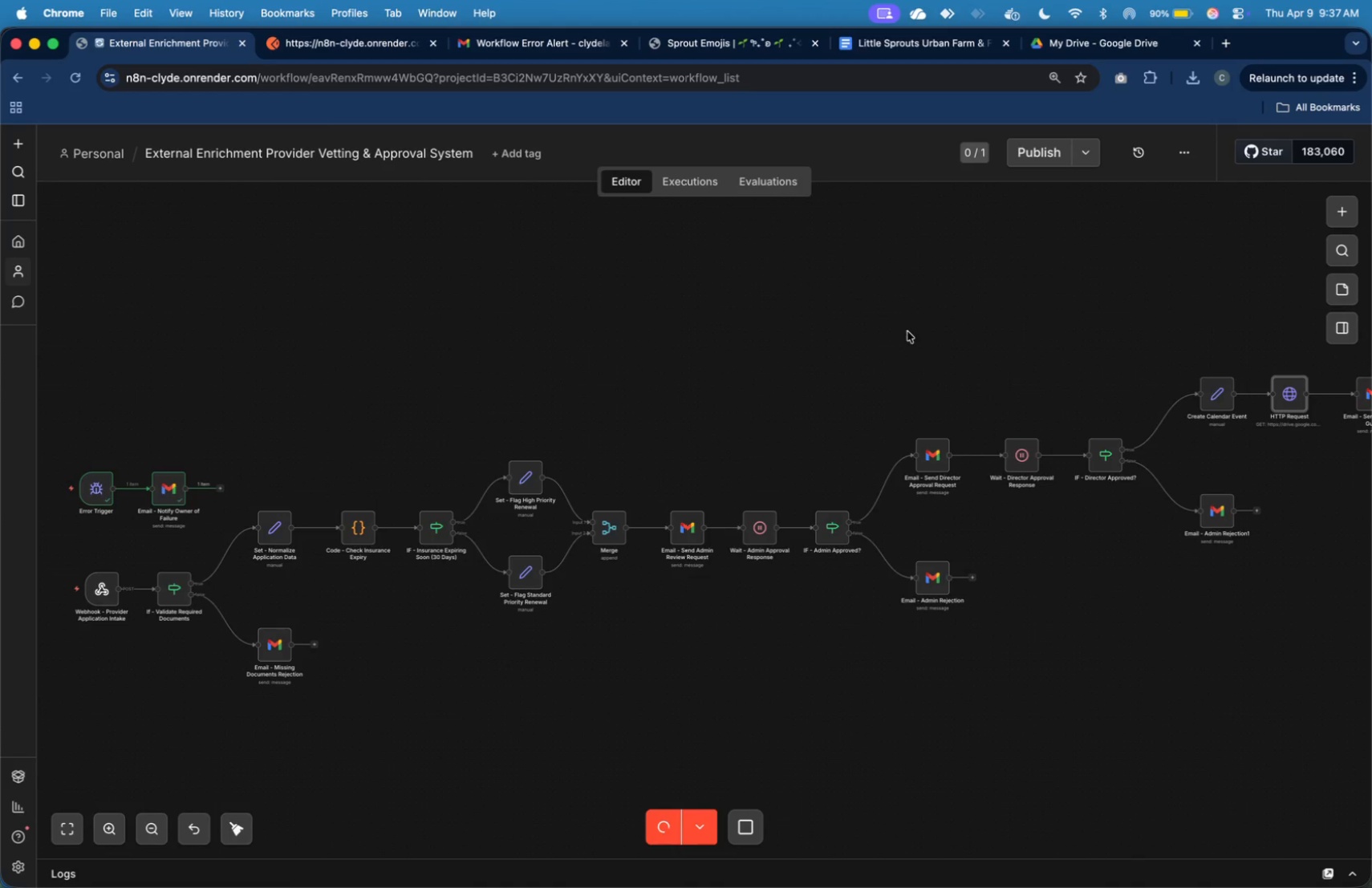 
wait(11.98)
 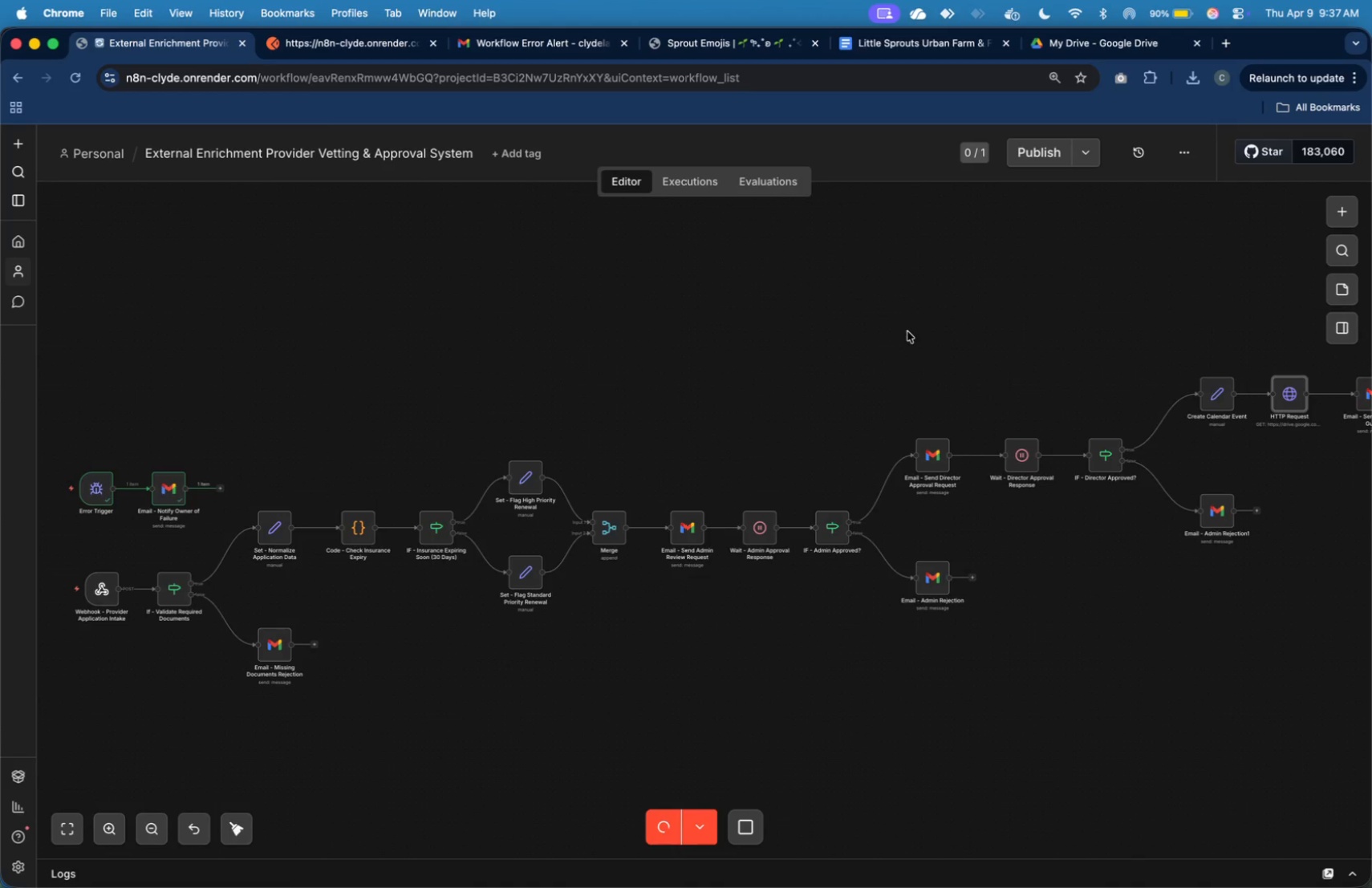 
left_click_drag(start_coordinate=[1140, 380], to_coordinate=[1147, 382])
 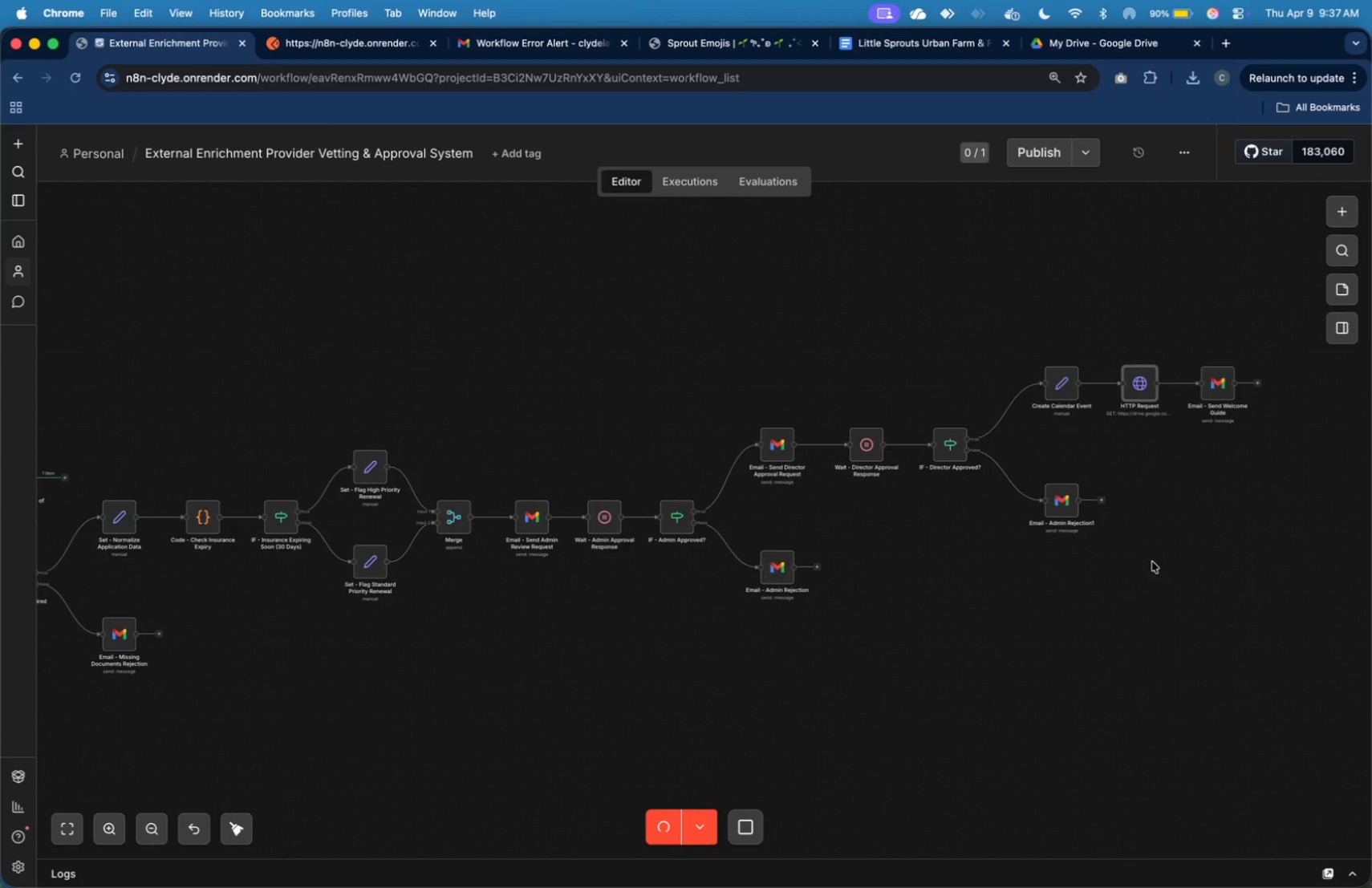 
left_click([1152, 562])
 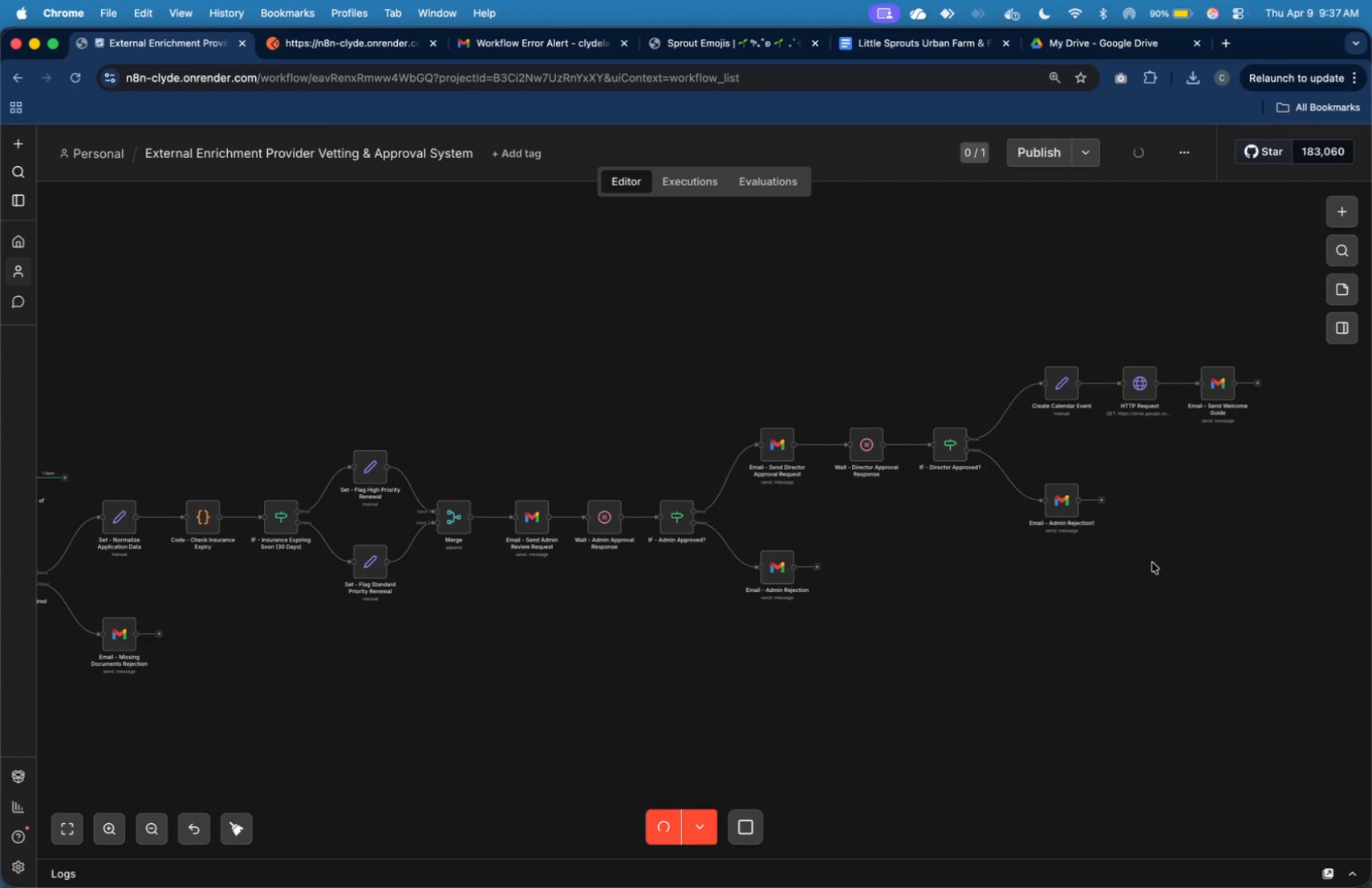 
wait(7.83)
 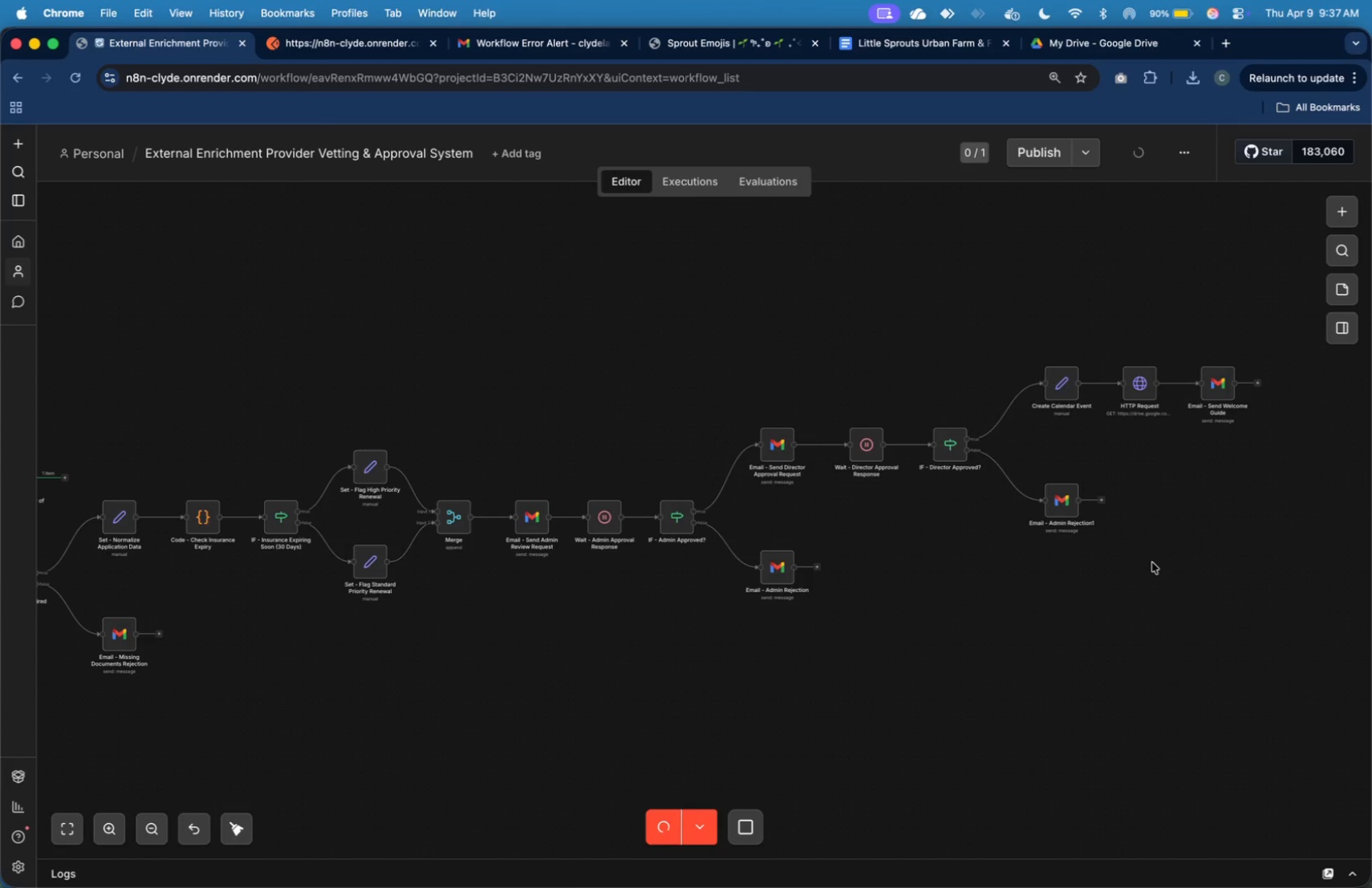 
left_click([1105, 35])
 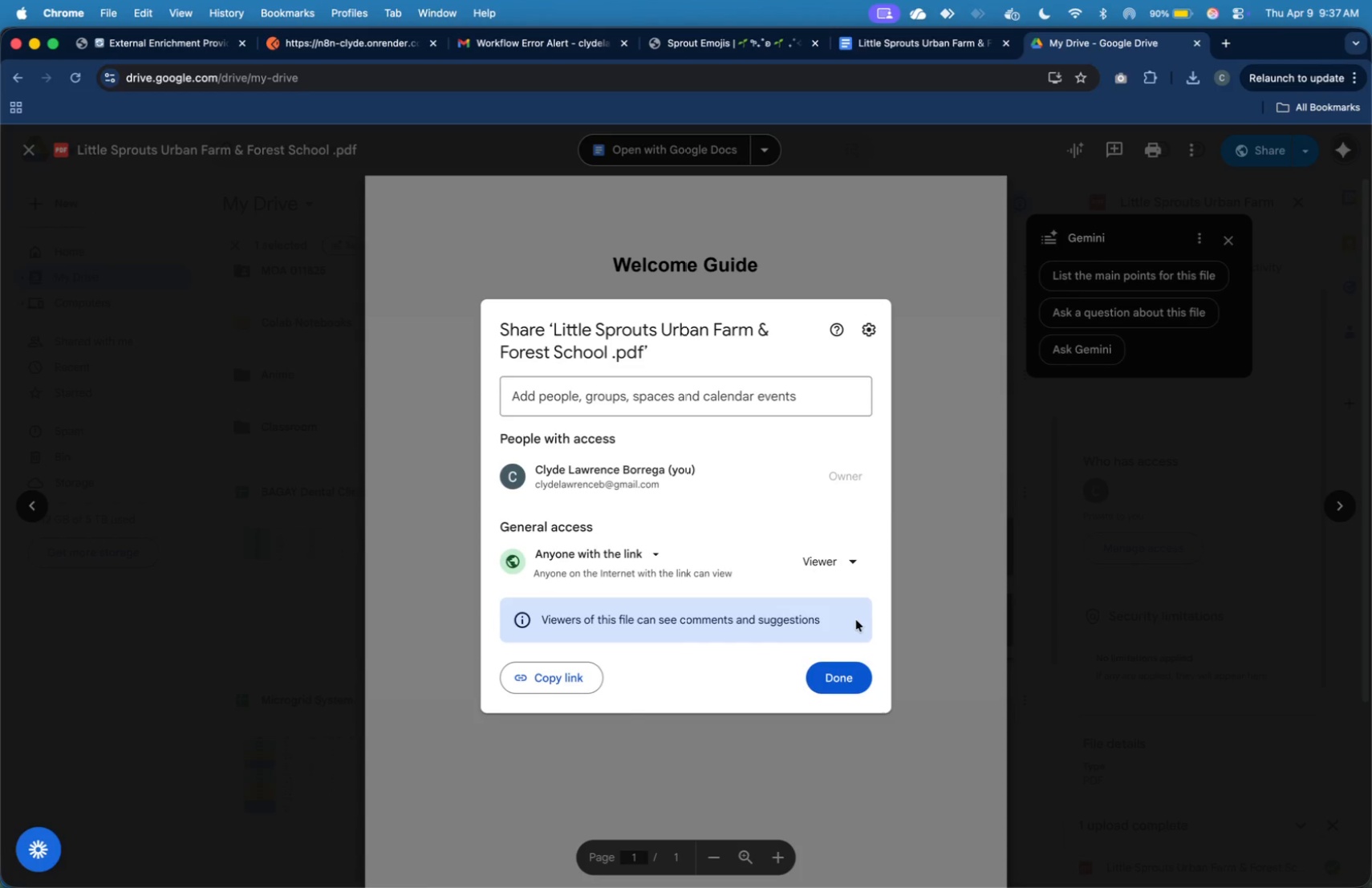 
left_click([846, 676])
 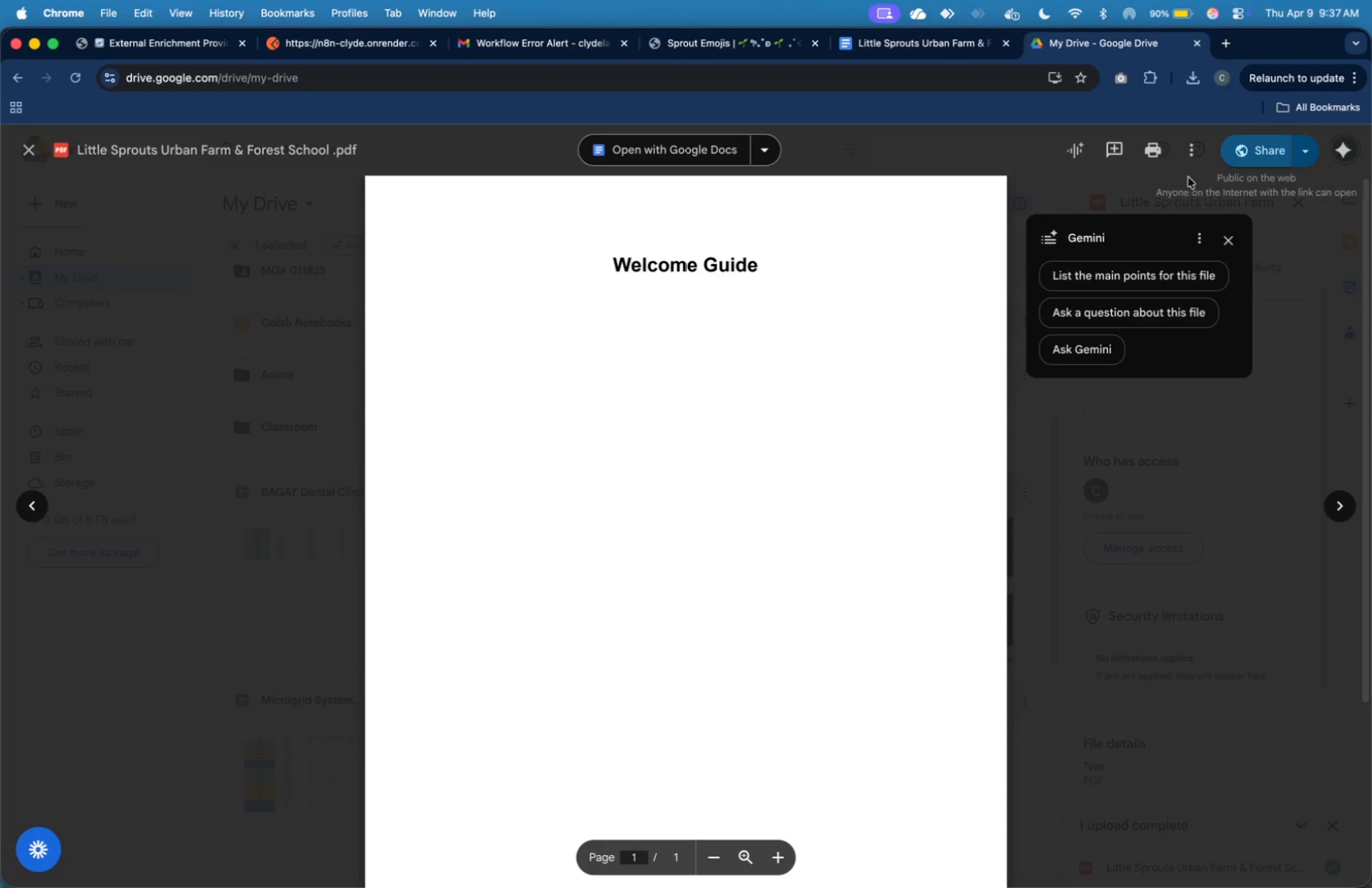 
left_click([1191, 160])
 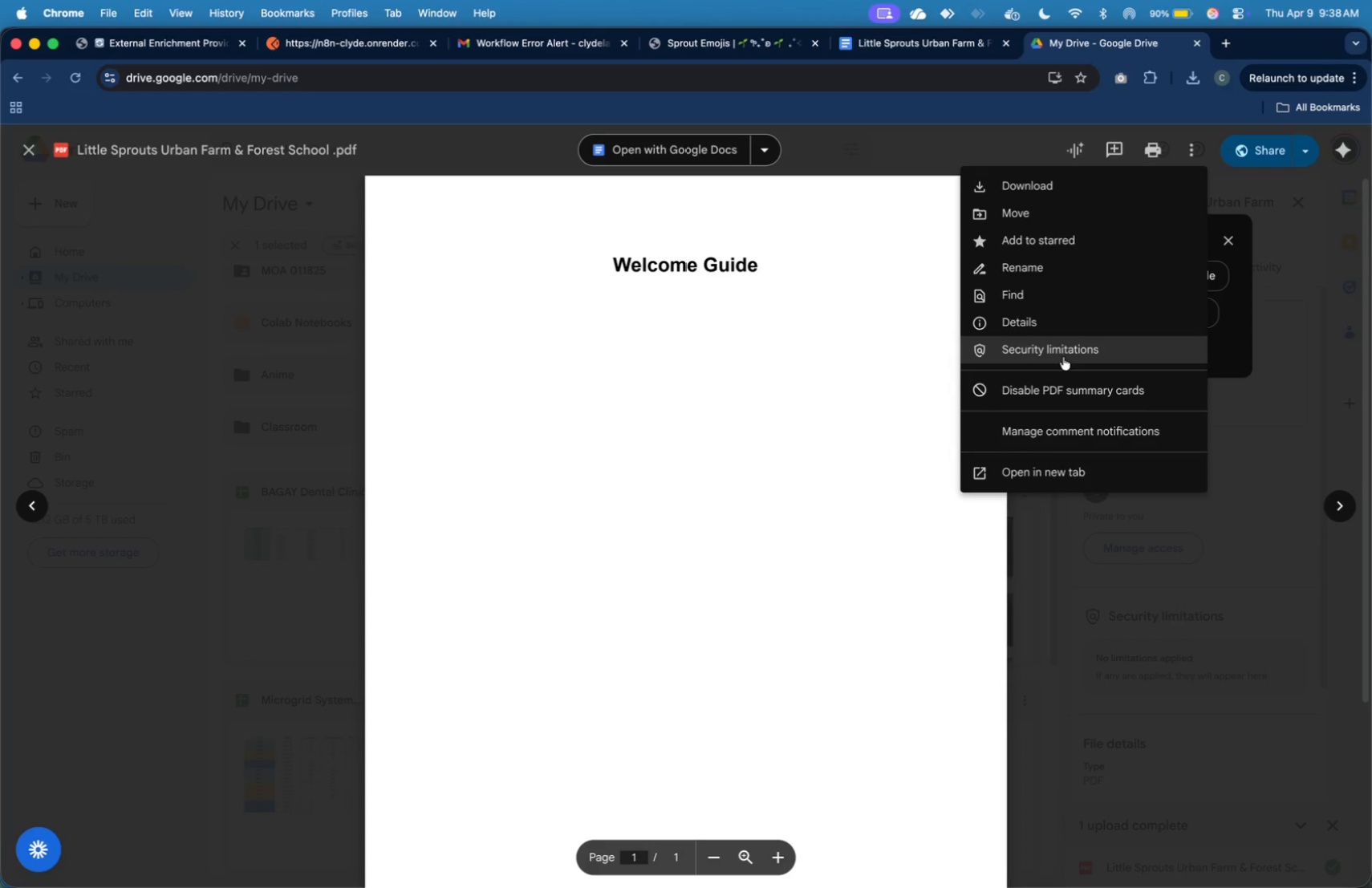 
left_click([1054, 327])
 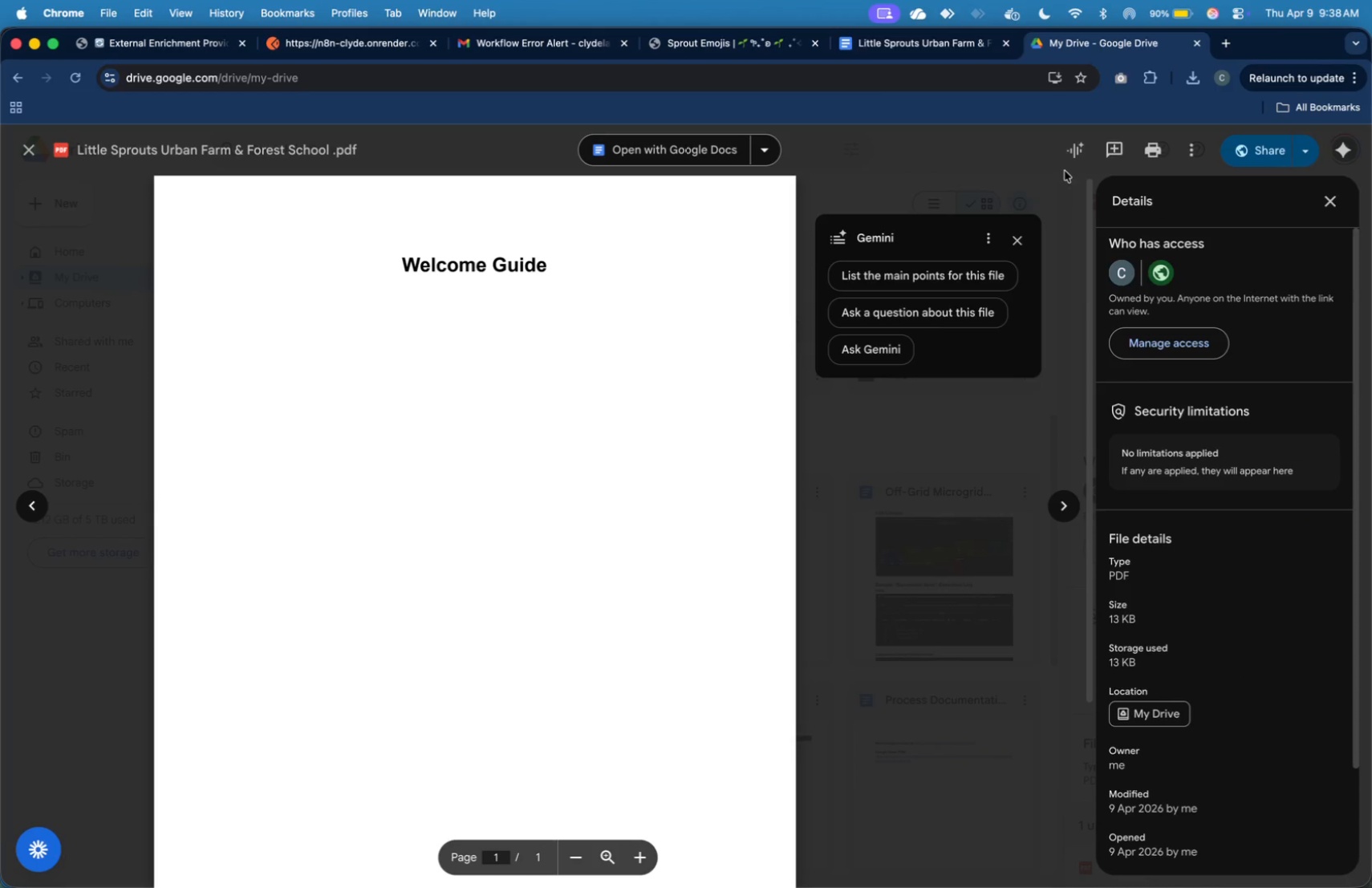 
wait(8.4)
 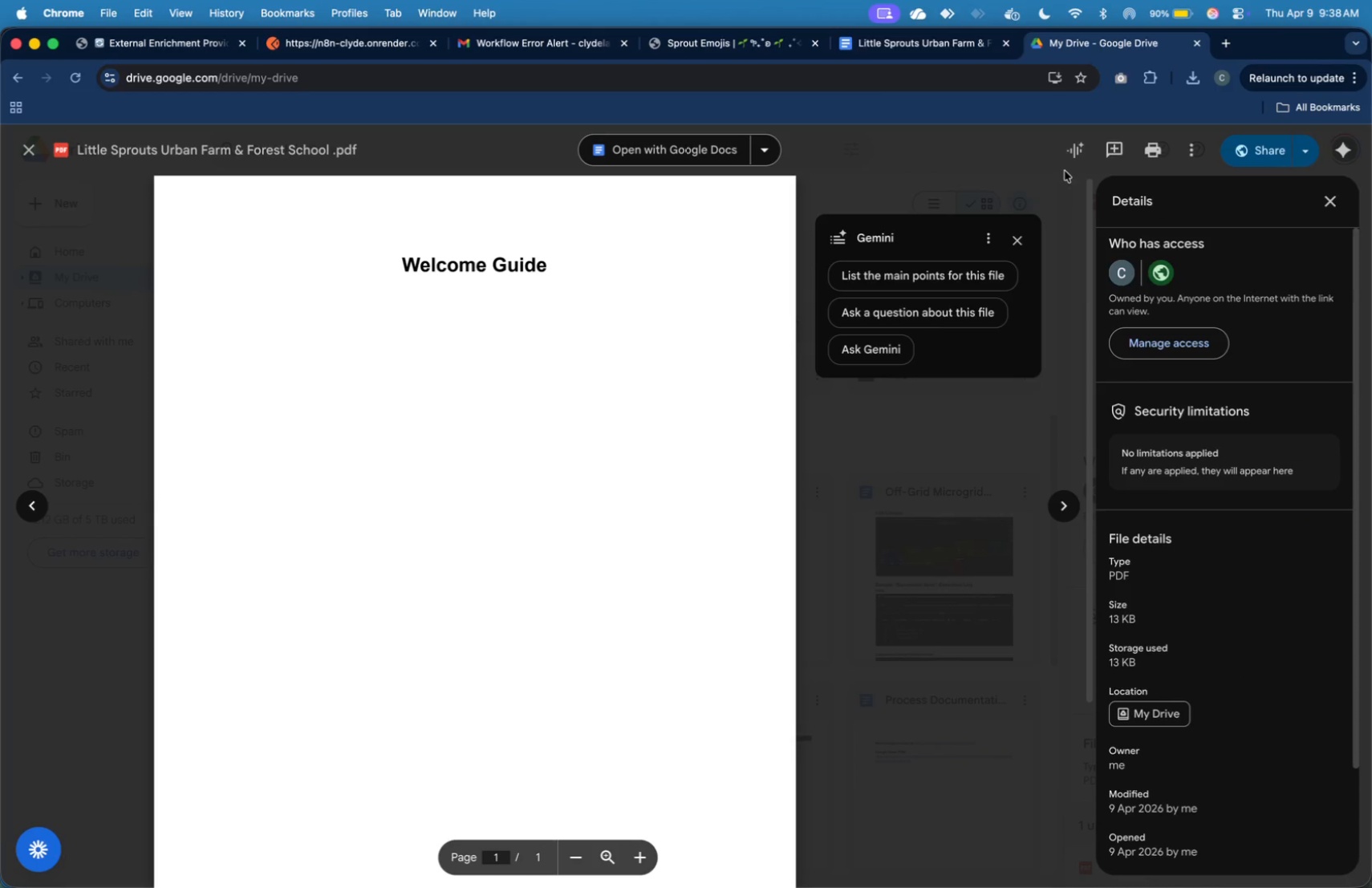 
left_click([785, 821])
 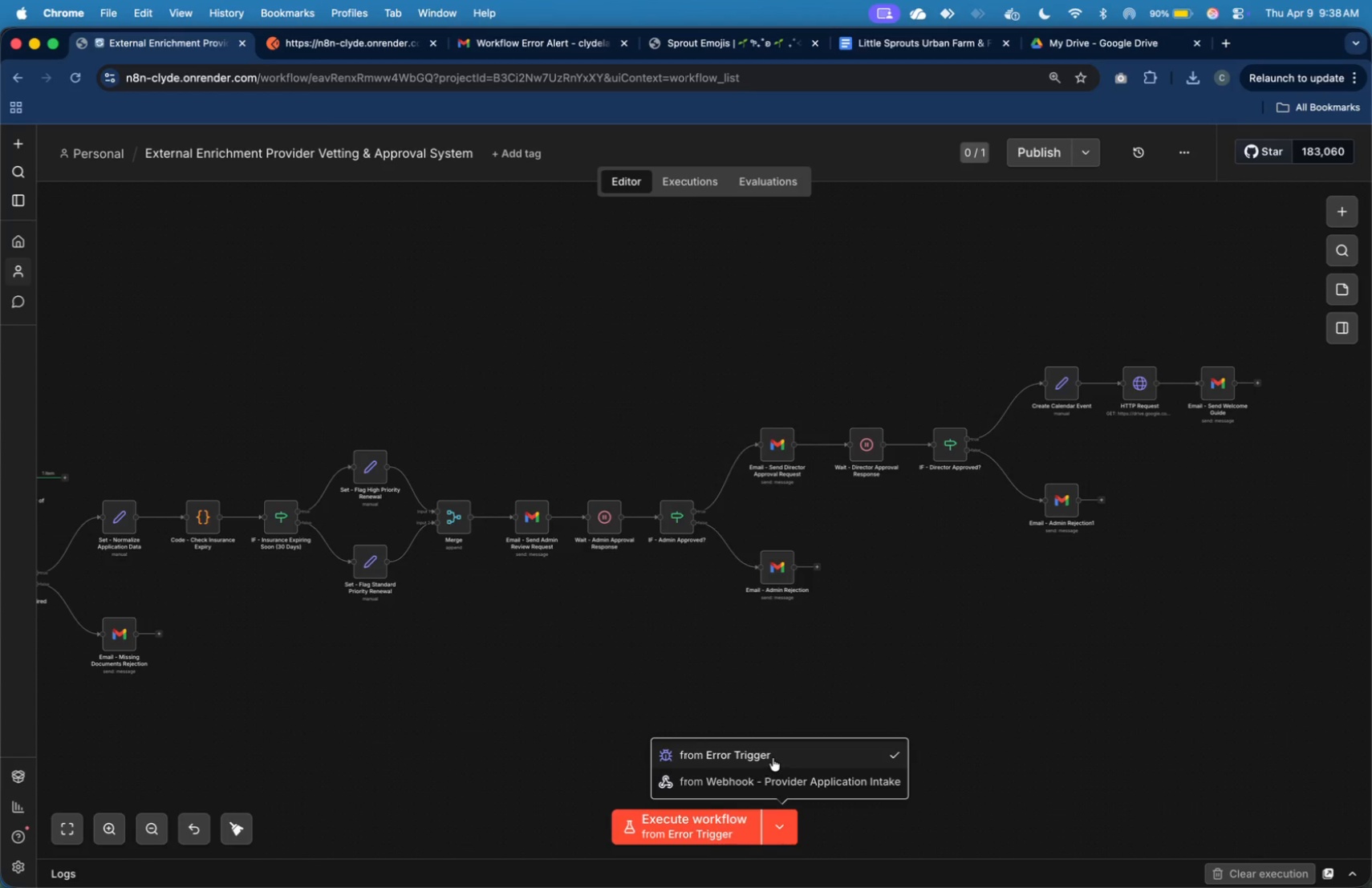 
left_click([774, 781])
 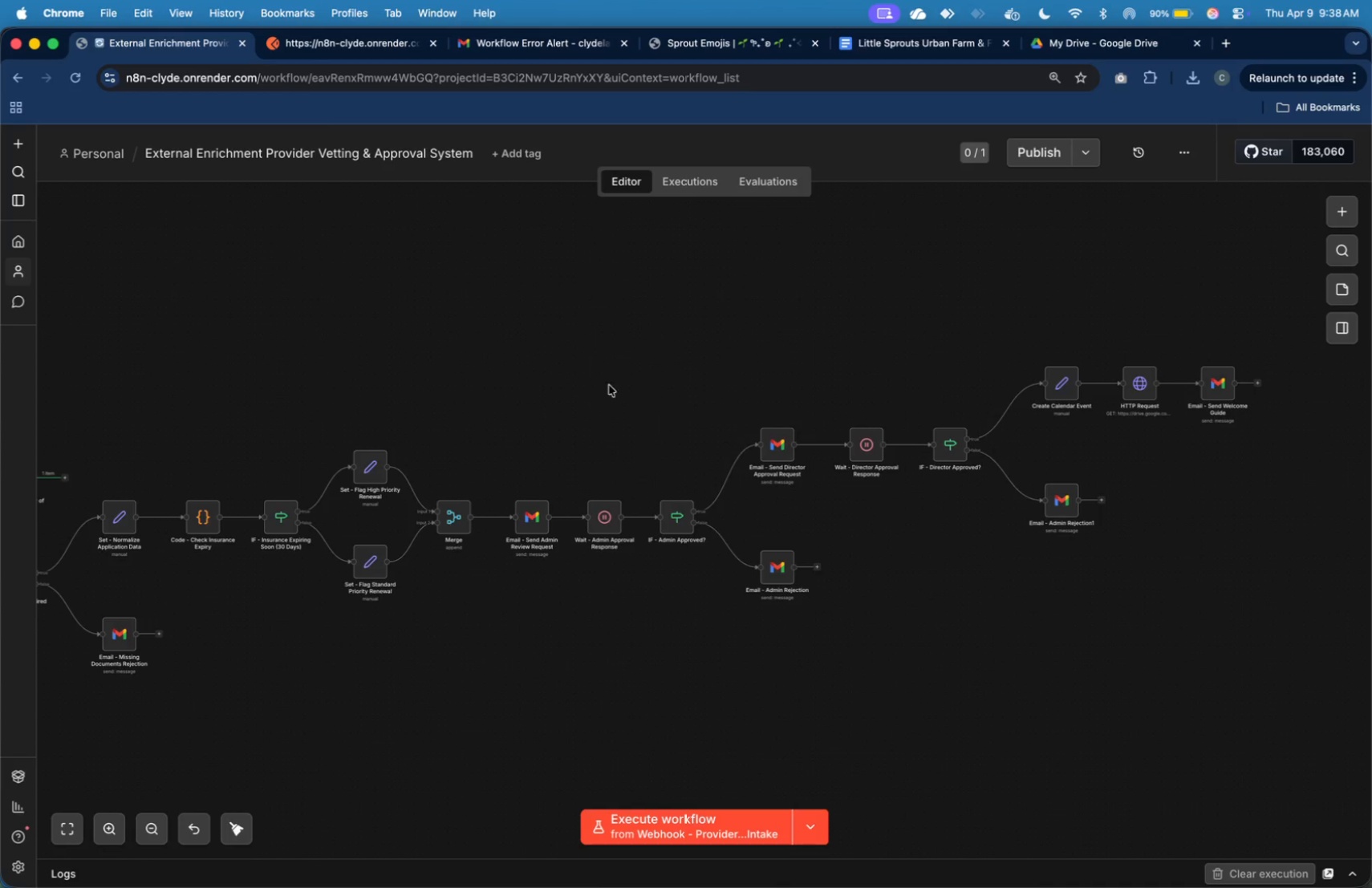 
left_click([749, 826])
 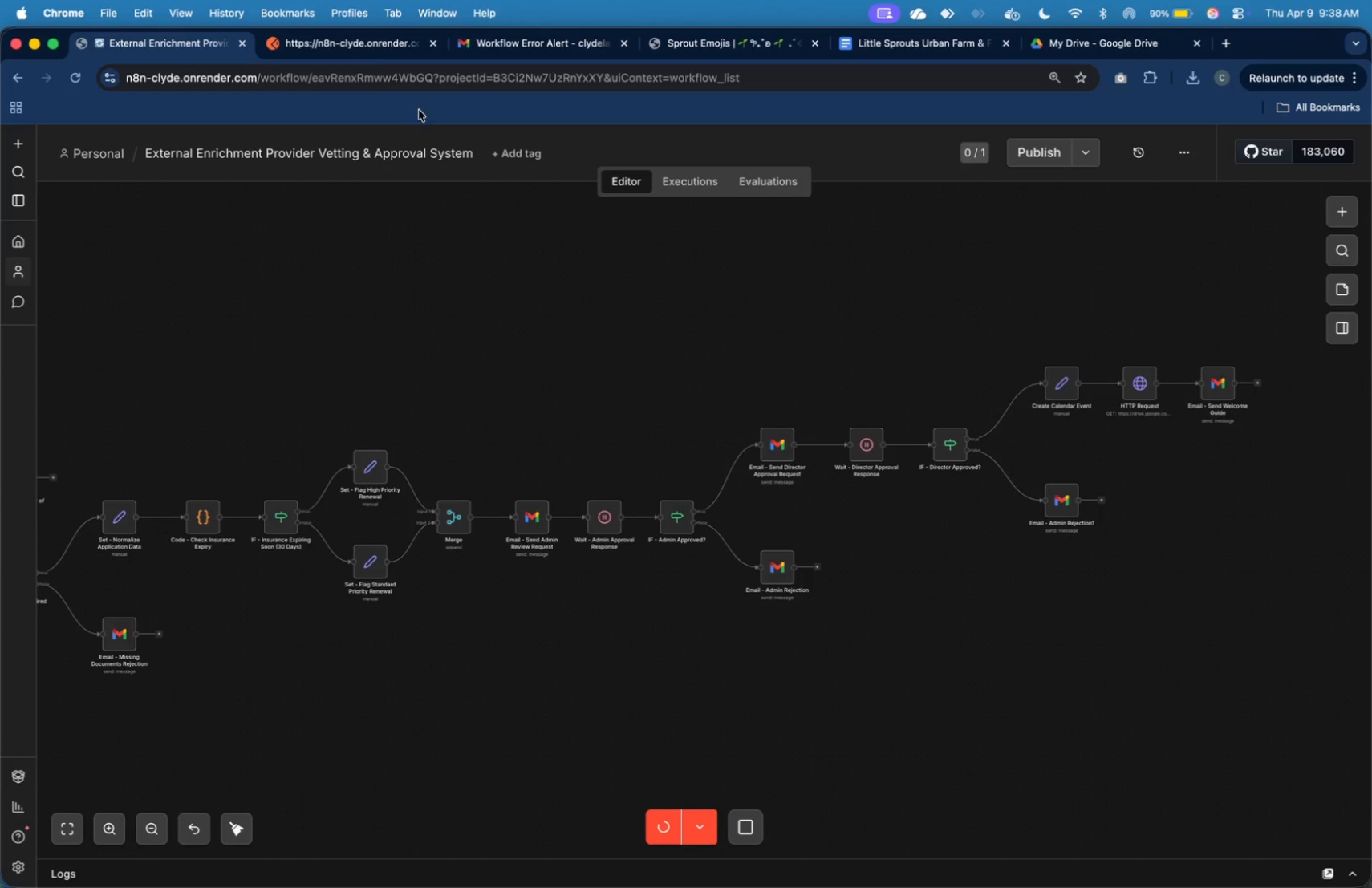 
left_click([358, 48])
 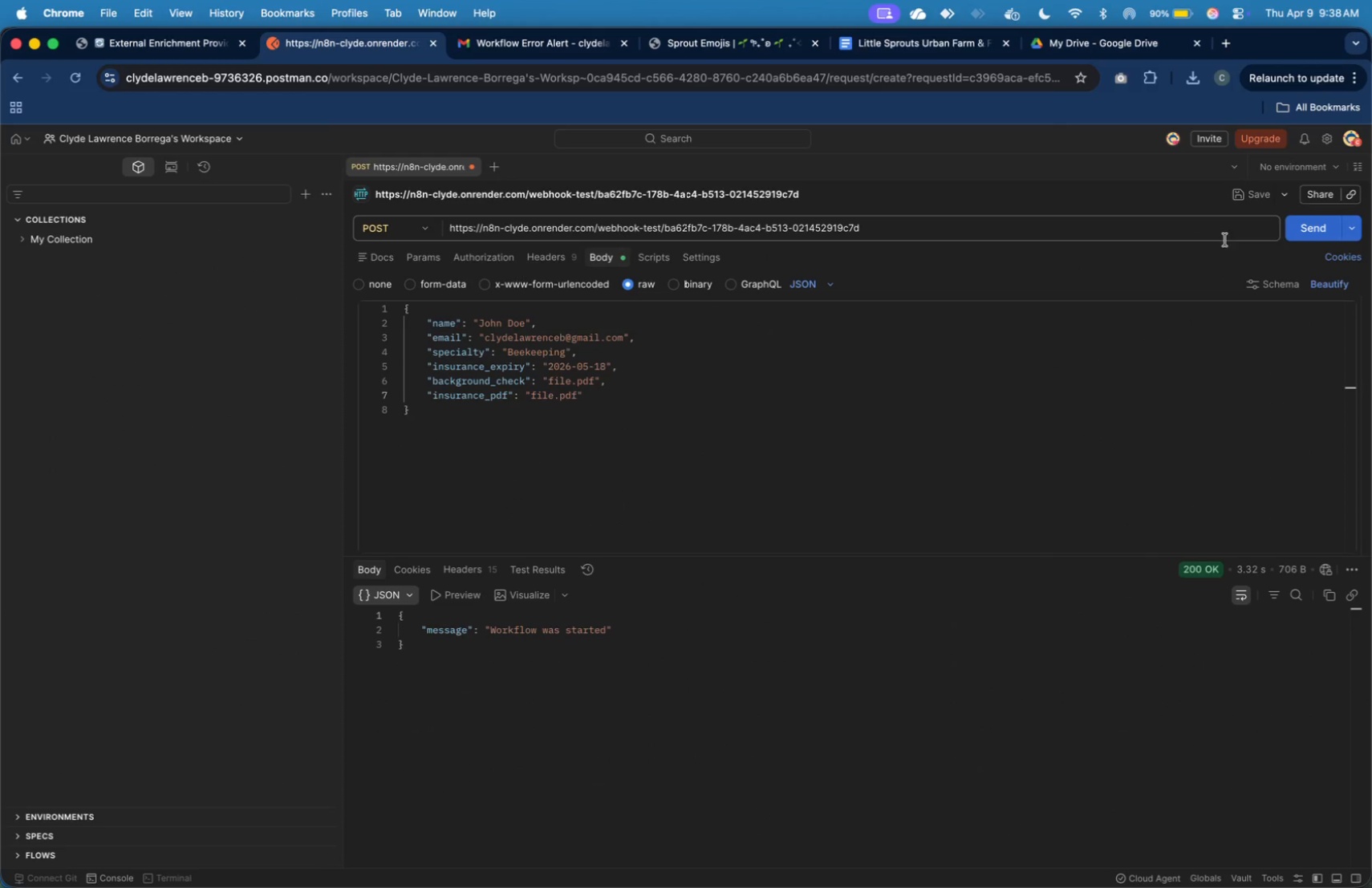 
left_click([1306, 235])
 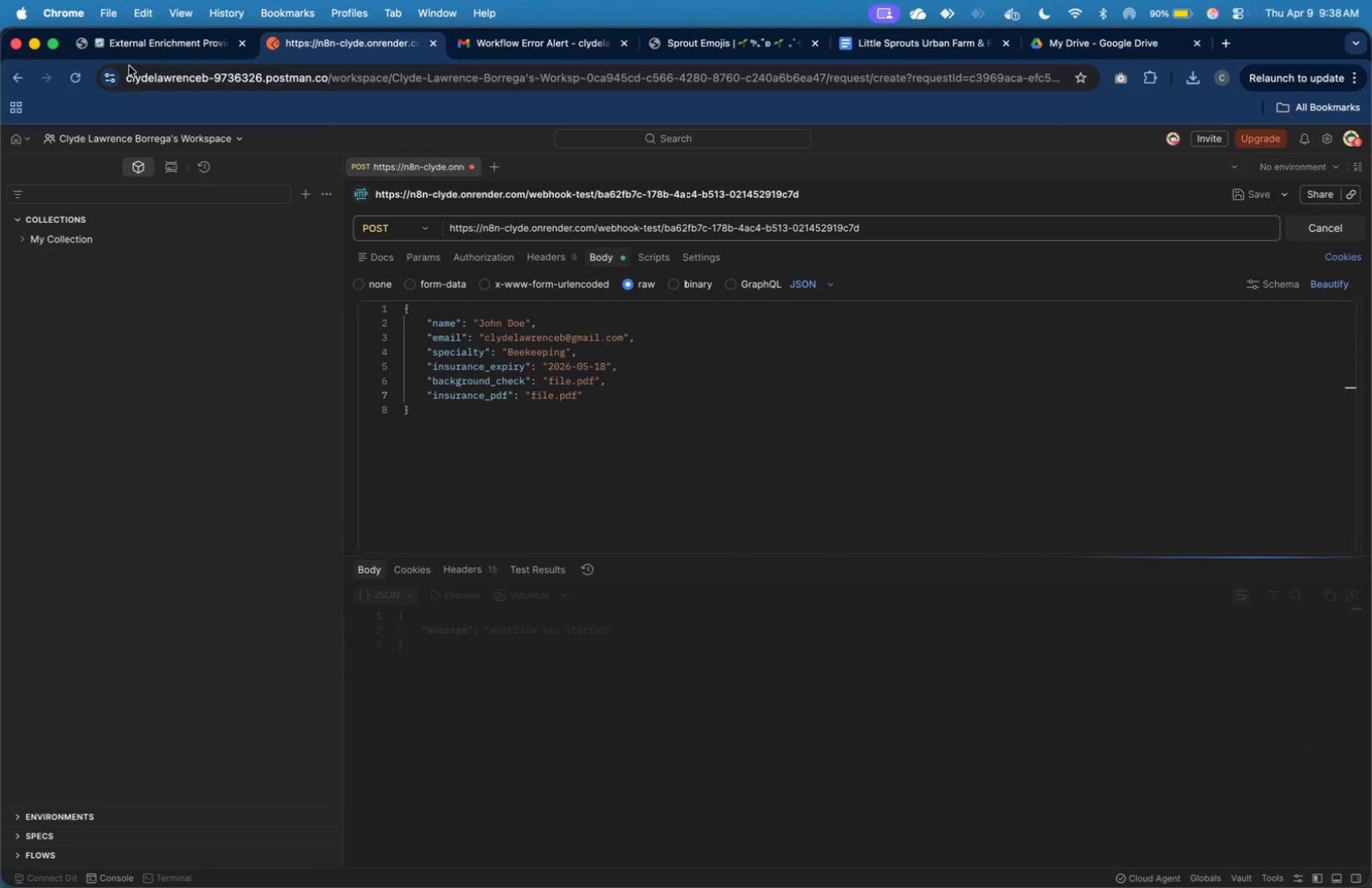 
left_click([145, 43])
 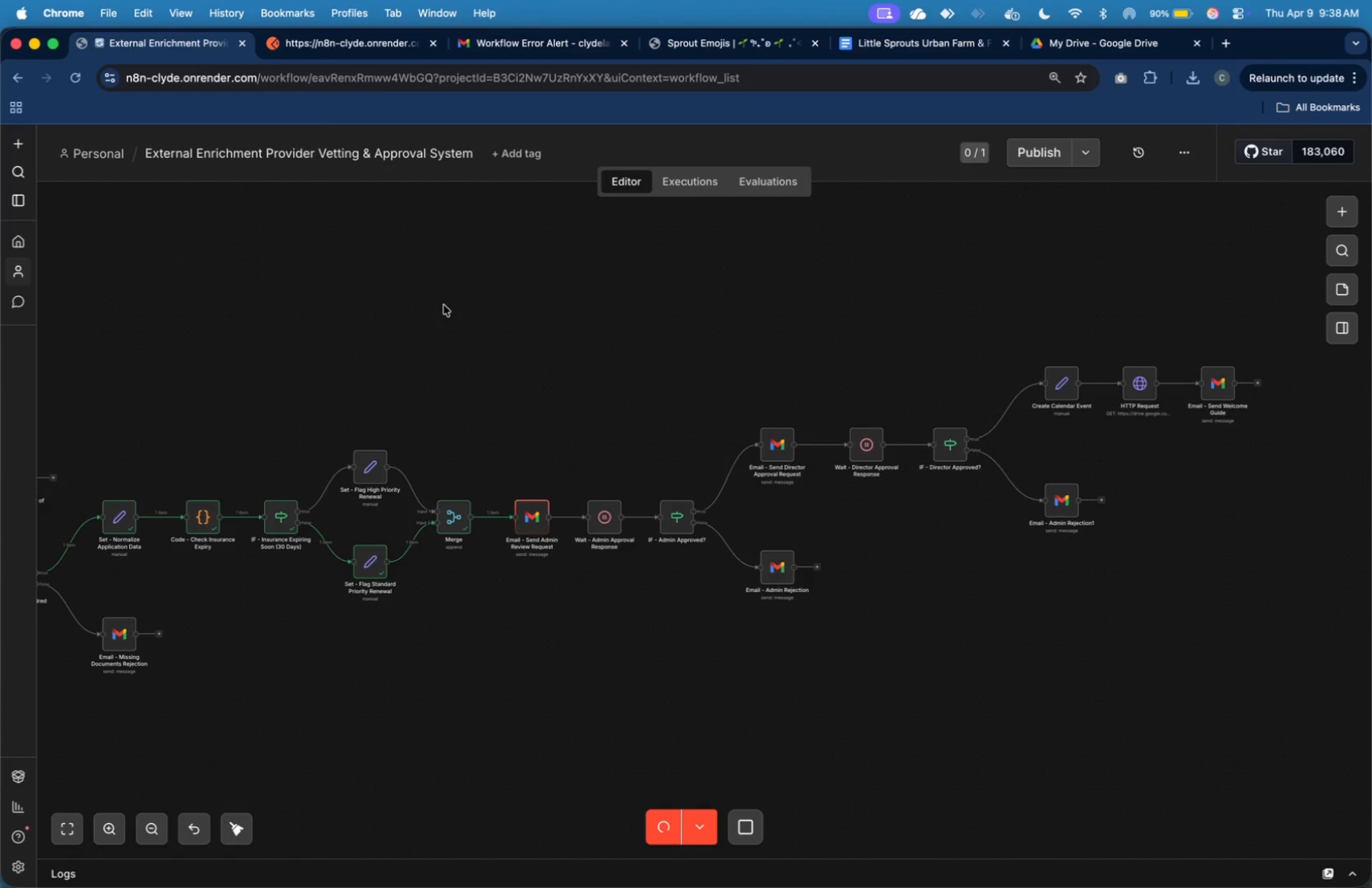 
wait(10.72)
 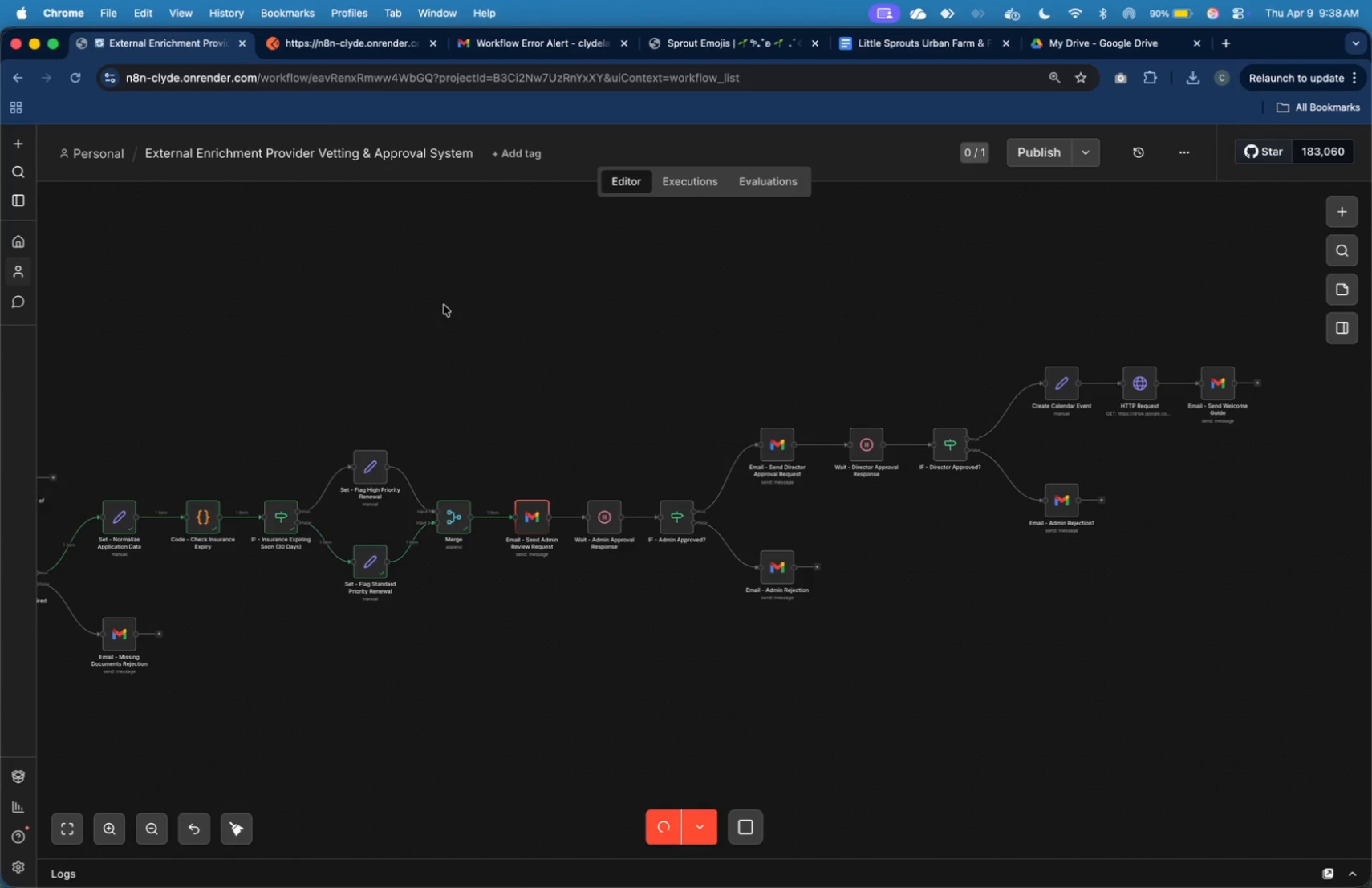 
left_click([259, 239])
 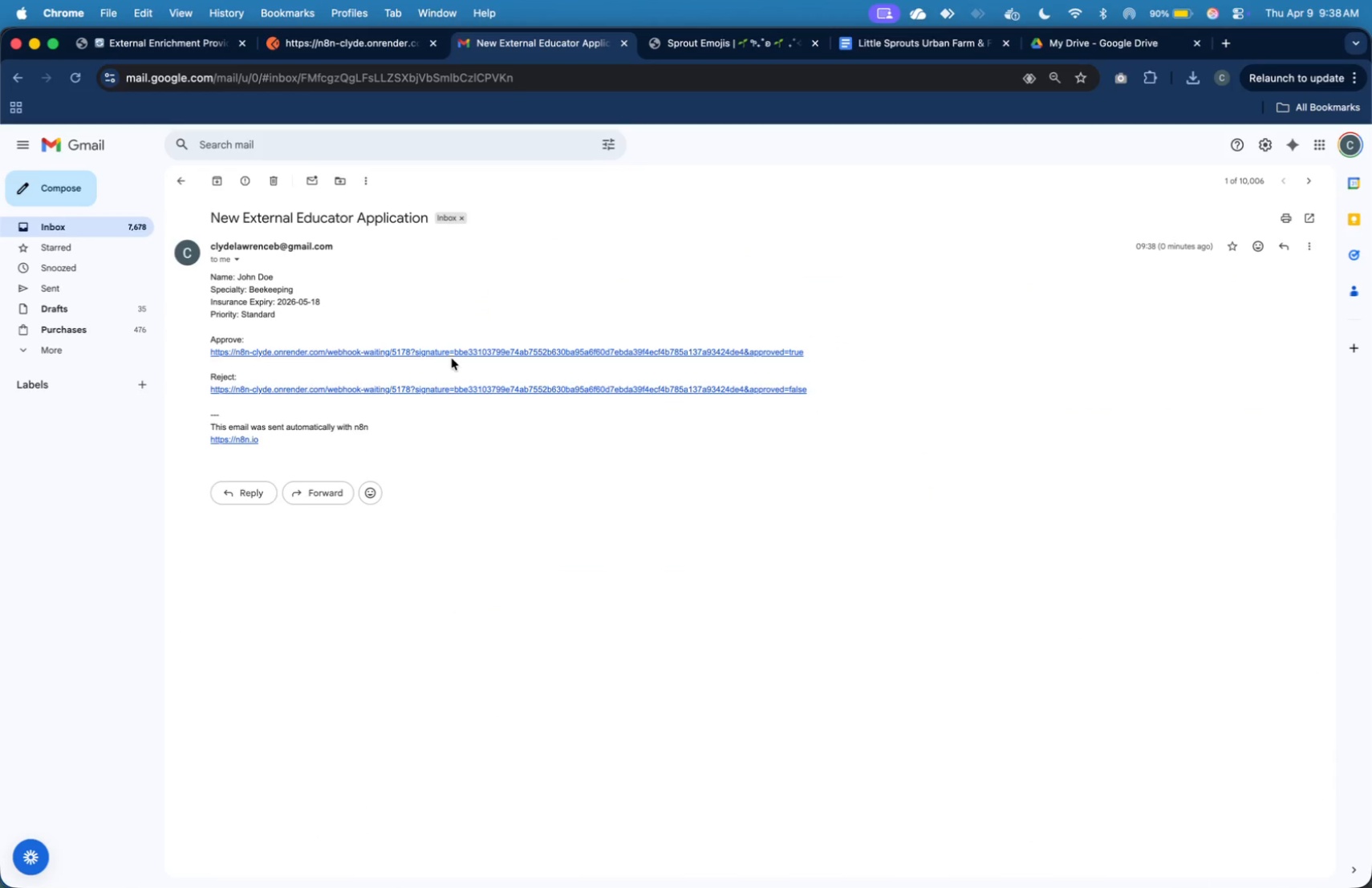 
left_click([449, 353])
 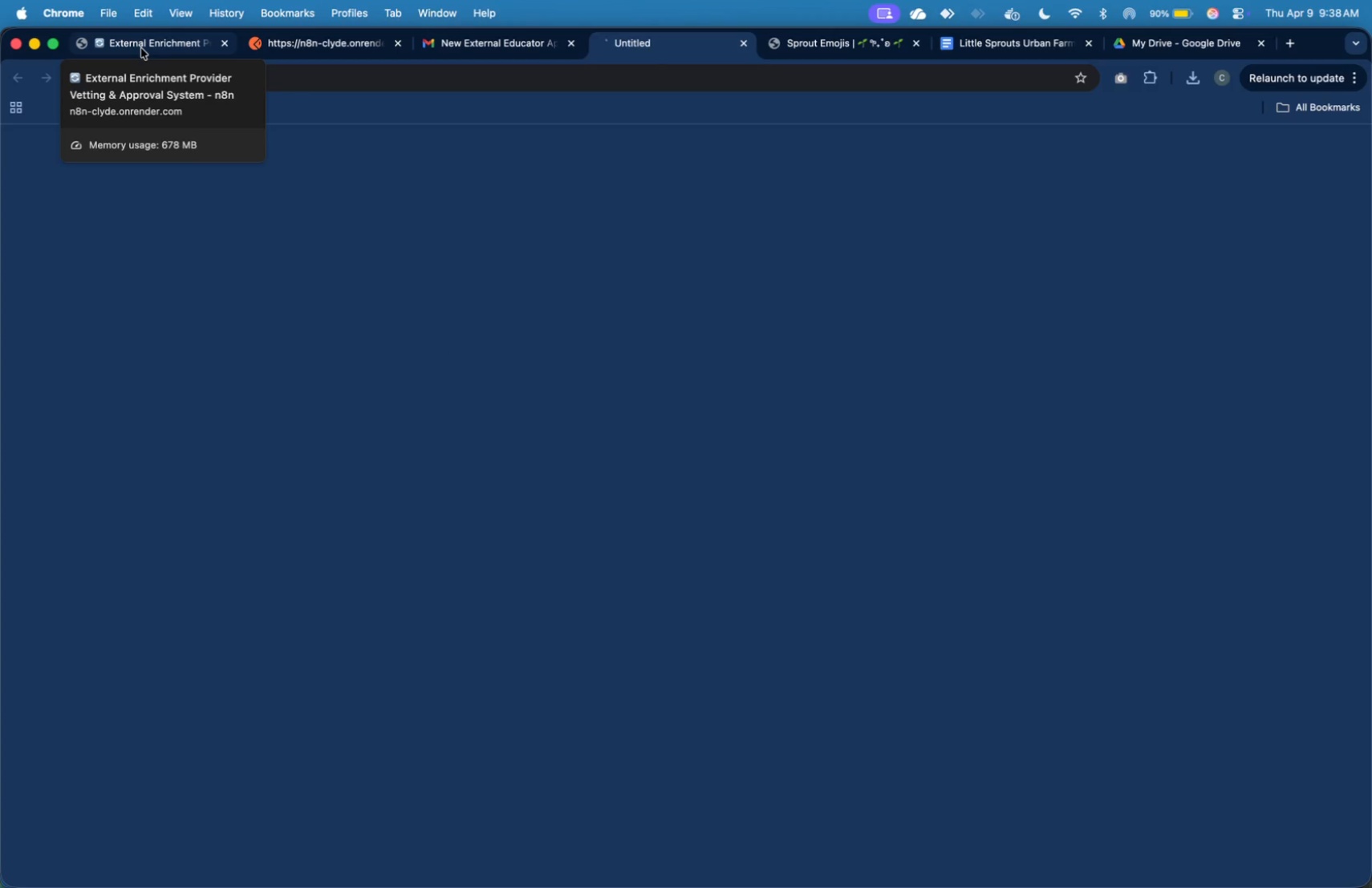 
left_click([141, 48])
 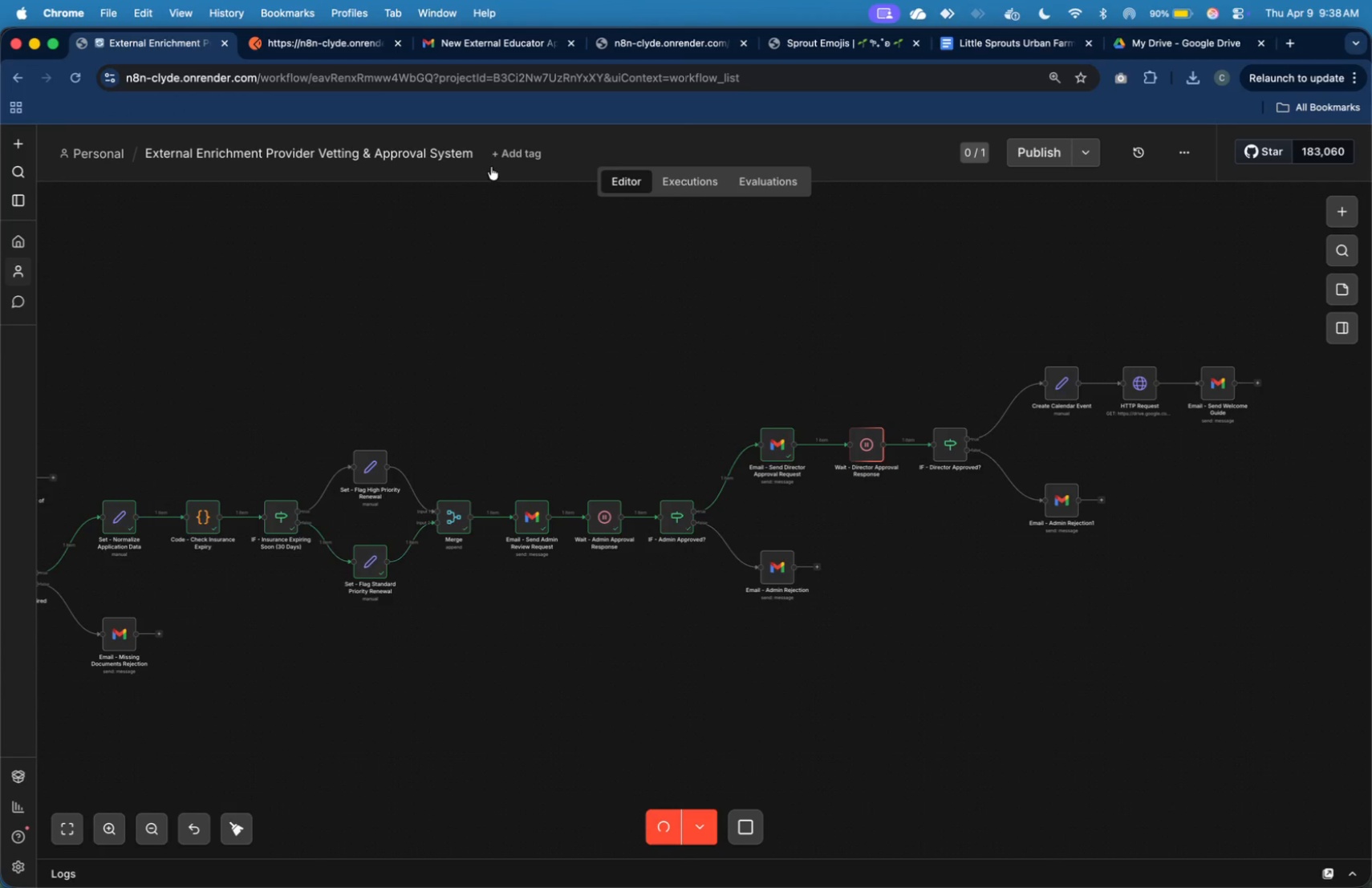 
left_click([468, 43])
 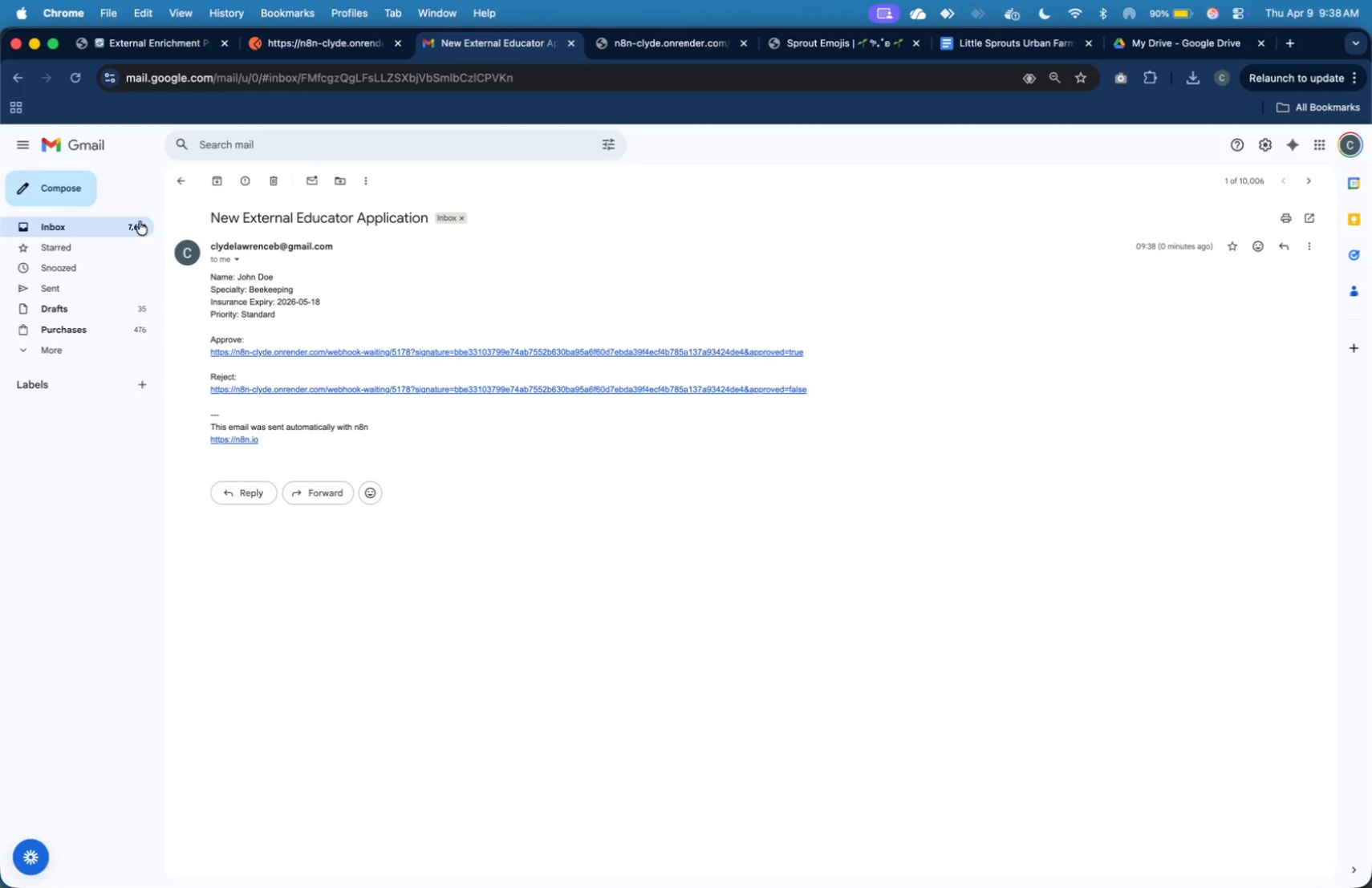 
double_click([140, 221])
 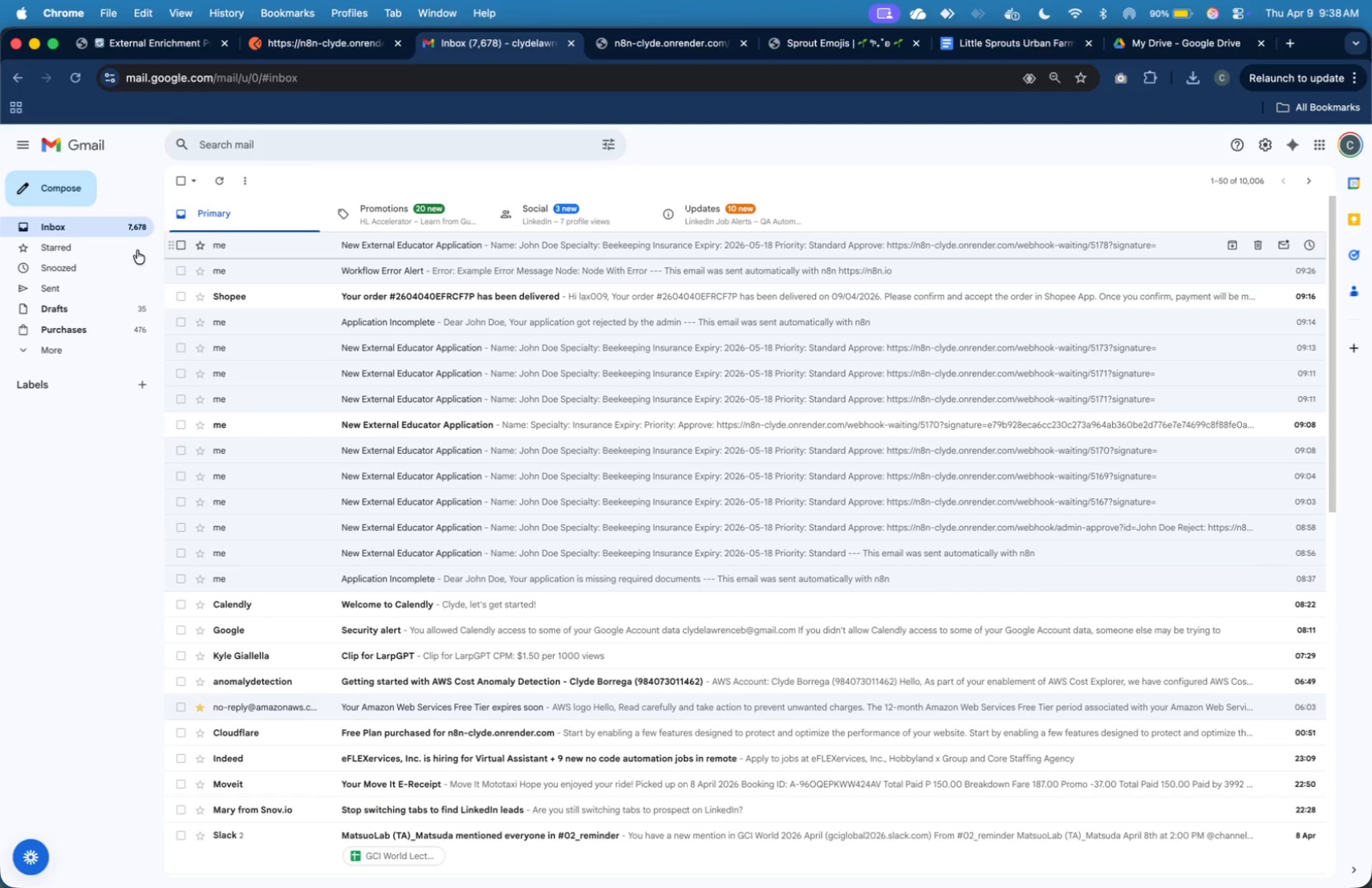 
left_click([103, 233])
 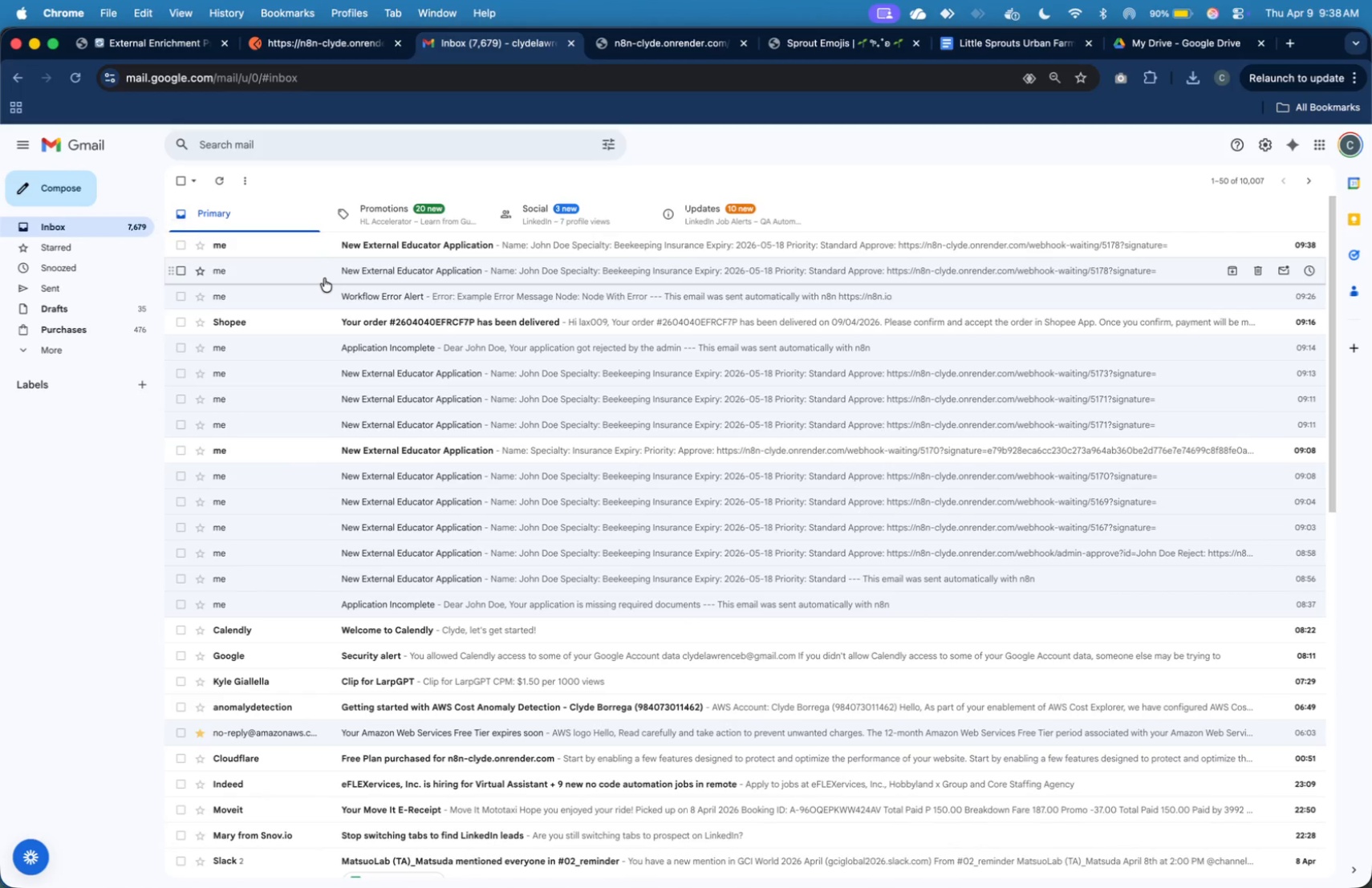 
left_click([332, 249])
 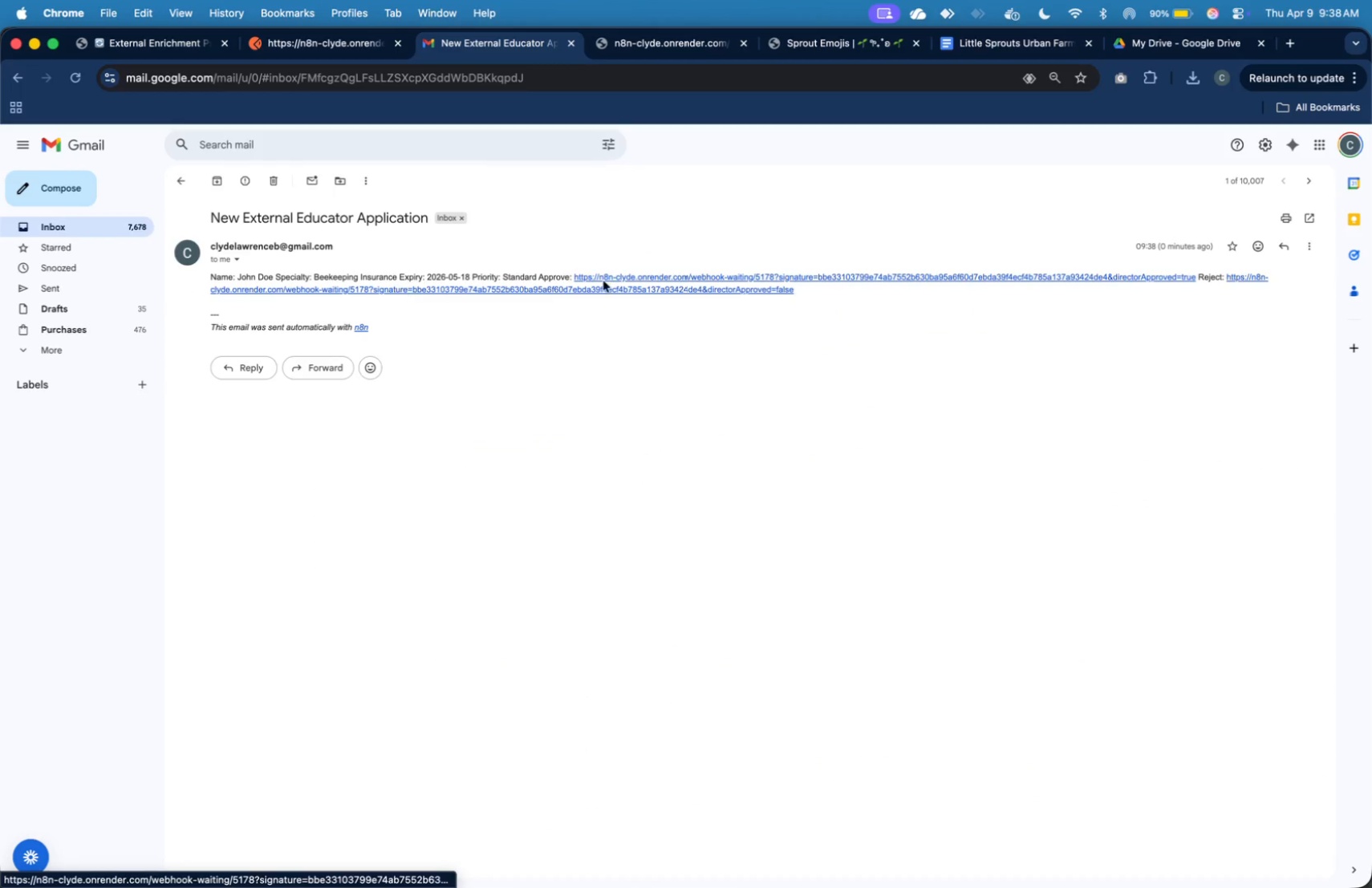 
left_click([618, 272])
 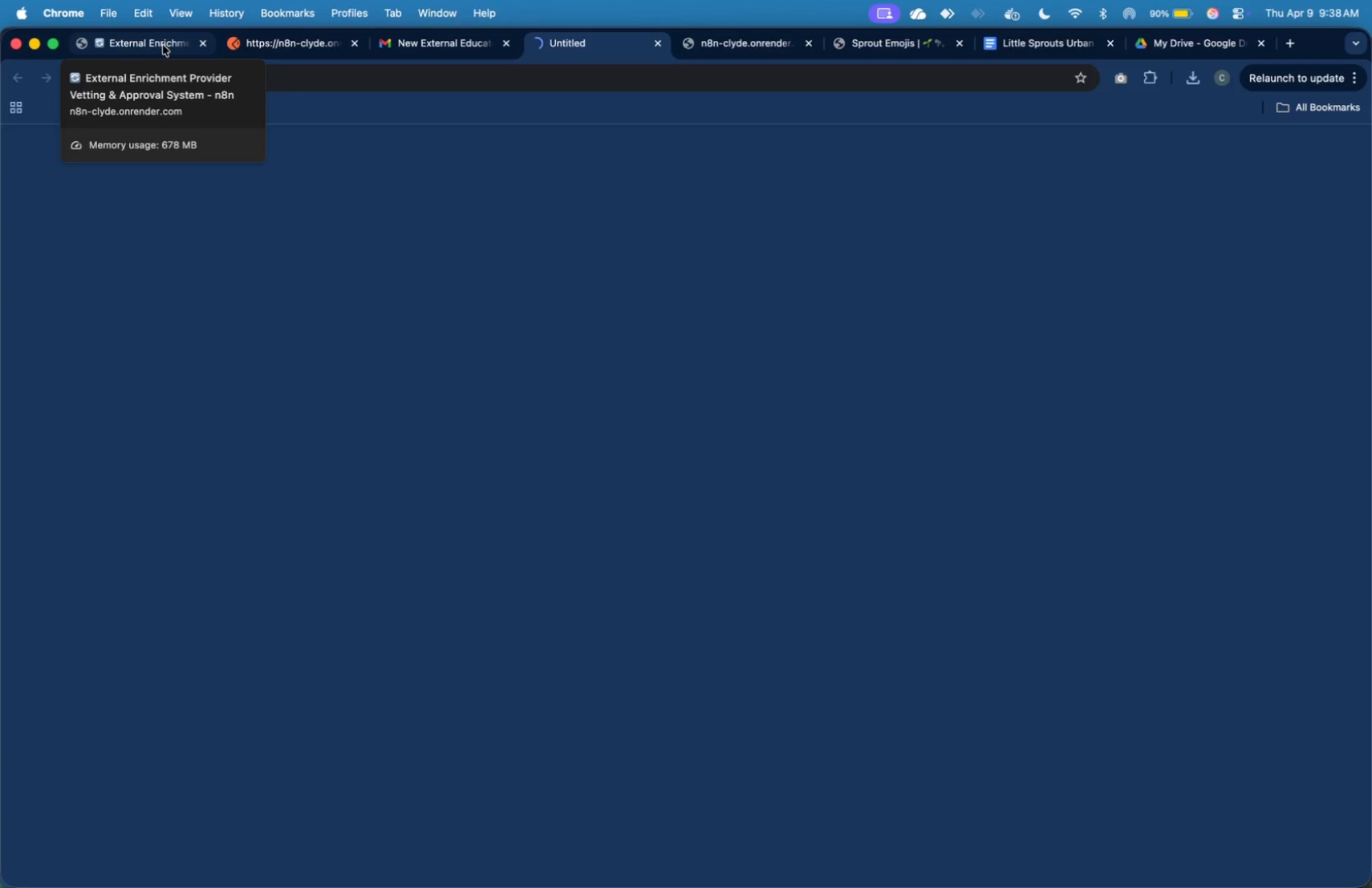 
wait(6.02)
 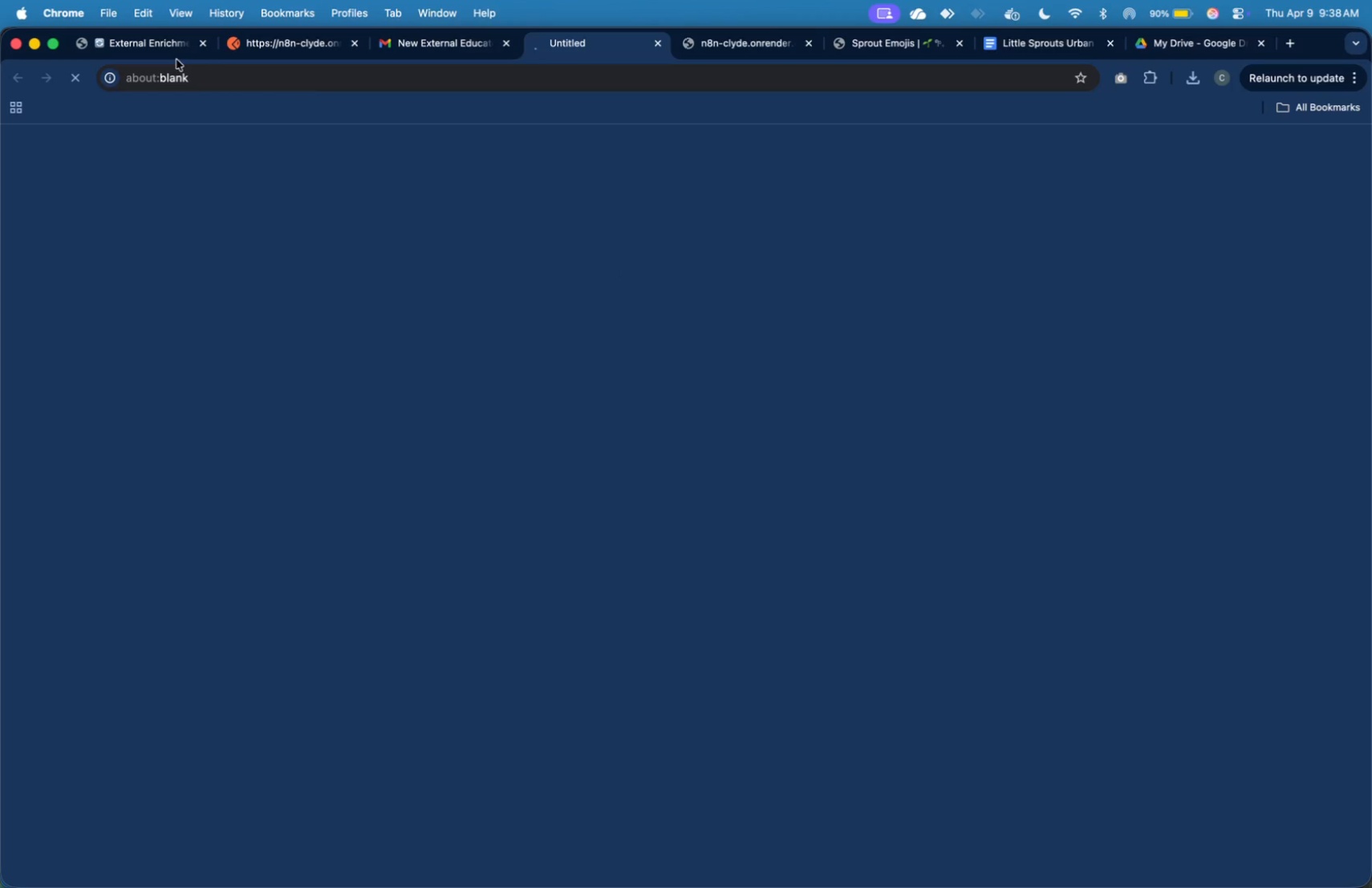 
left_click([163, 45])
 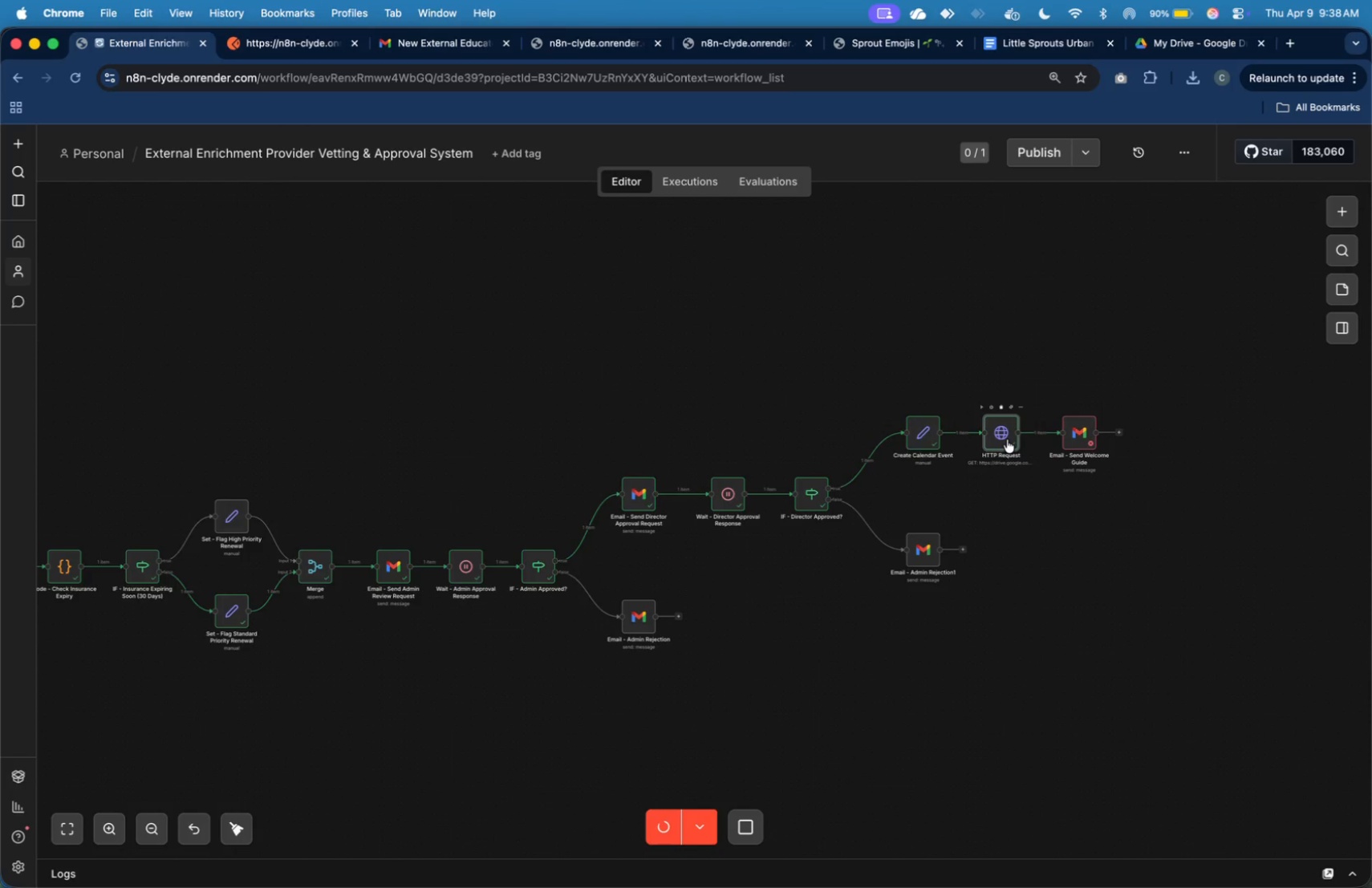 
wait(5.02)
 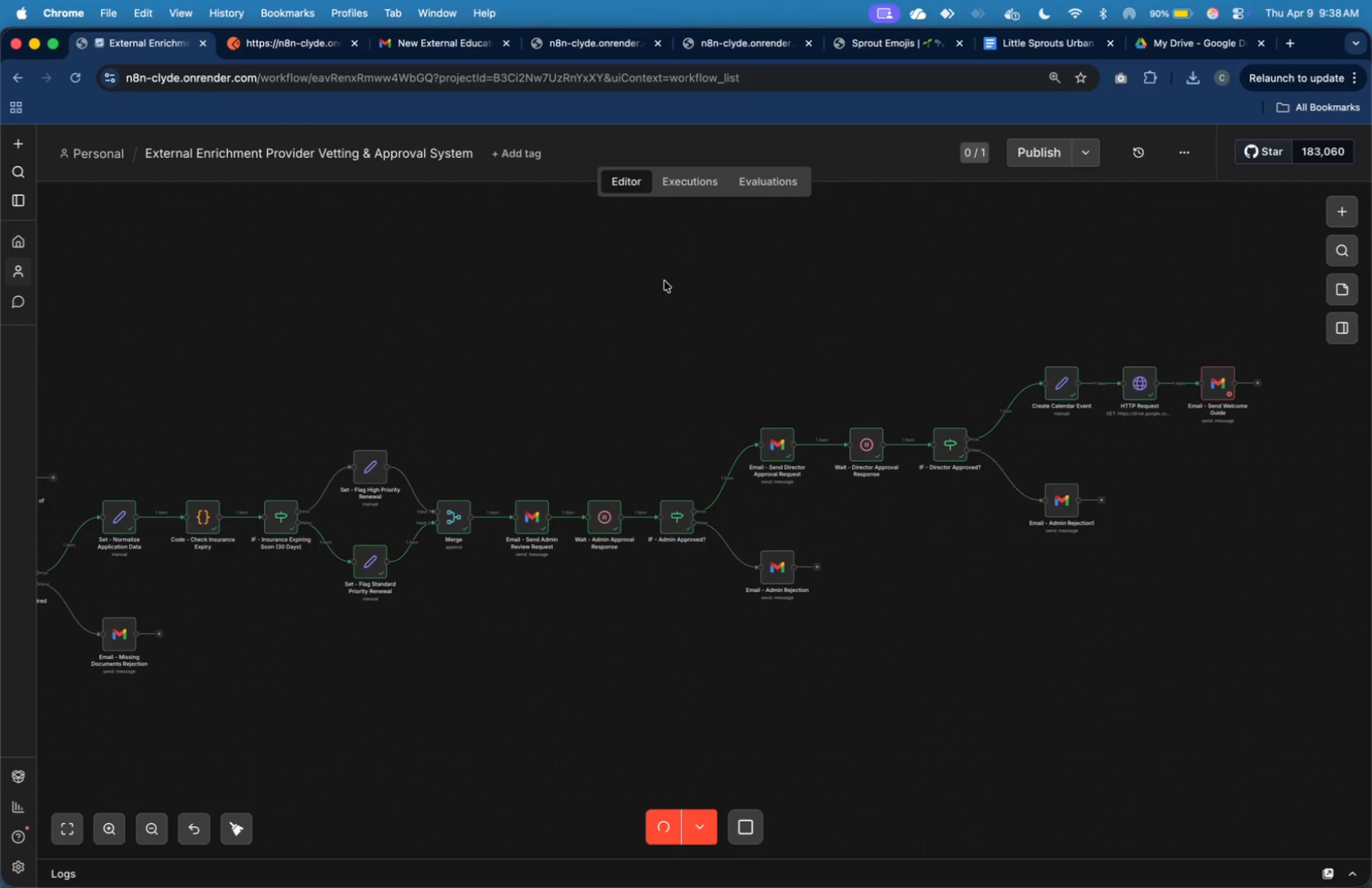 
scroll: coordinate [1029, 400], scroll_direction: down, amount: 23.0
 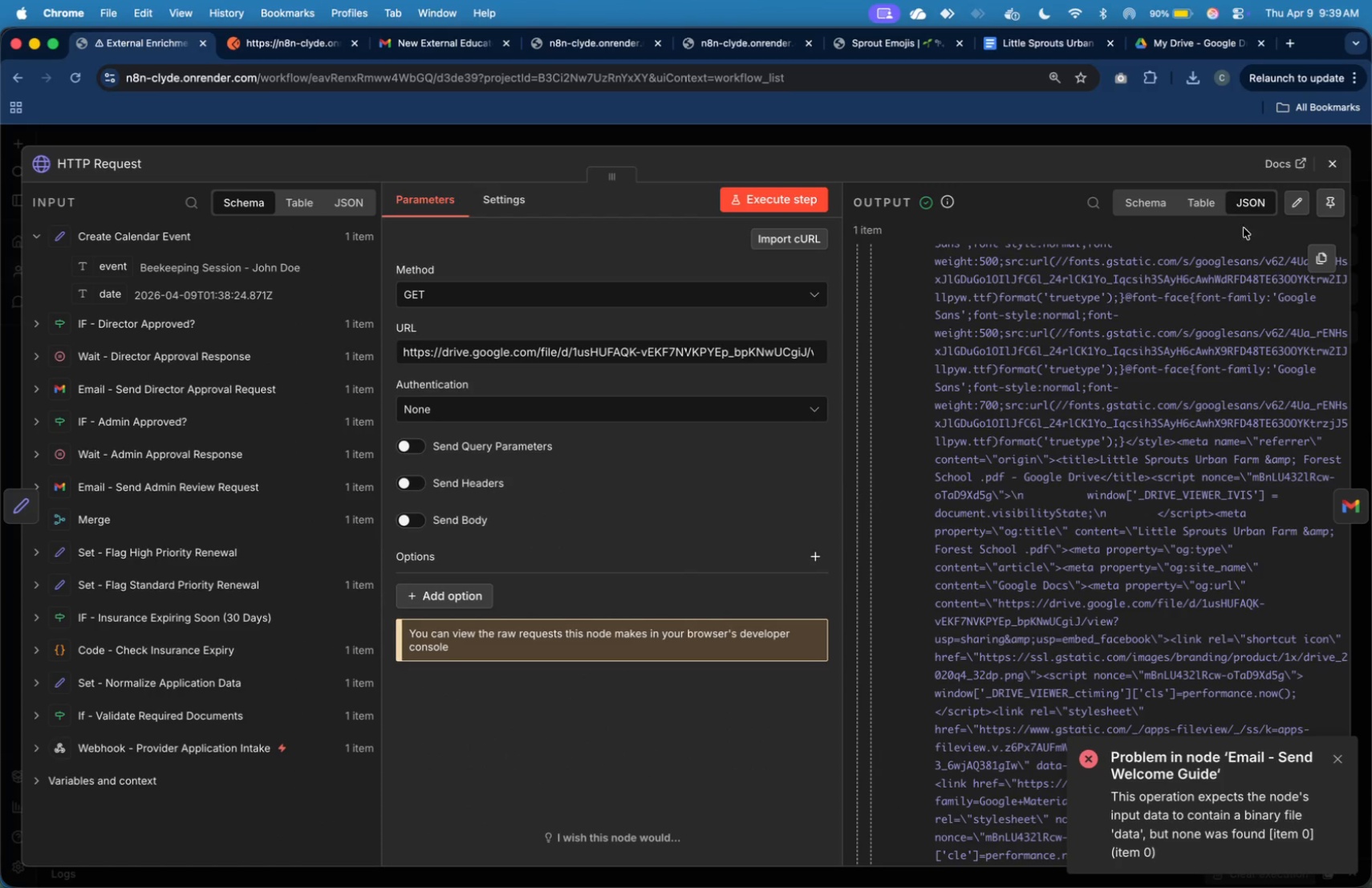 
wait(5.34)
 